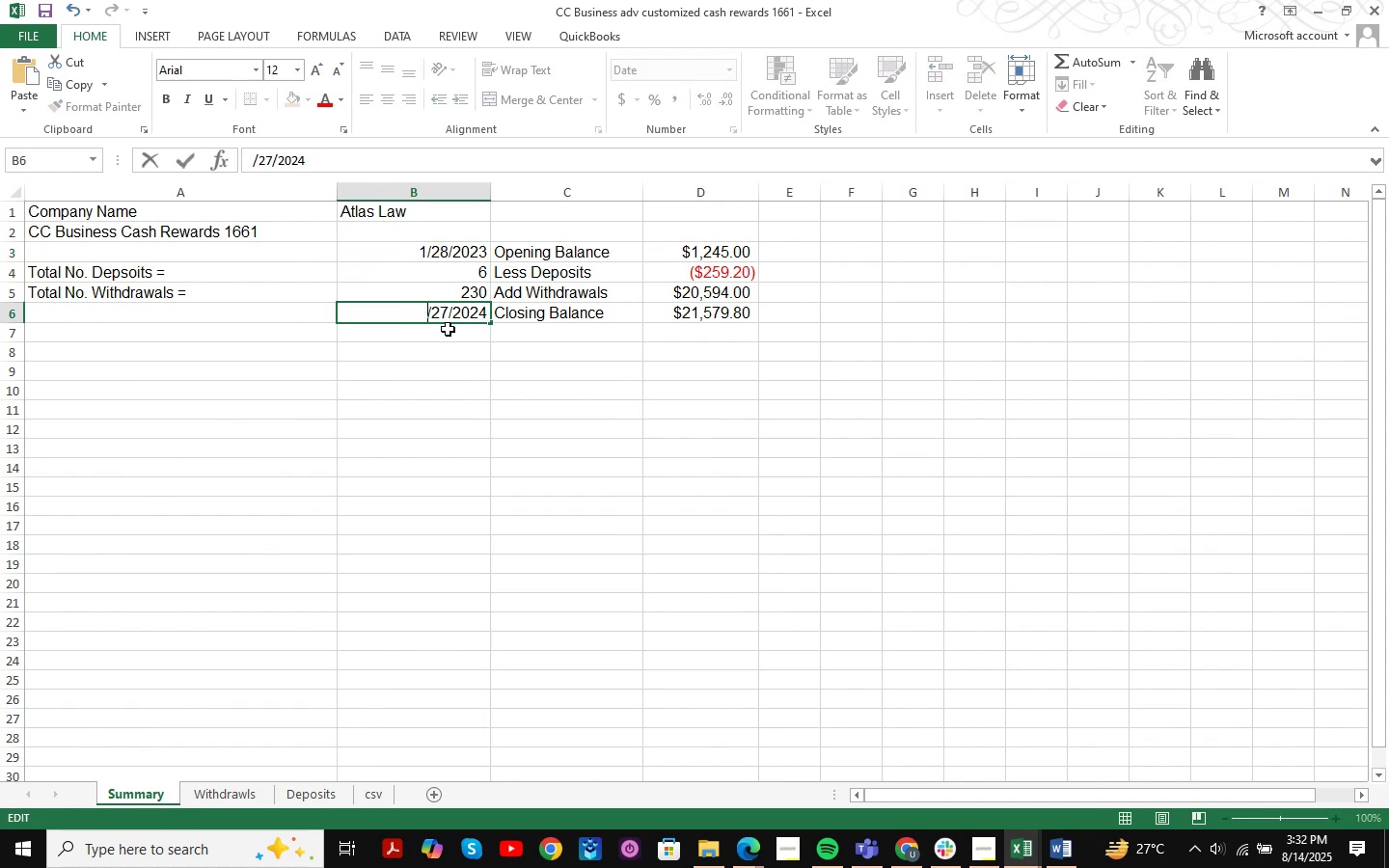 
key(Numpad0)
 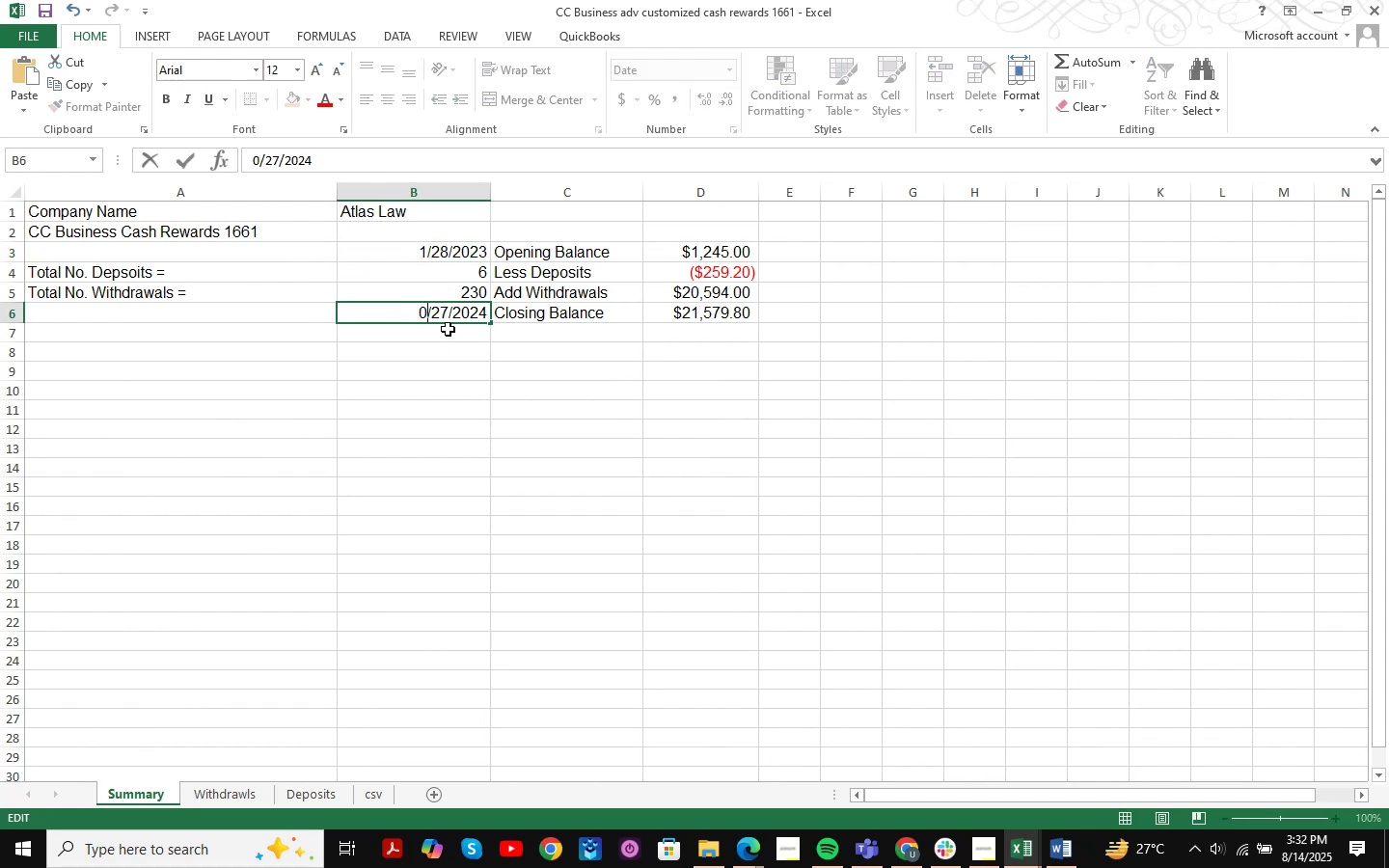 
key(Numpad1)
 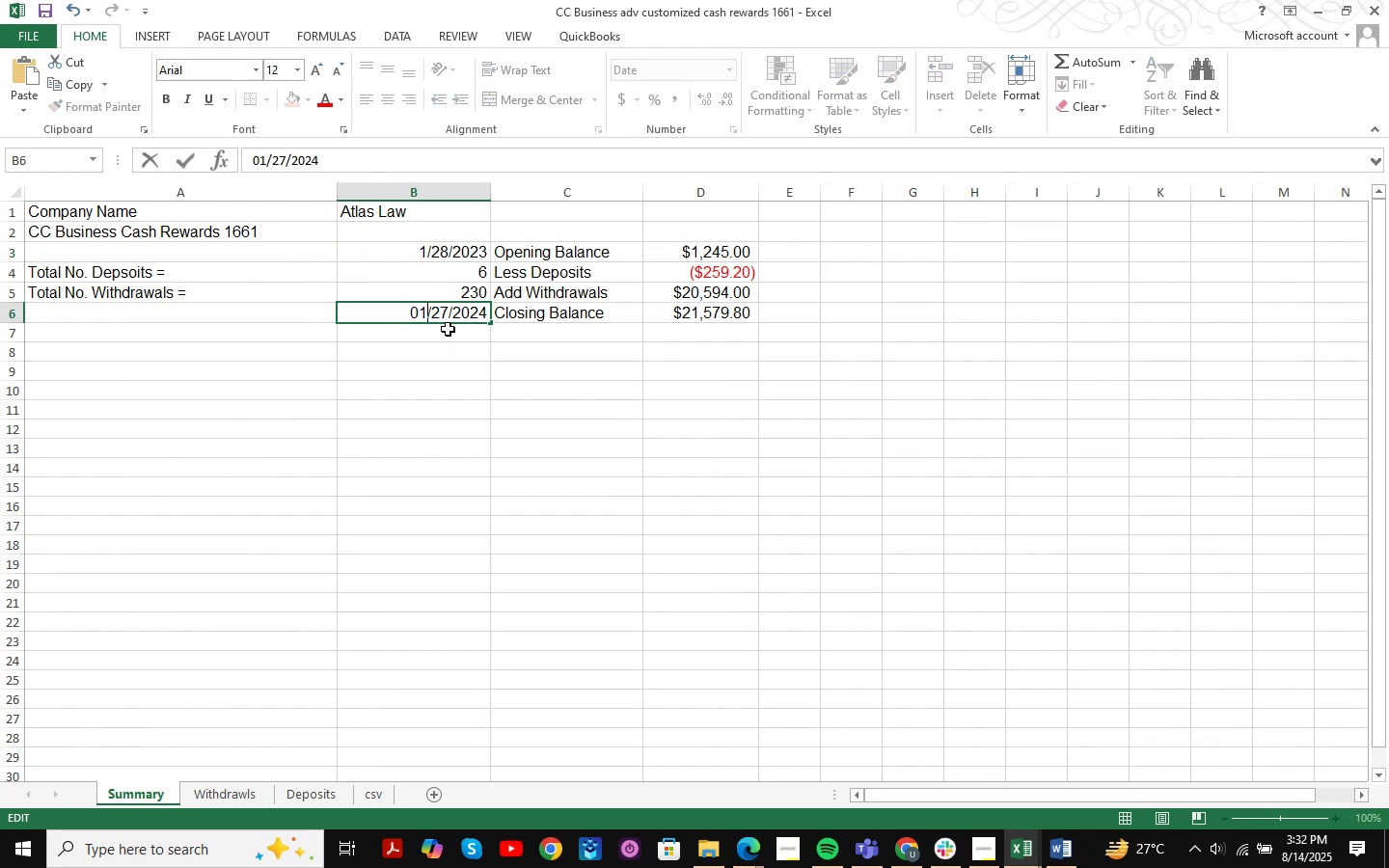 
key(ArrowDown)
 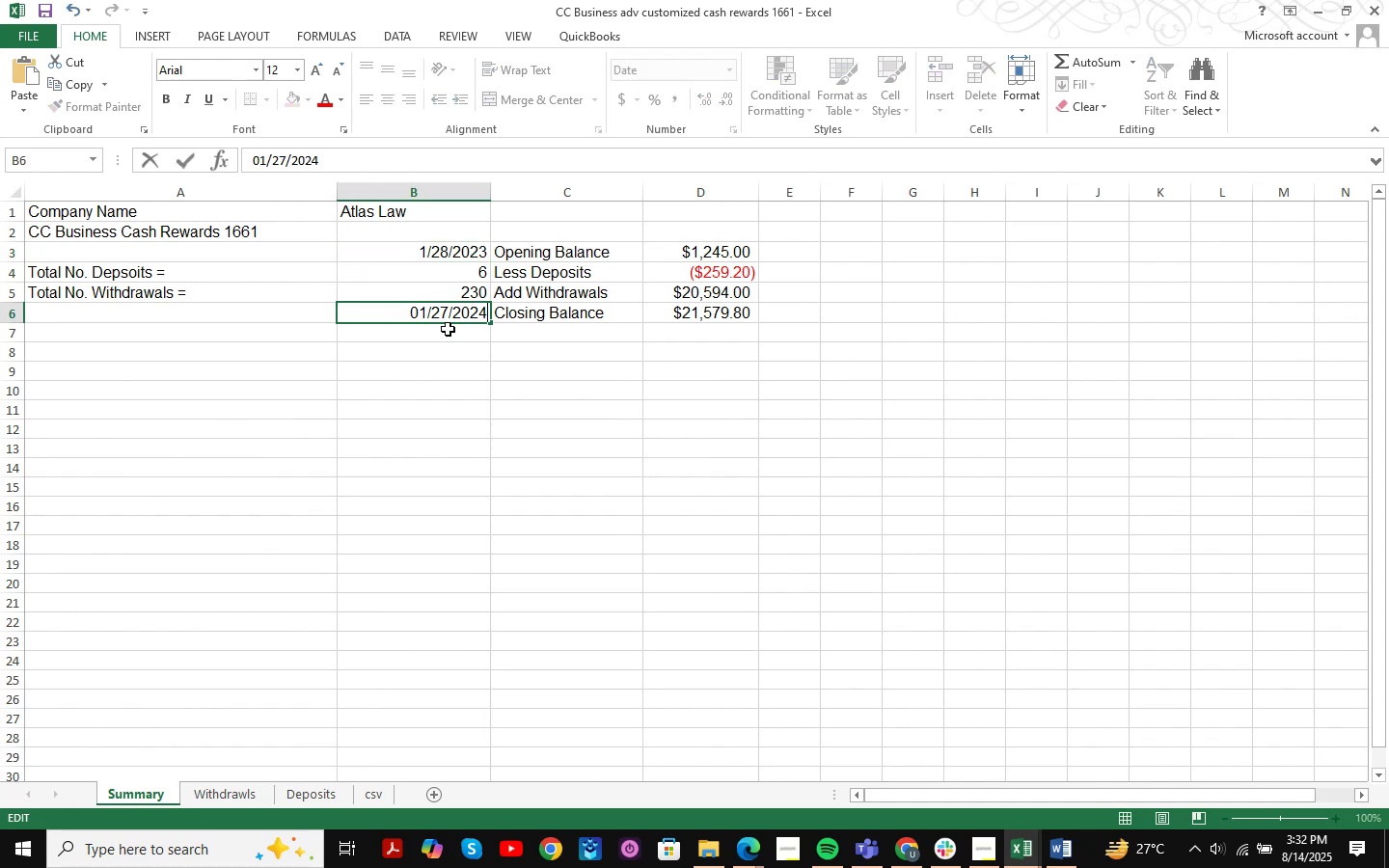 
key(ArrowLeft)
 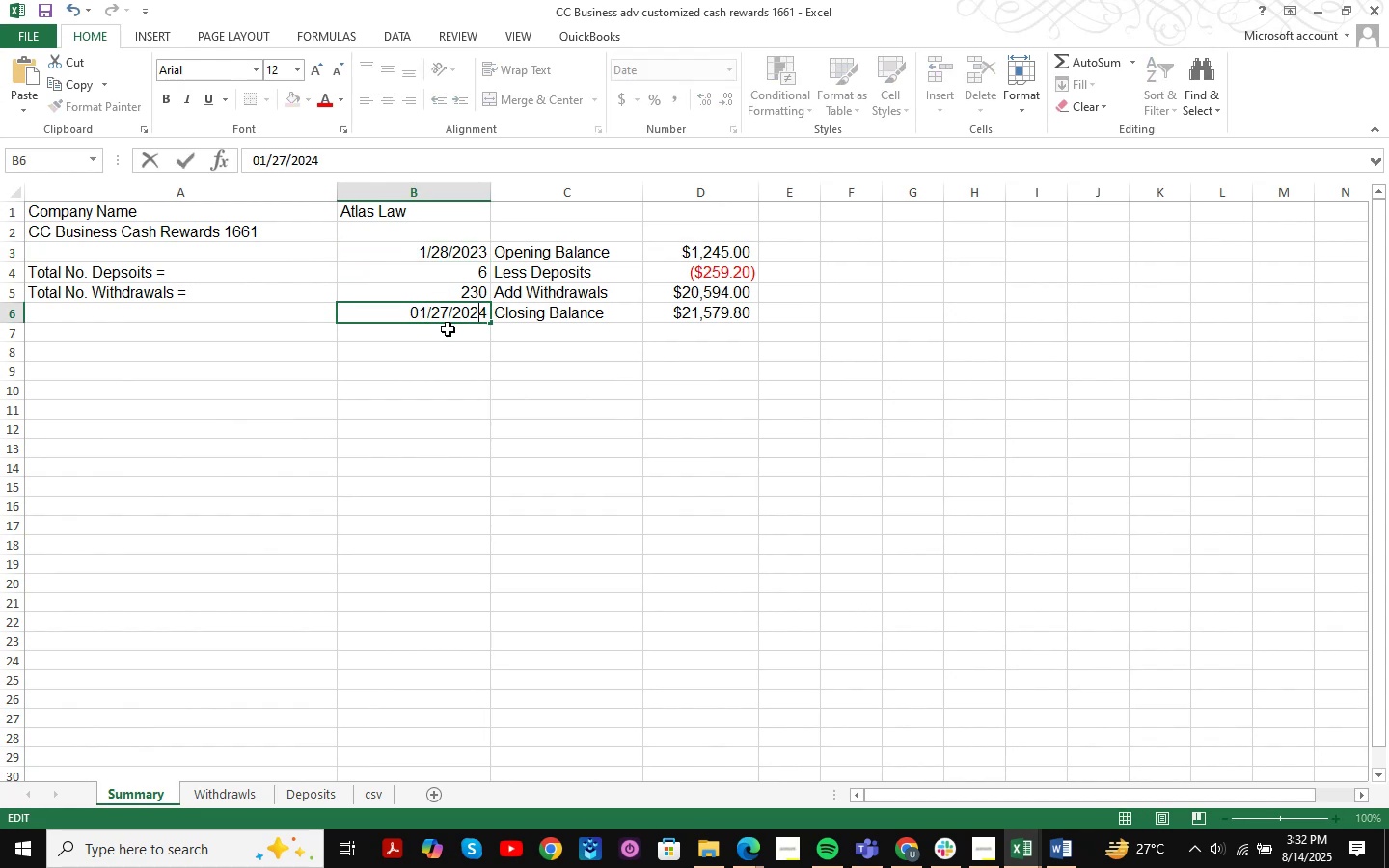 
key(ArrowLeft)
 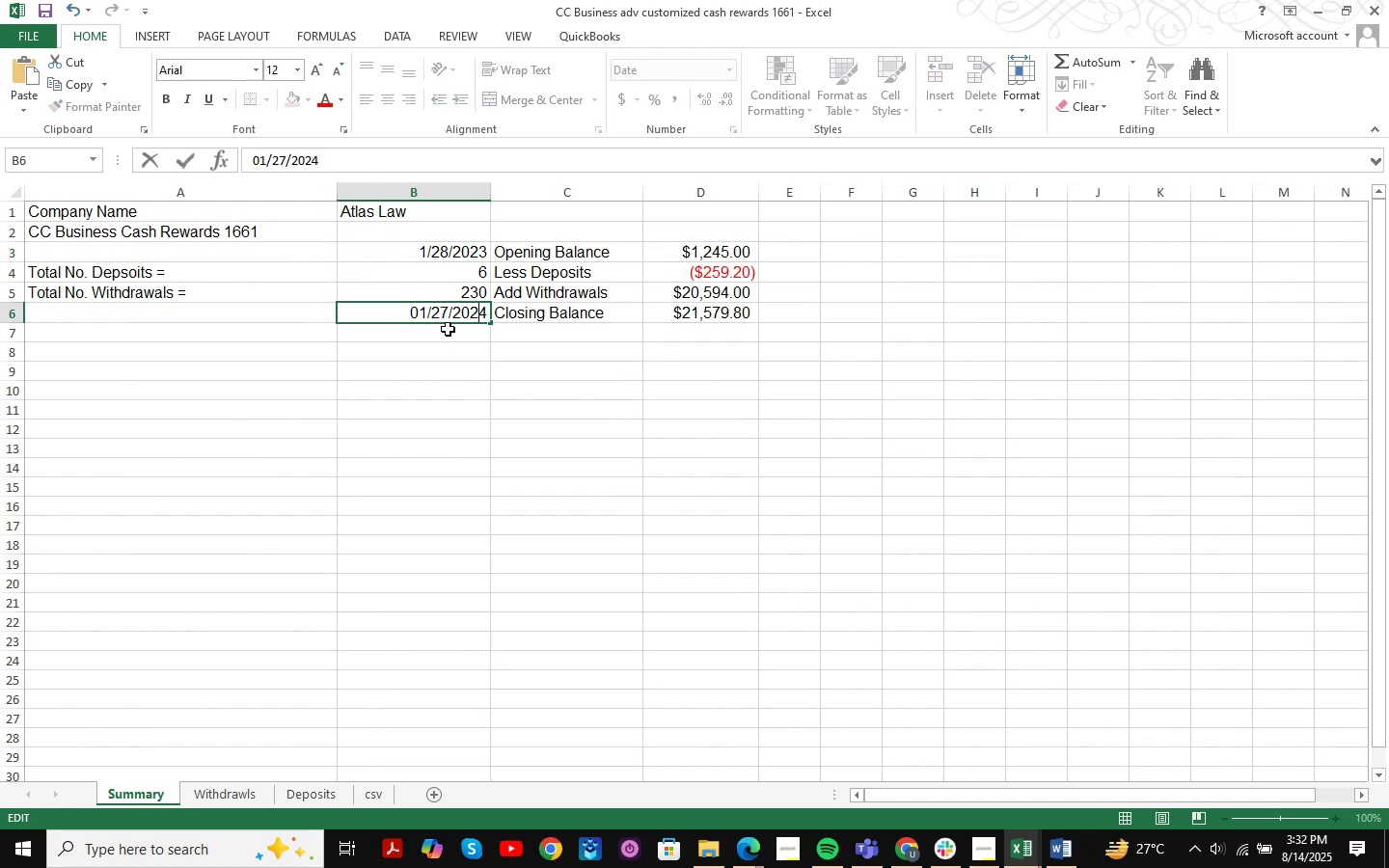 
key(ArrowLeft)
 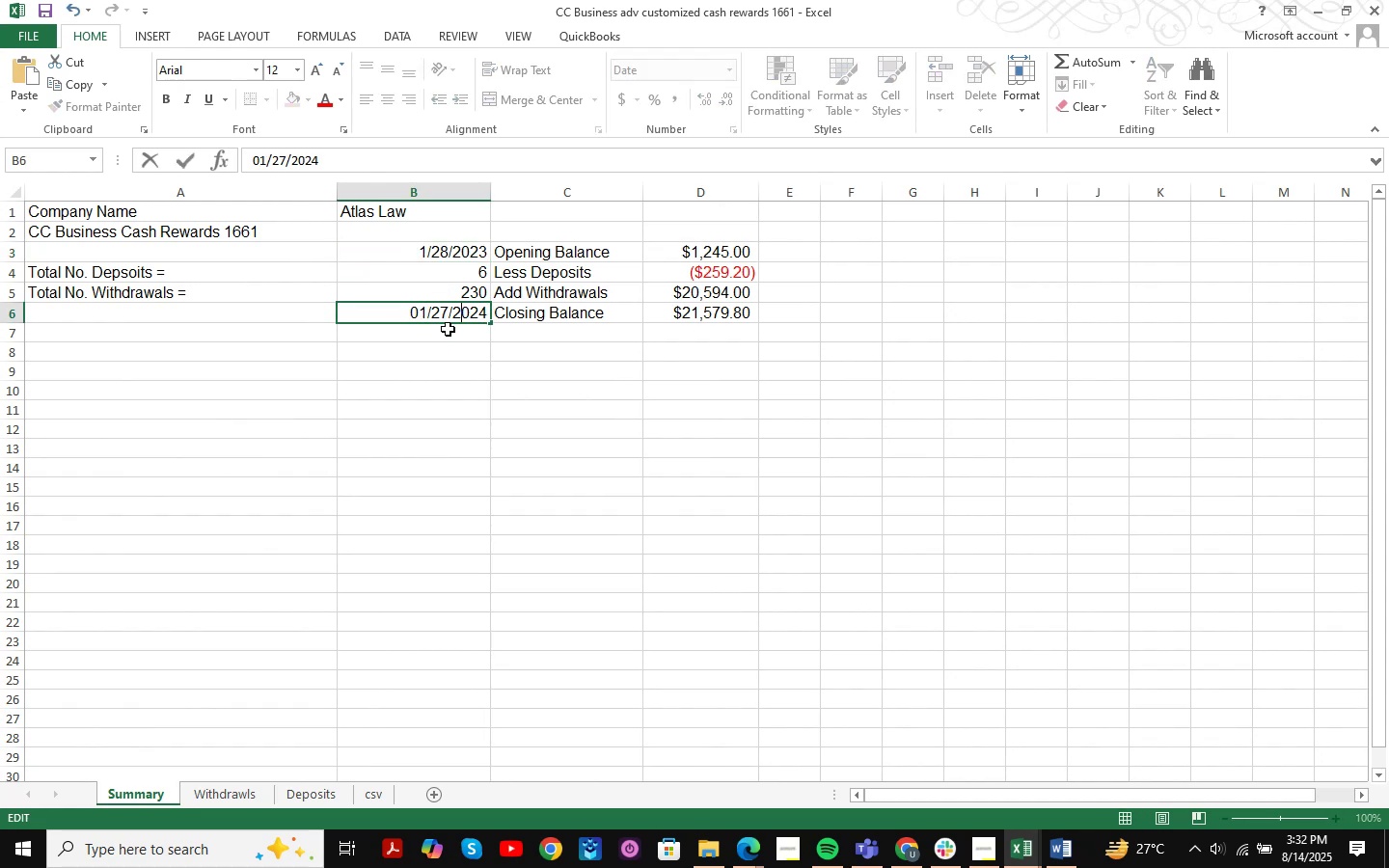 
key(ArrowLeft)
 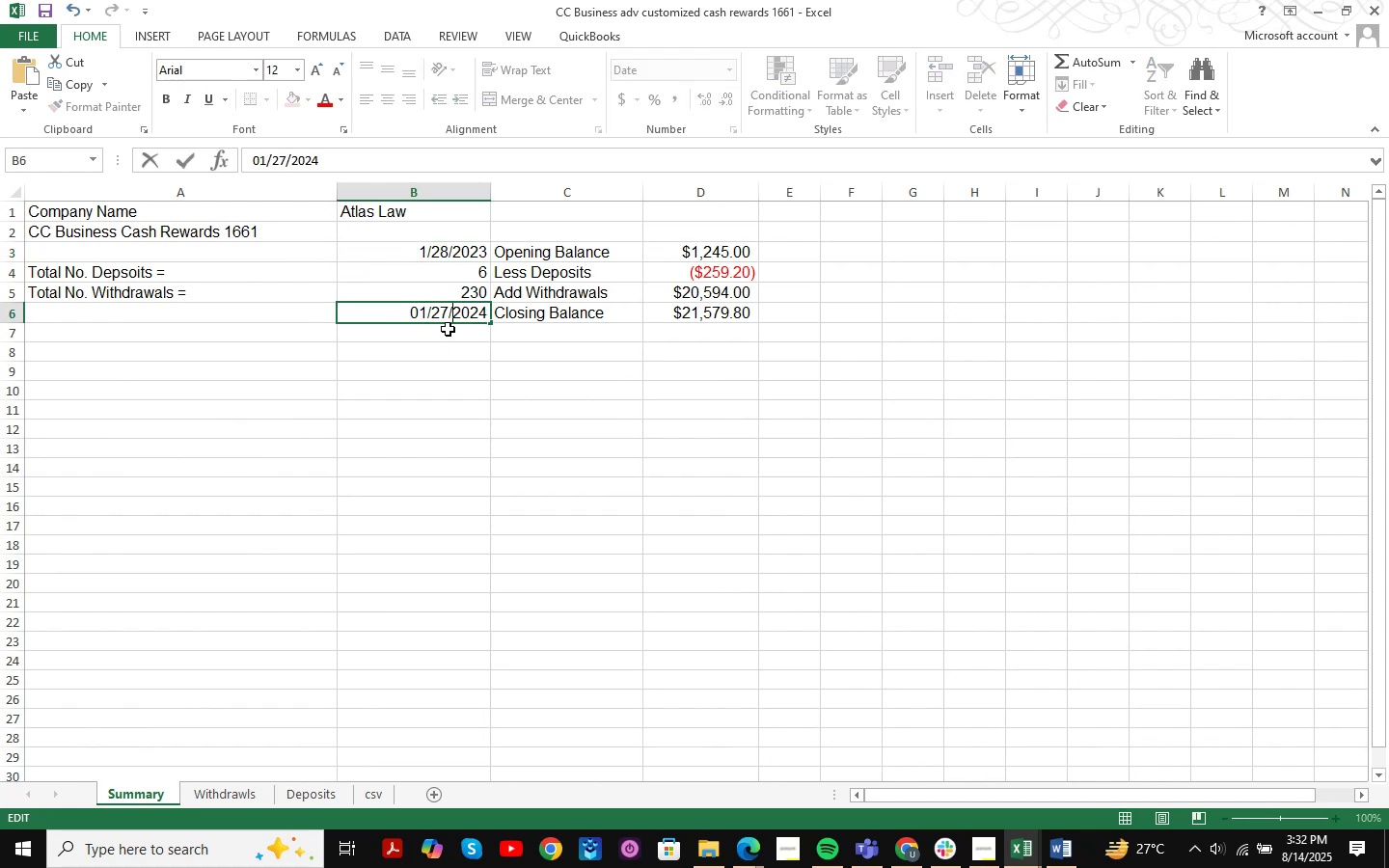 
key(ArrowLeft)
 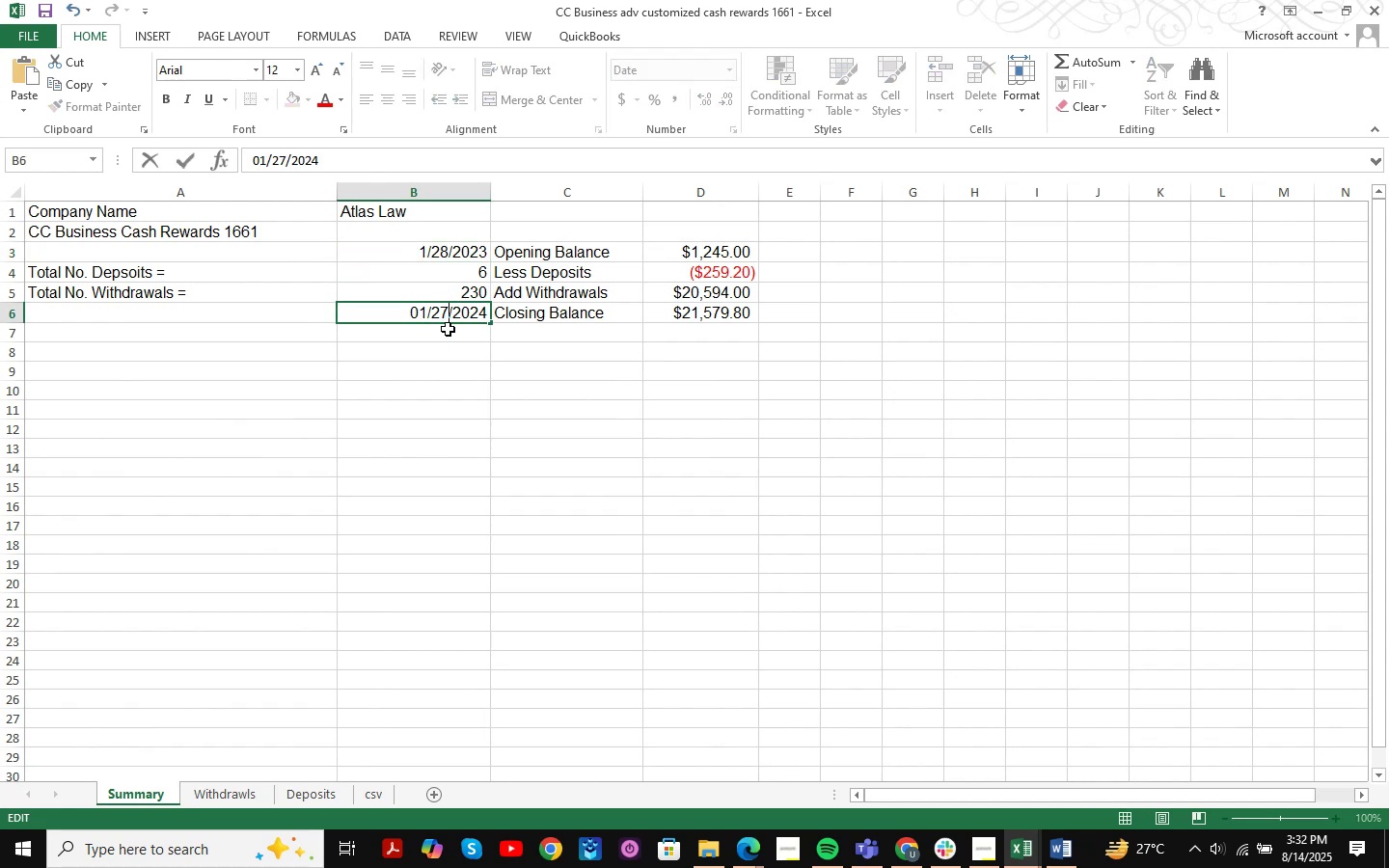 
key(ArrowLeft)
 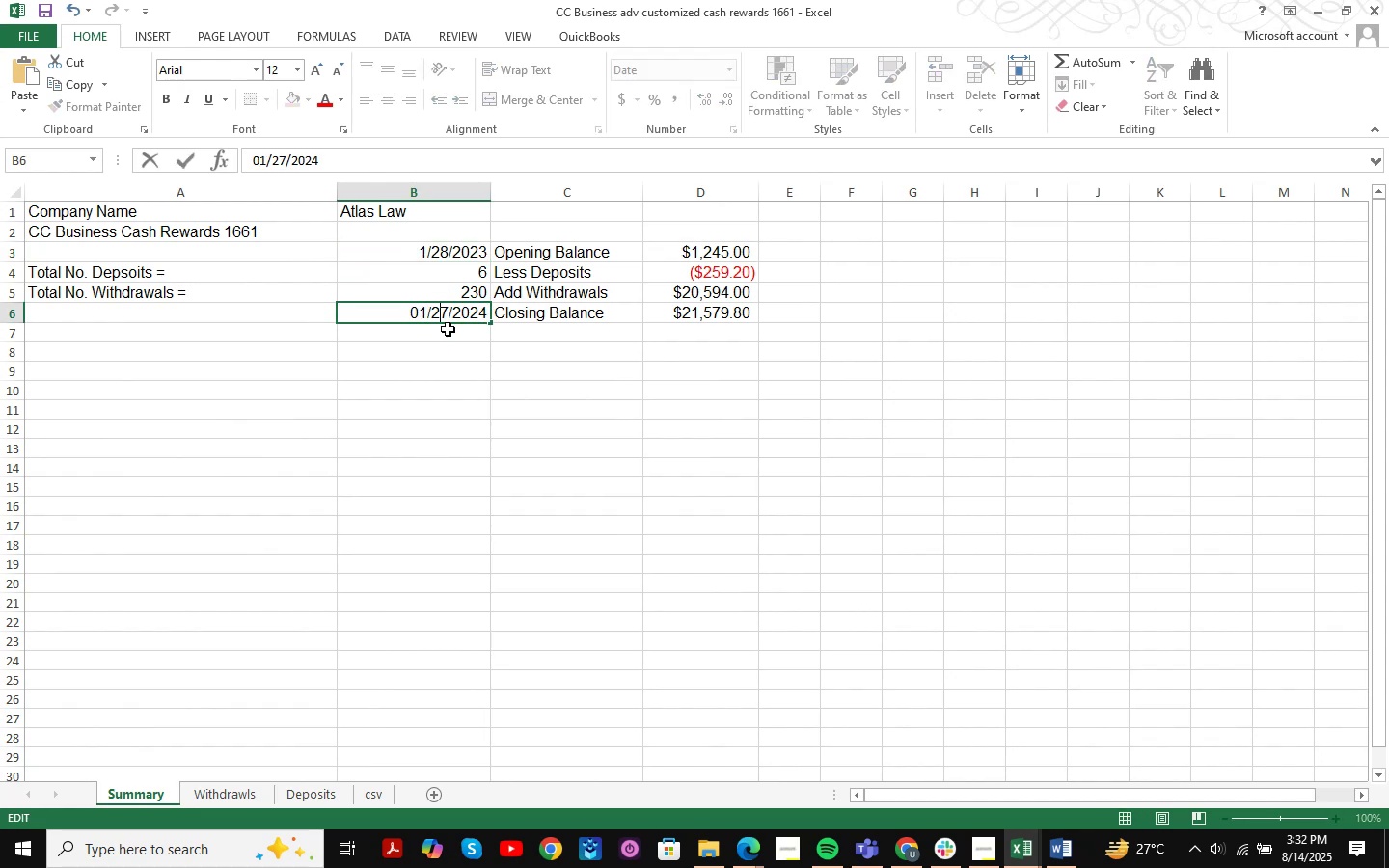 
key(ArrowRight)
 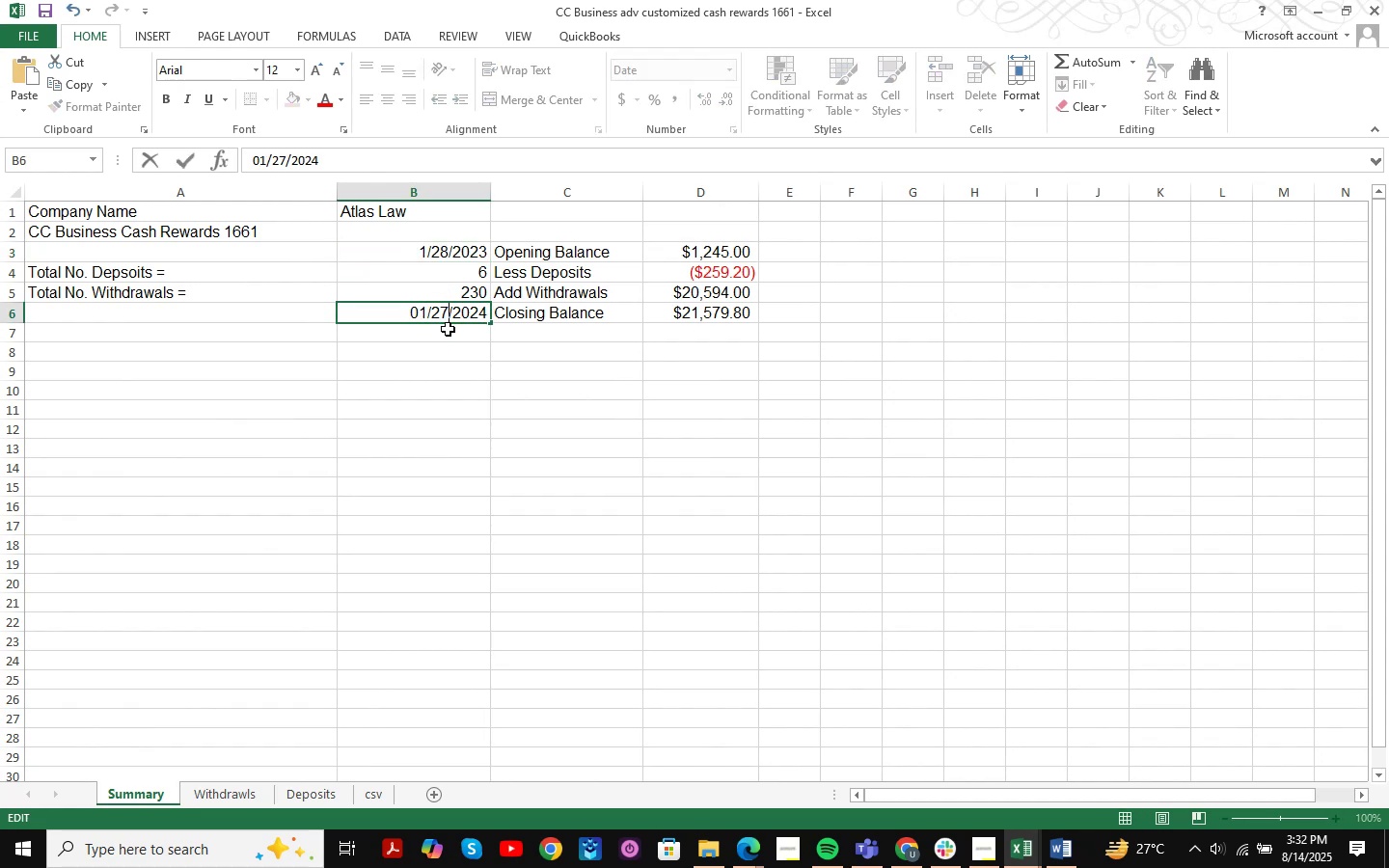 
key(Backspace)
 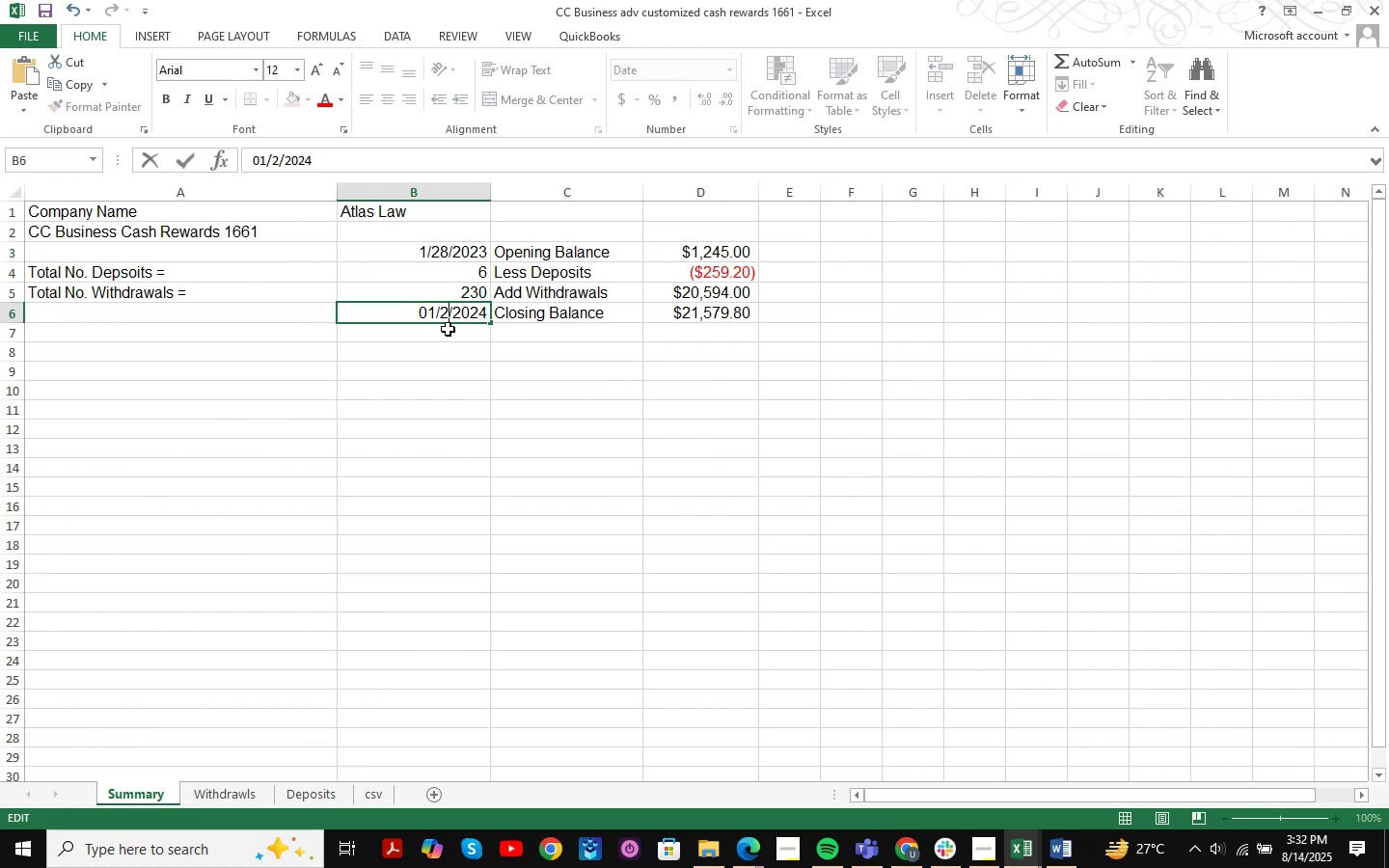 
key(Numpad8)
 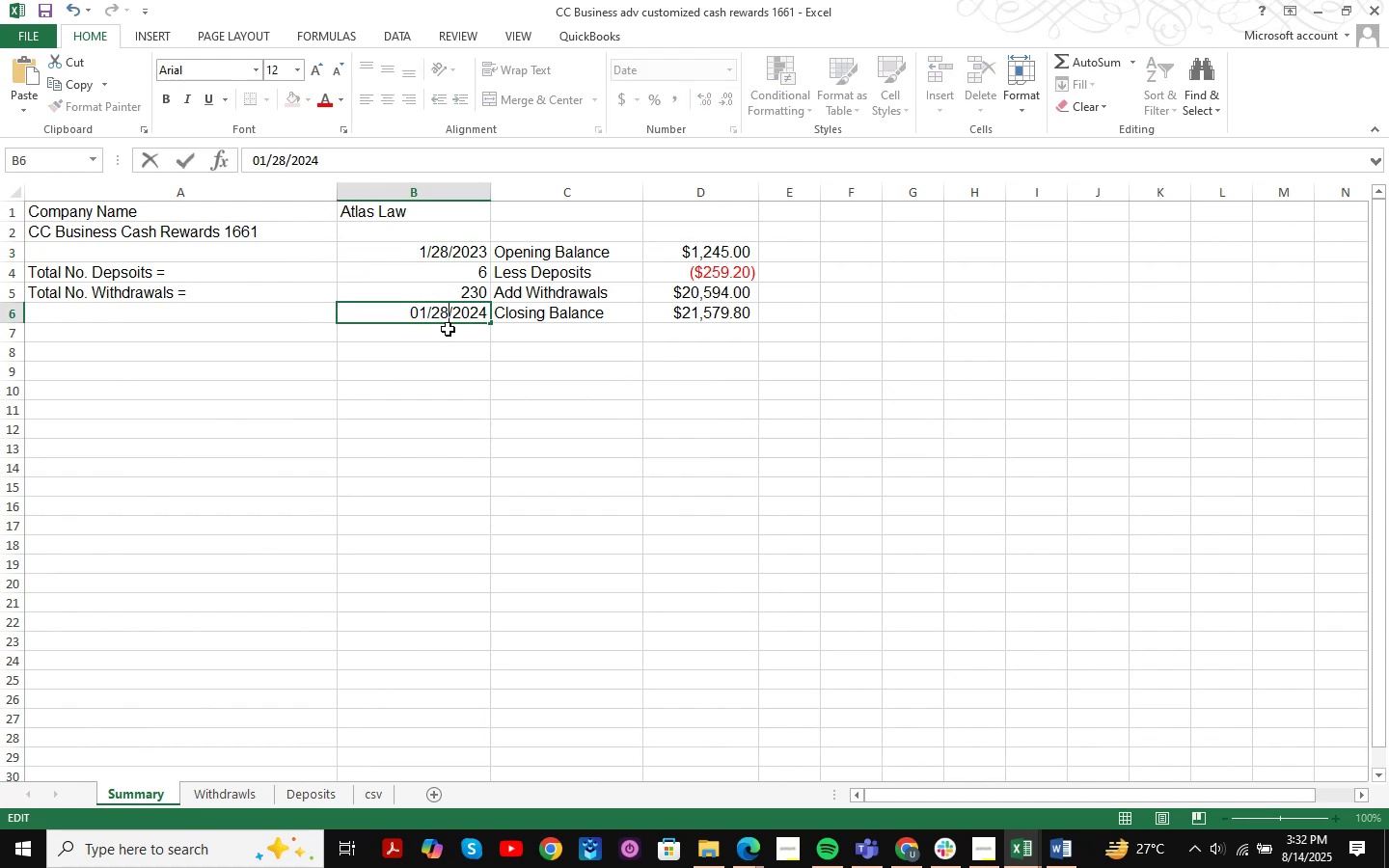 
key(ArrowRight)
 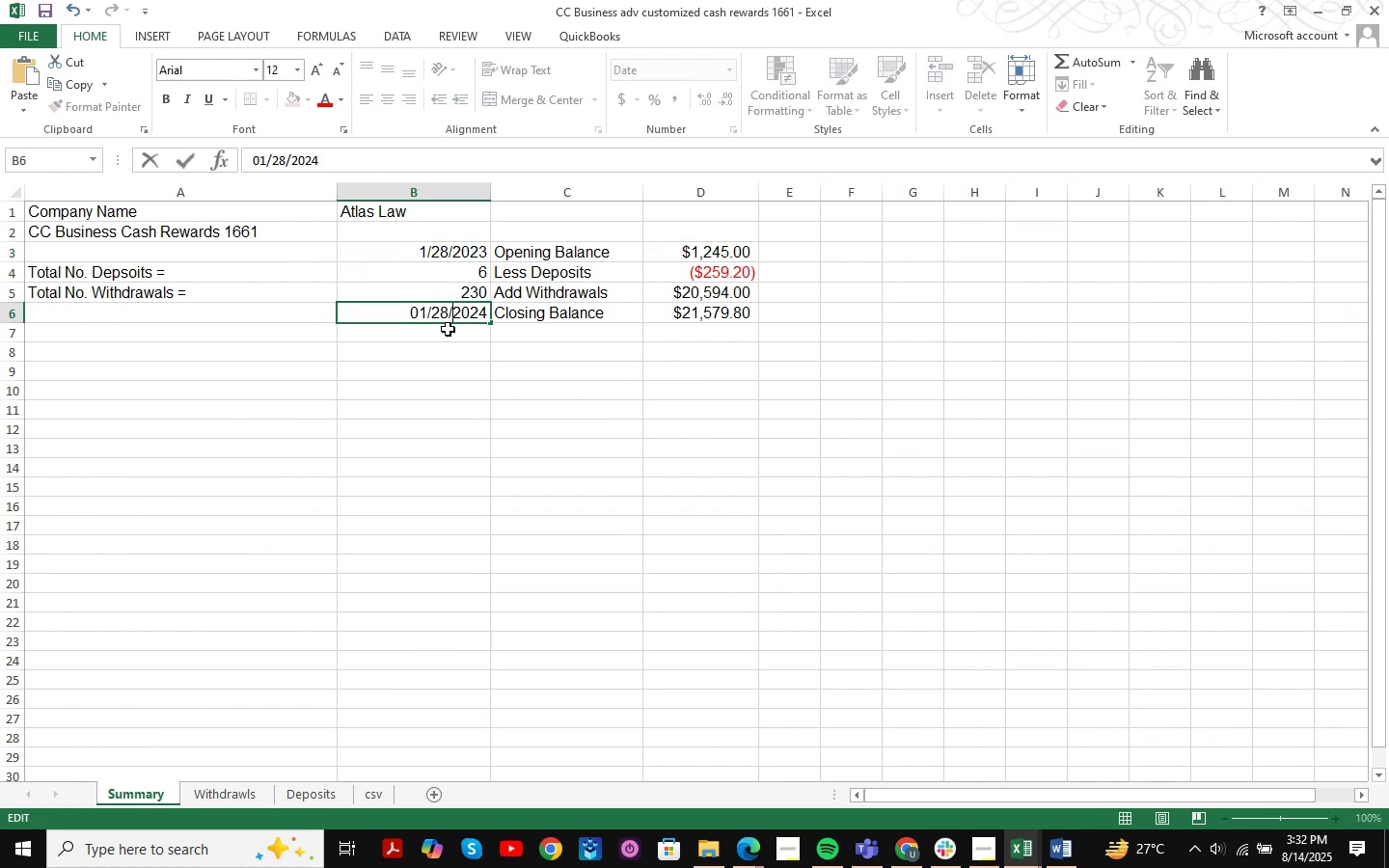 
key(ArrowRight)
 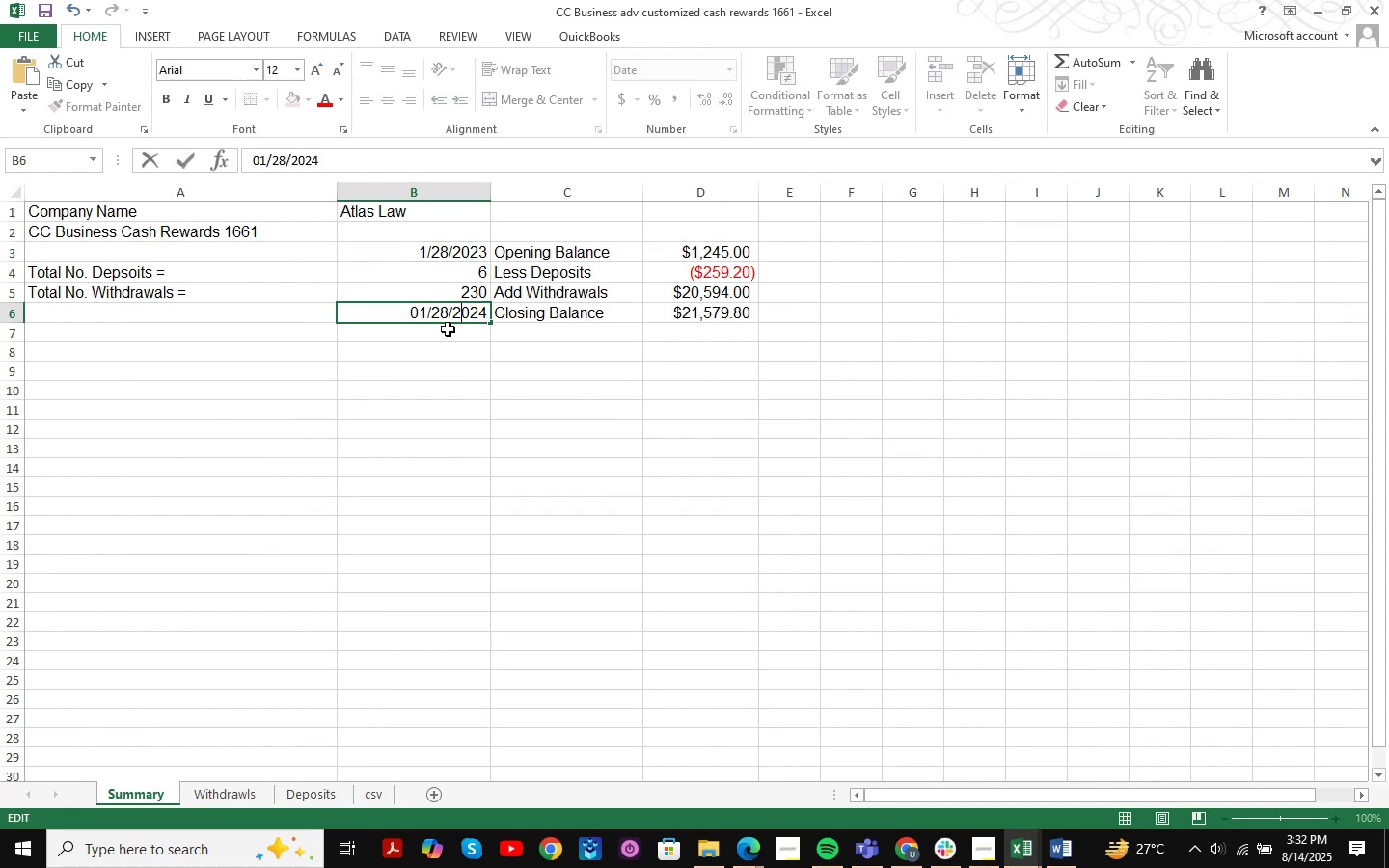 
key(ArrowRight)
 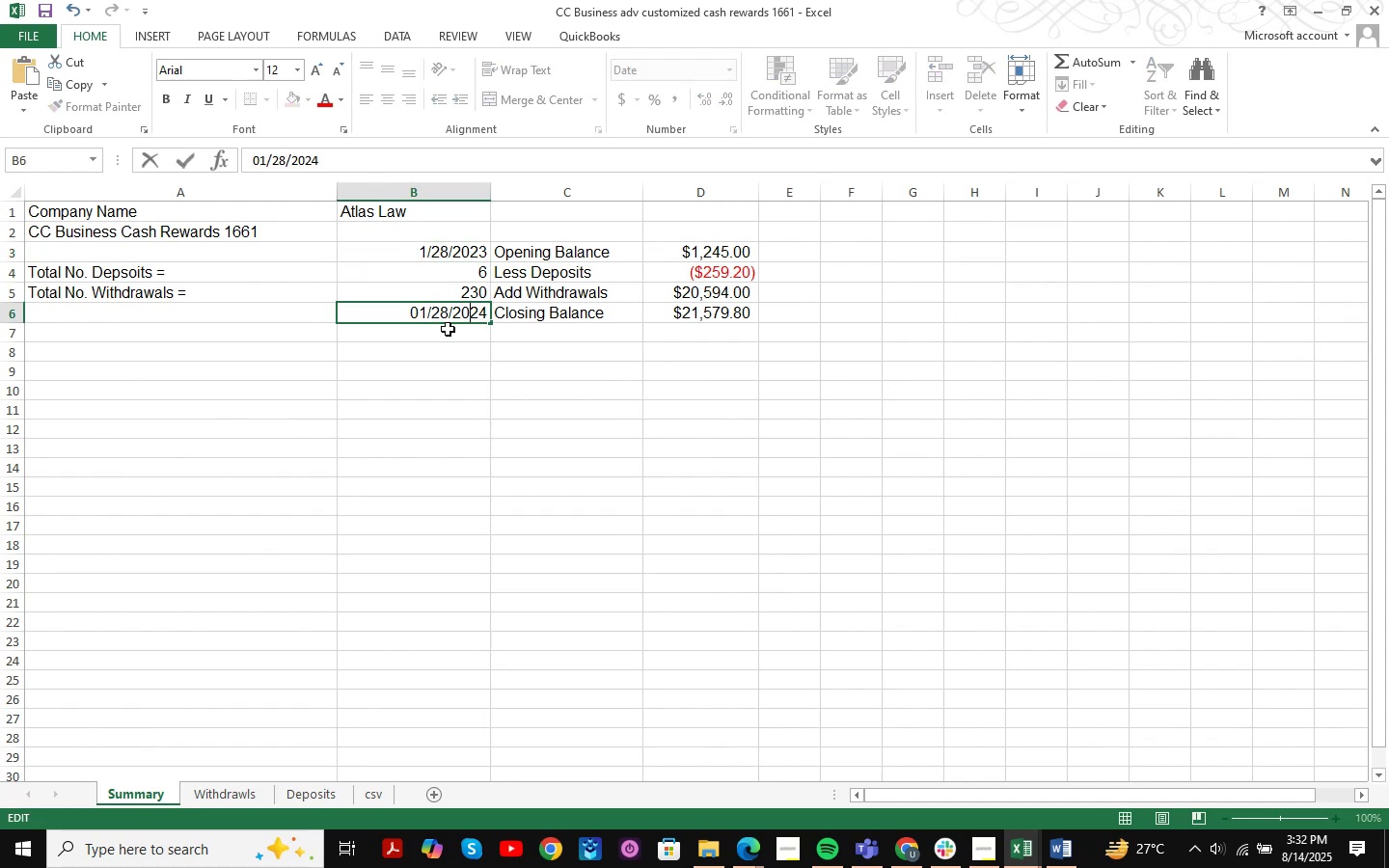 
key(ArrowRight)
 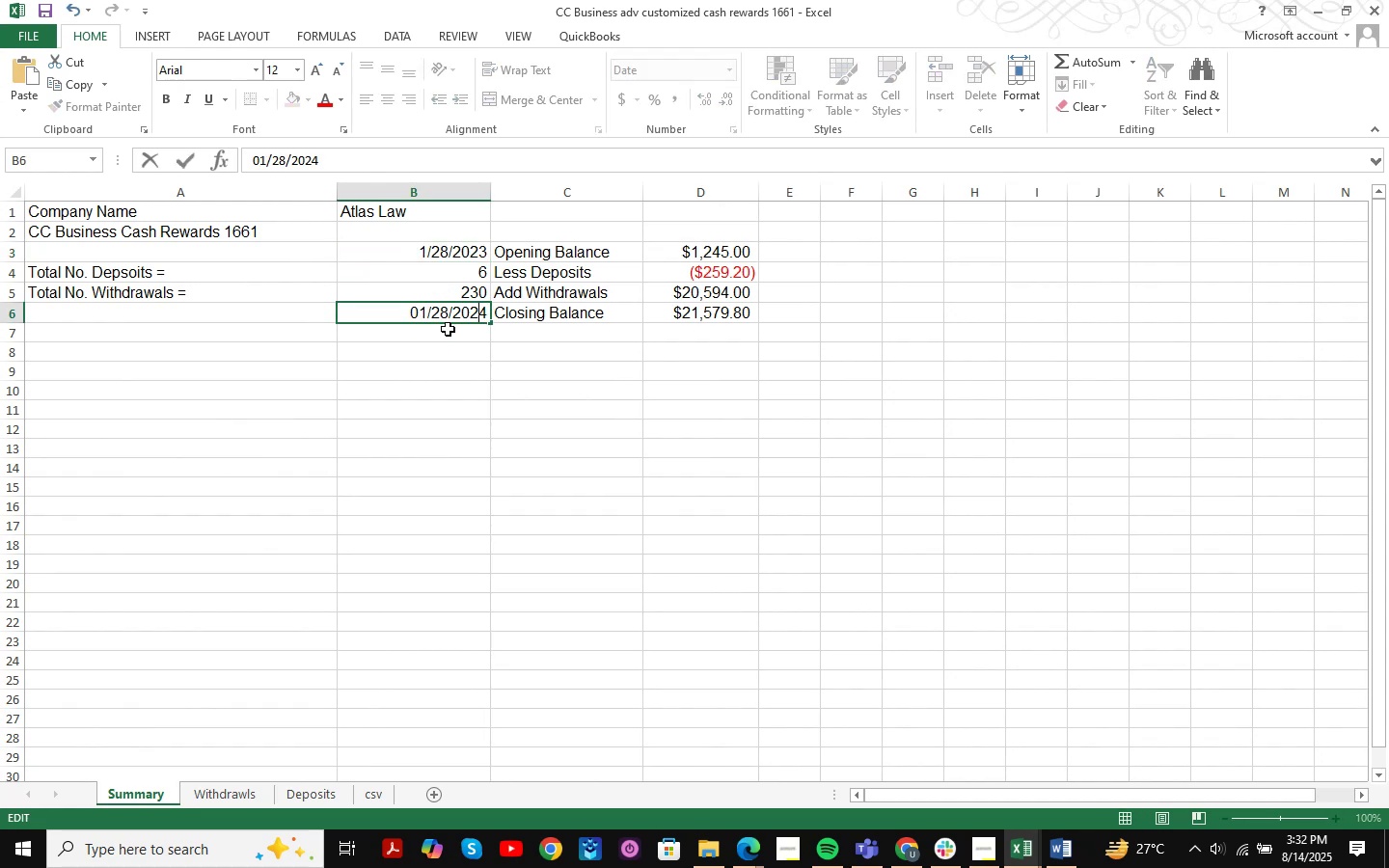 
key(ArrowRight)
 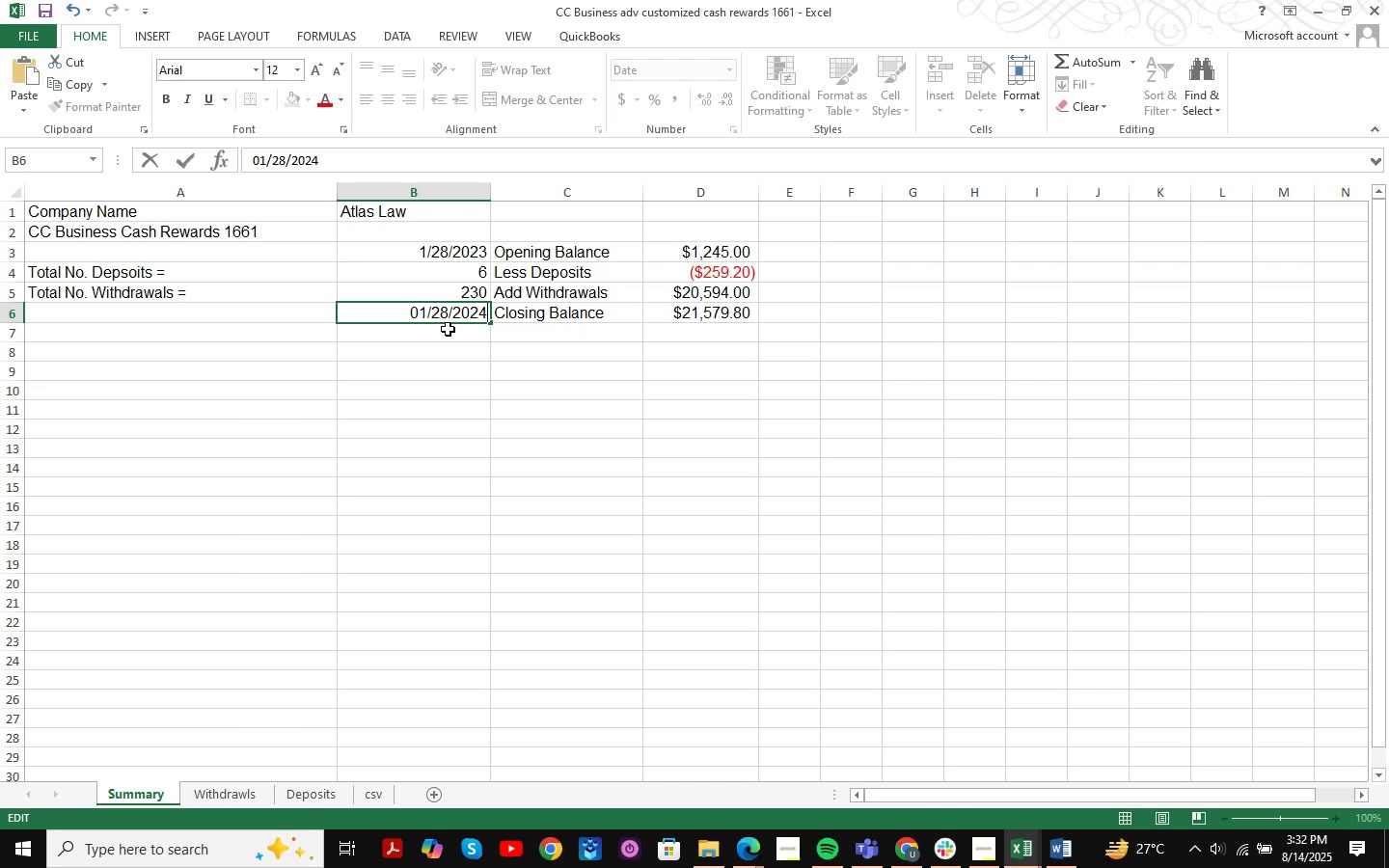 
key(Backspace)
 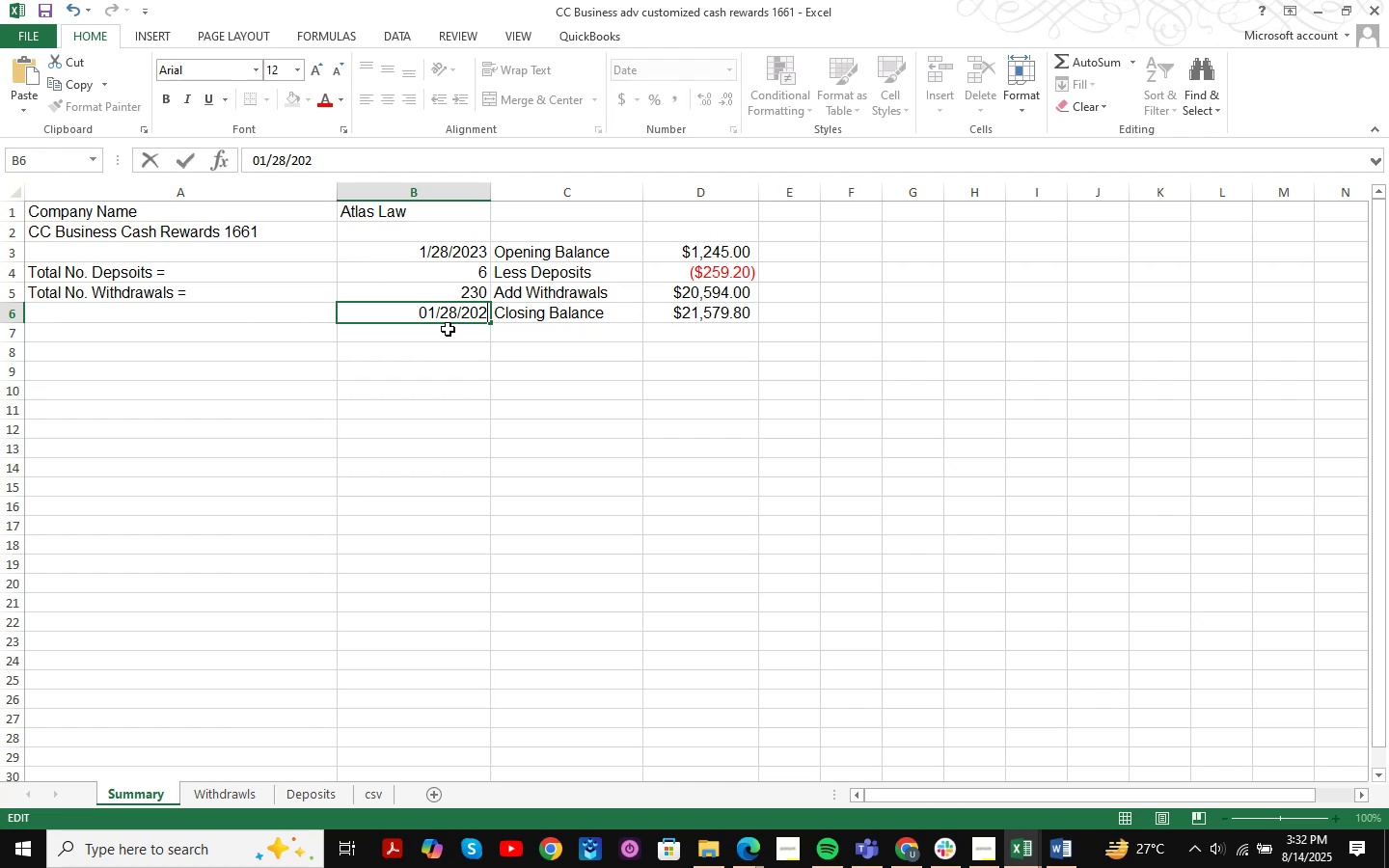 
key(Numpad3)
 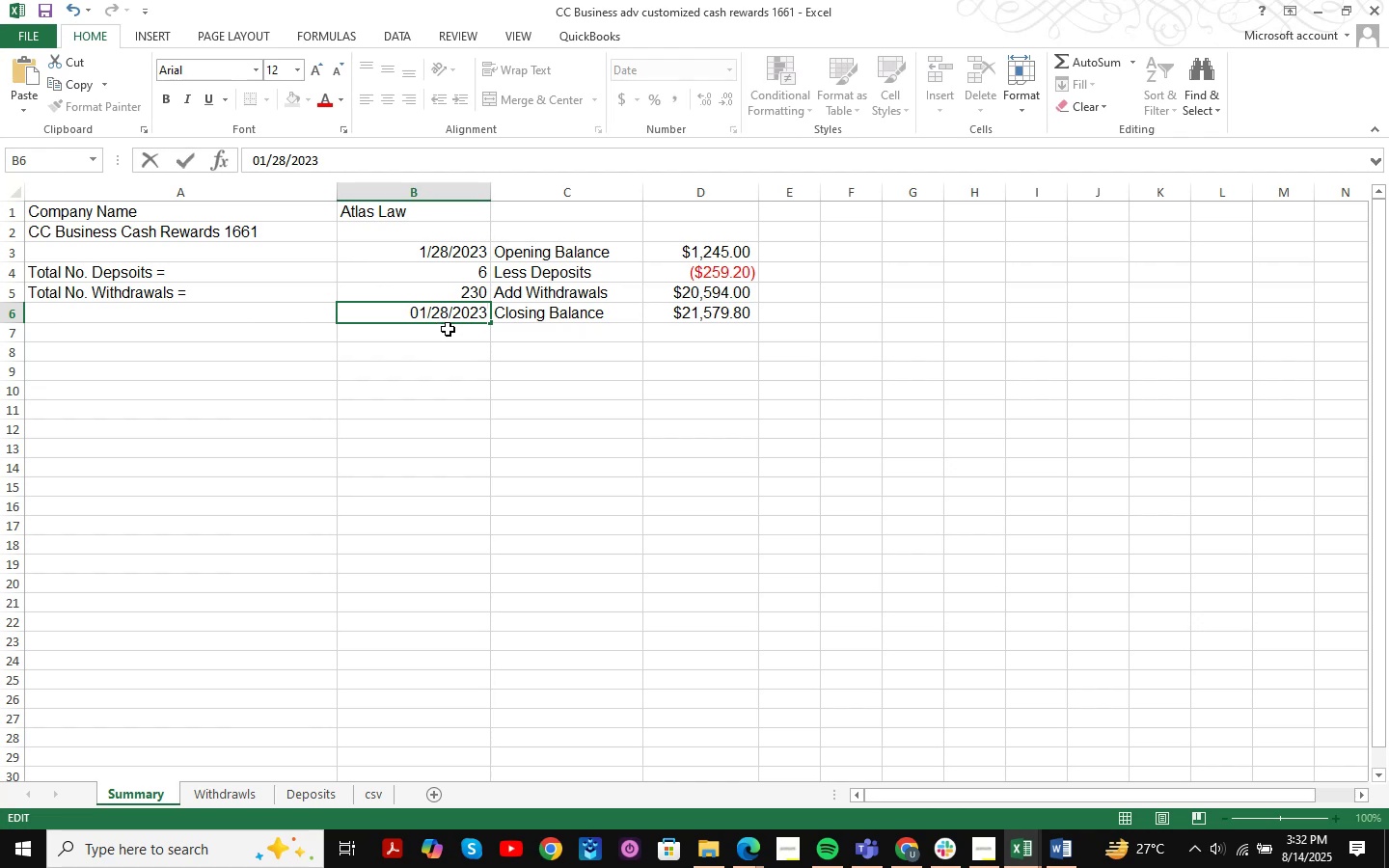 
left_click([457, 482])
 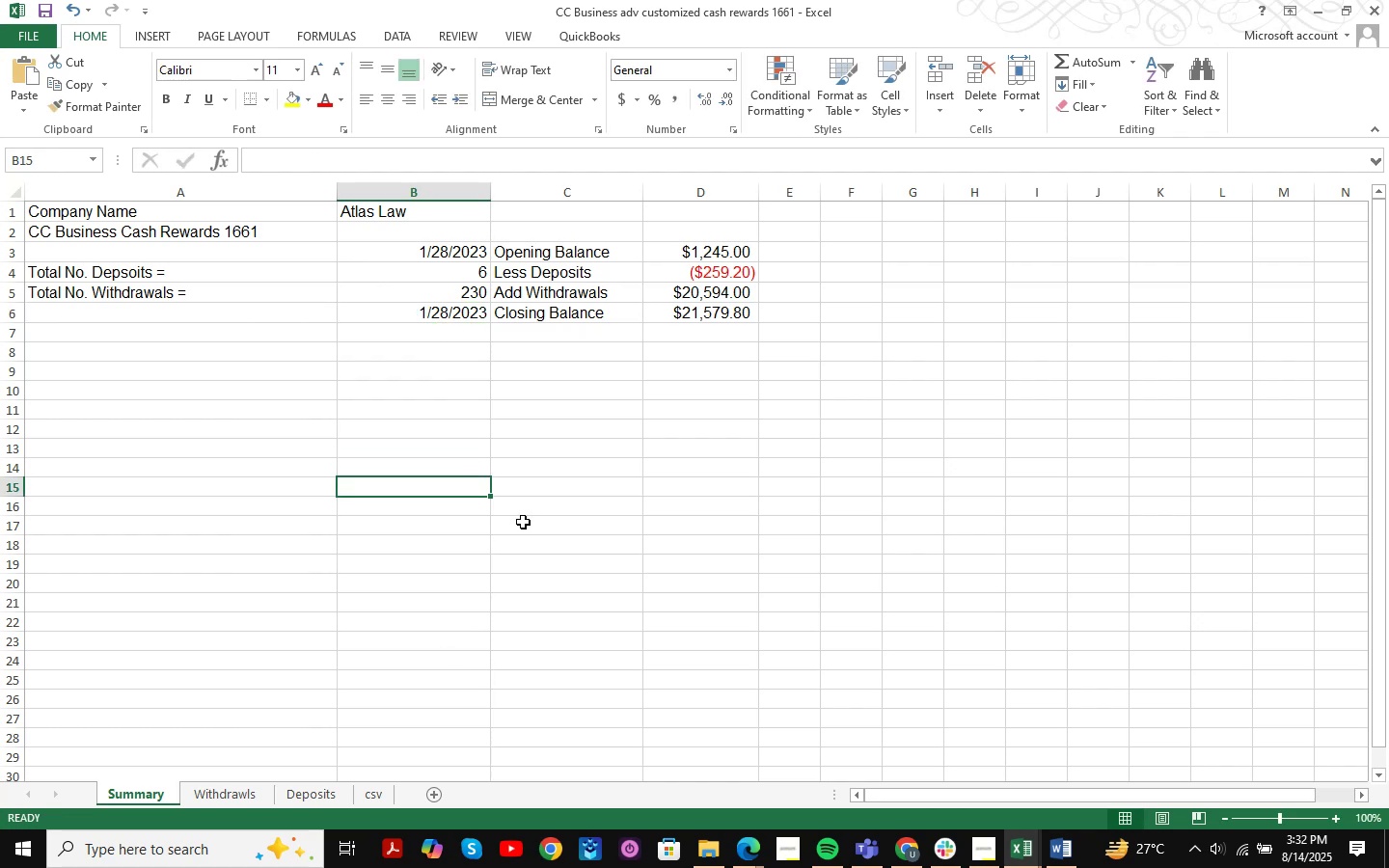 
key(Control+ControlLeft)
 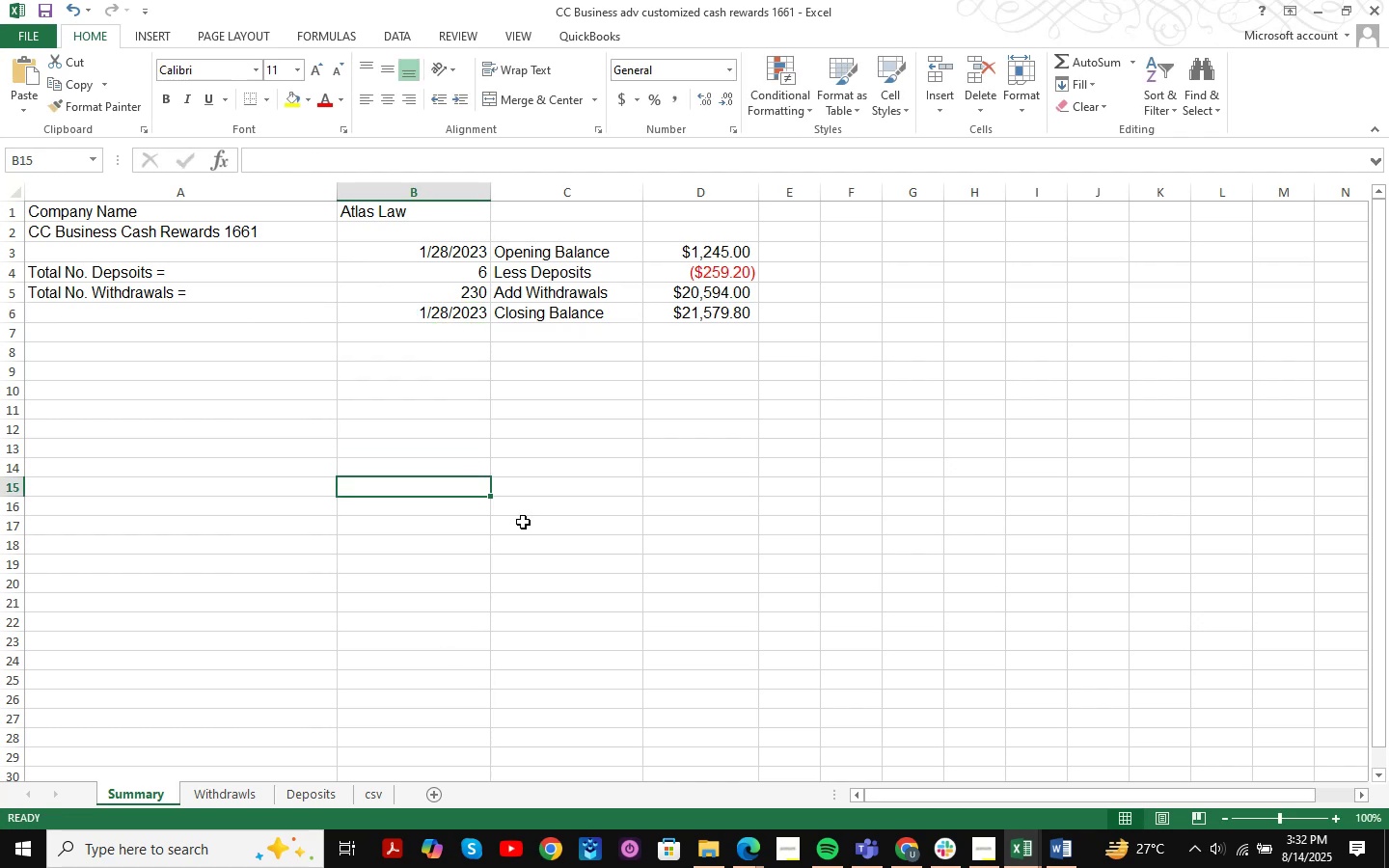 
key(Control+S)
 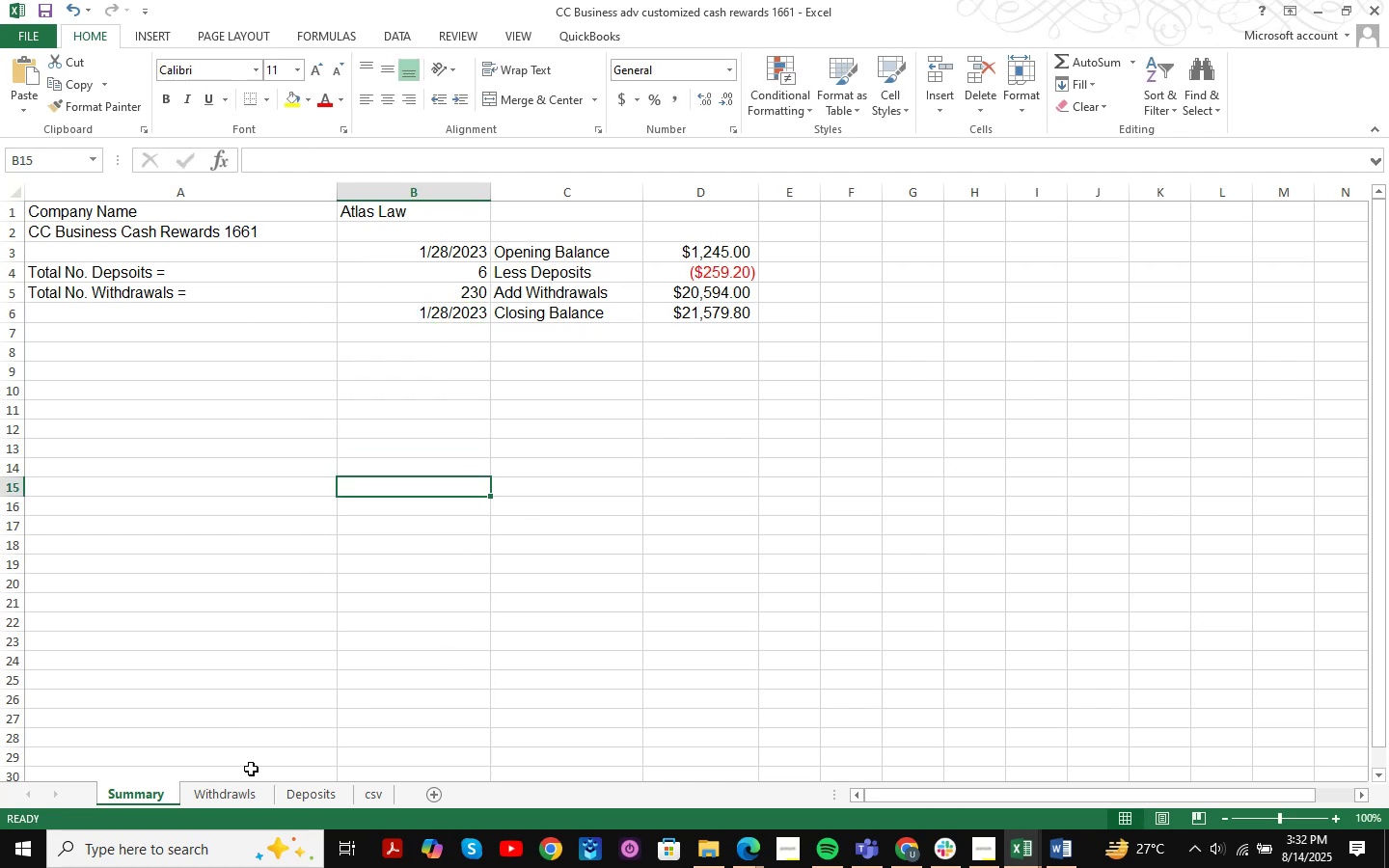 
left_click([235, 802])
 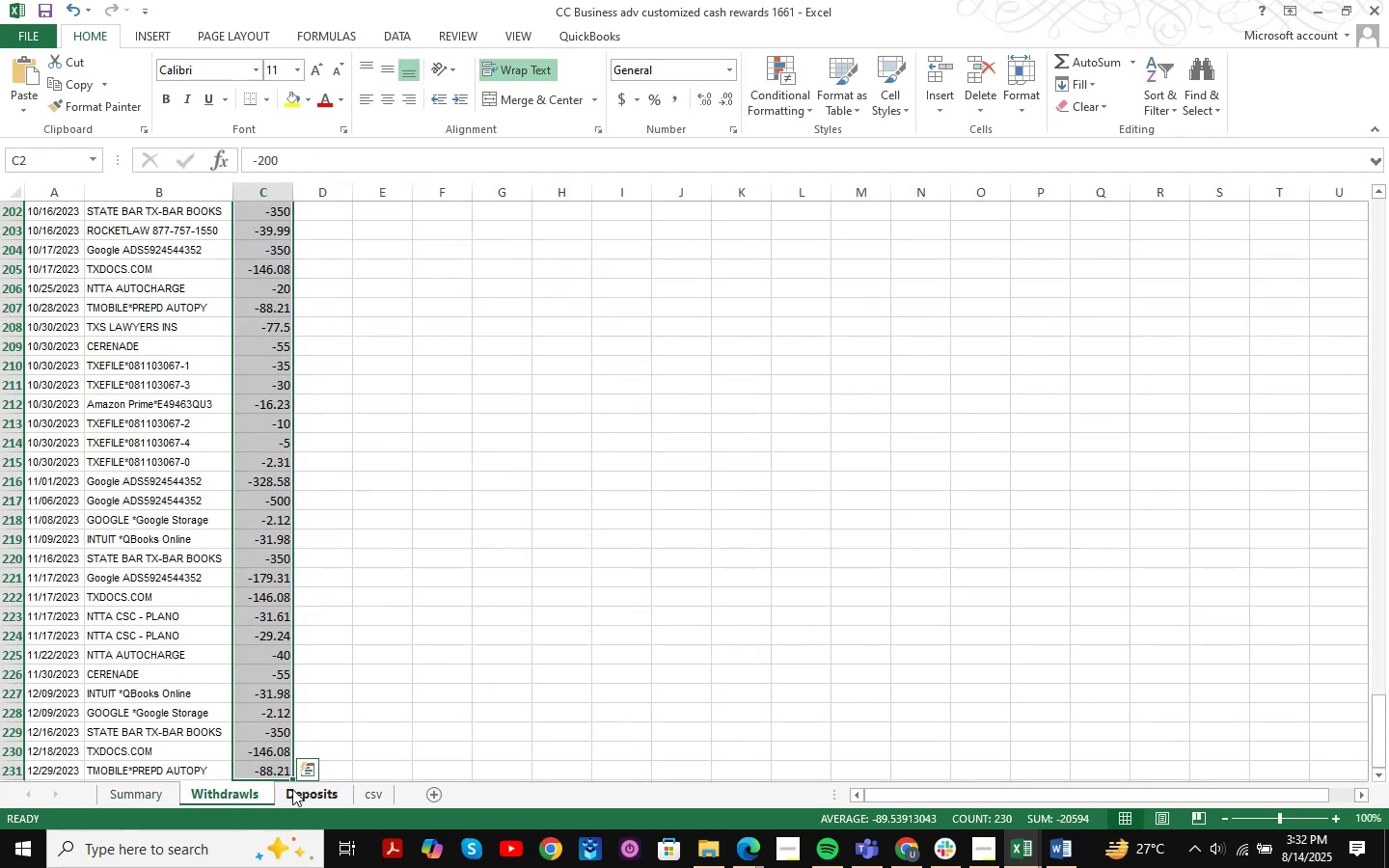 
left_click([307, 789])
 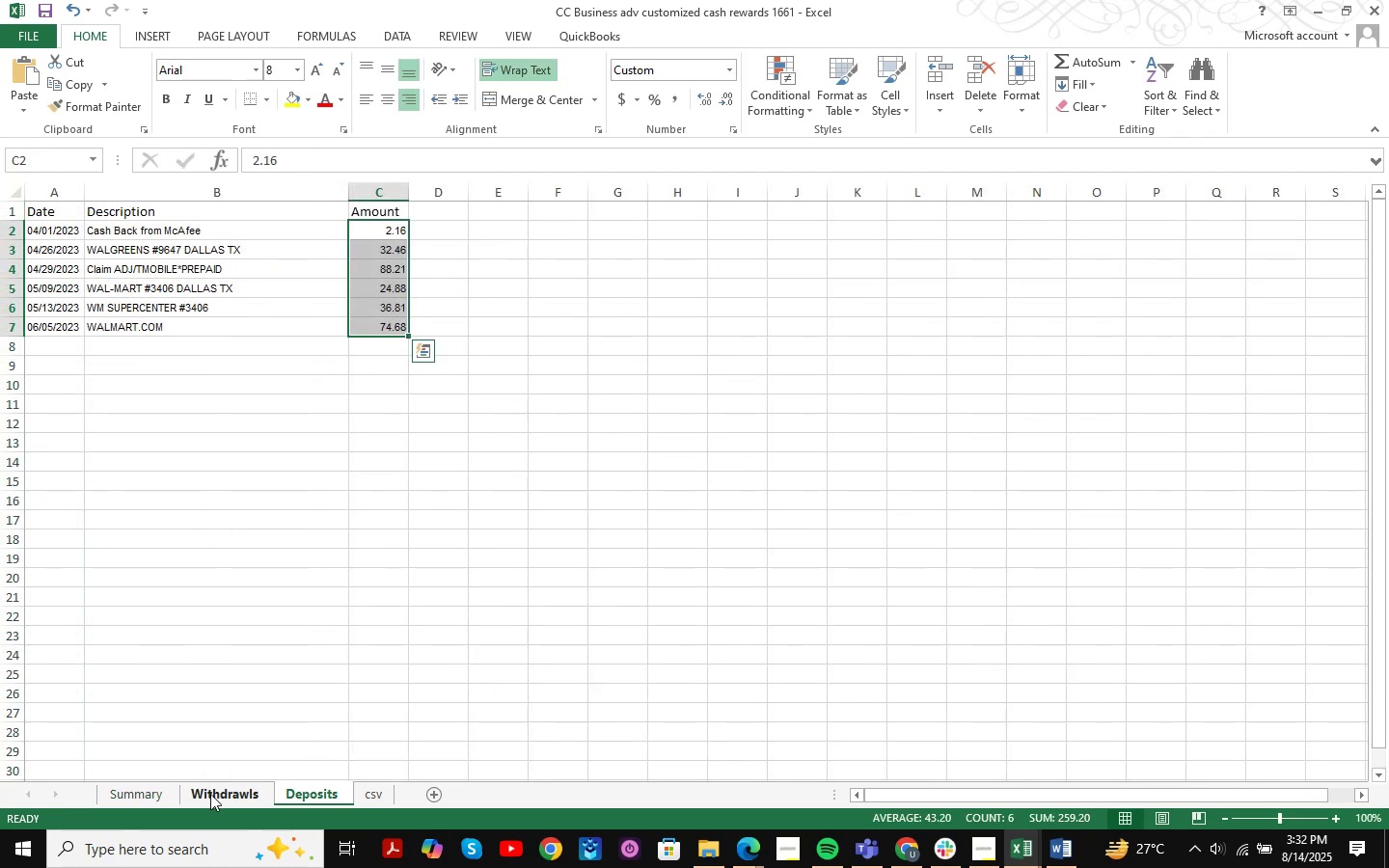 
left_click([217, 800])
 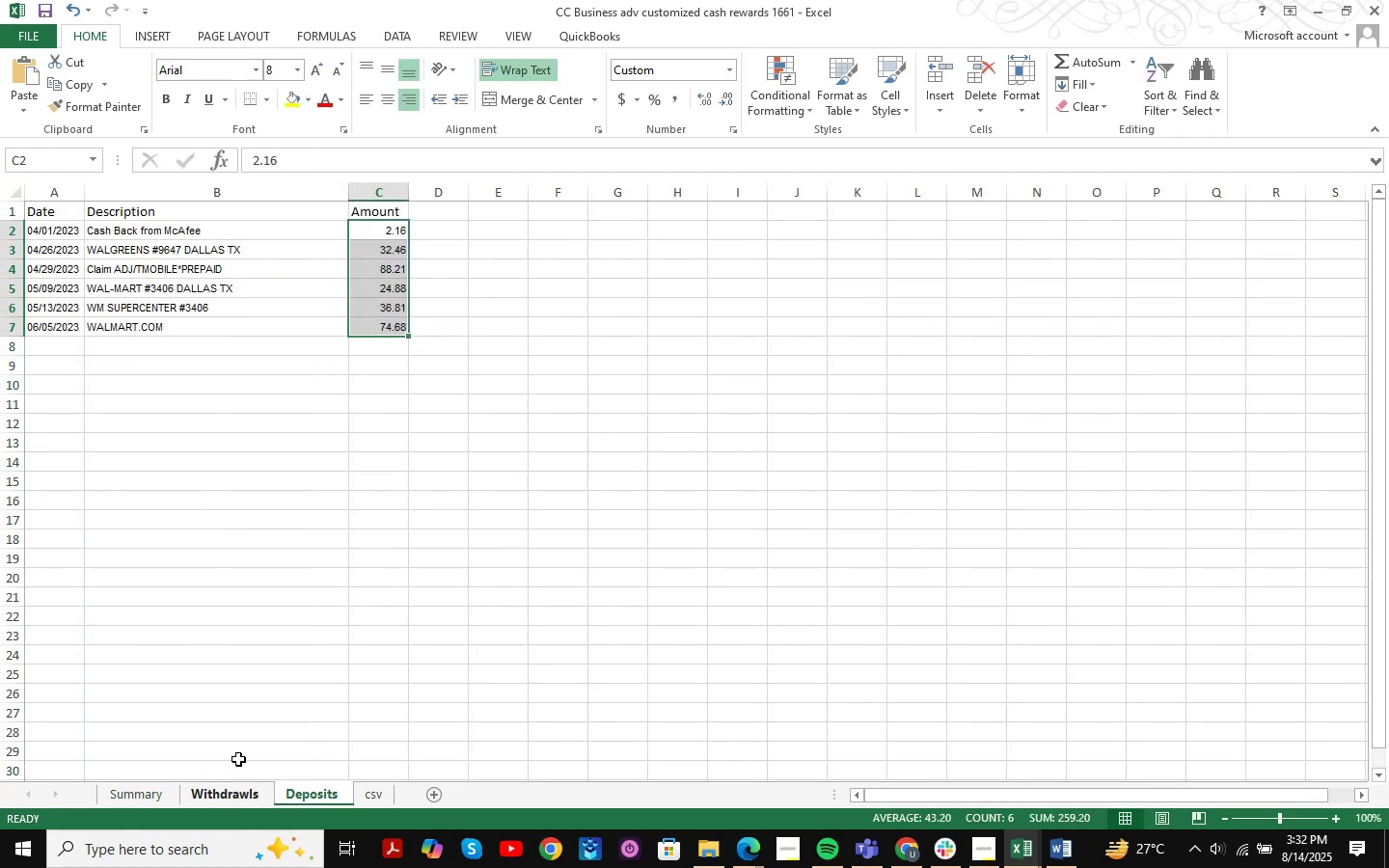 
scroll: coordinate [926, 515], scroll_direction: up, amount: 20.0
 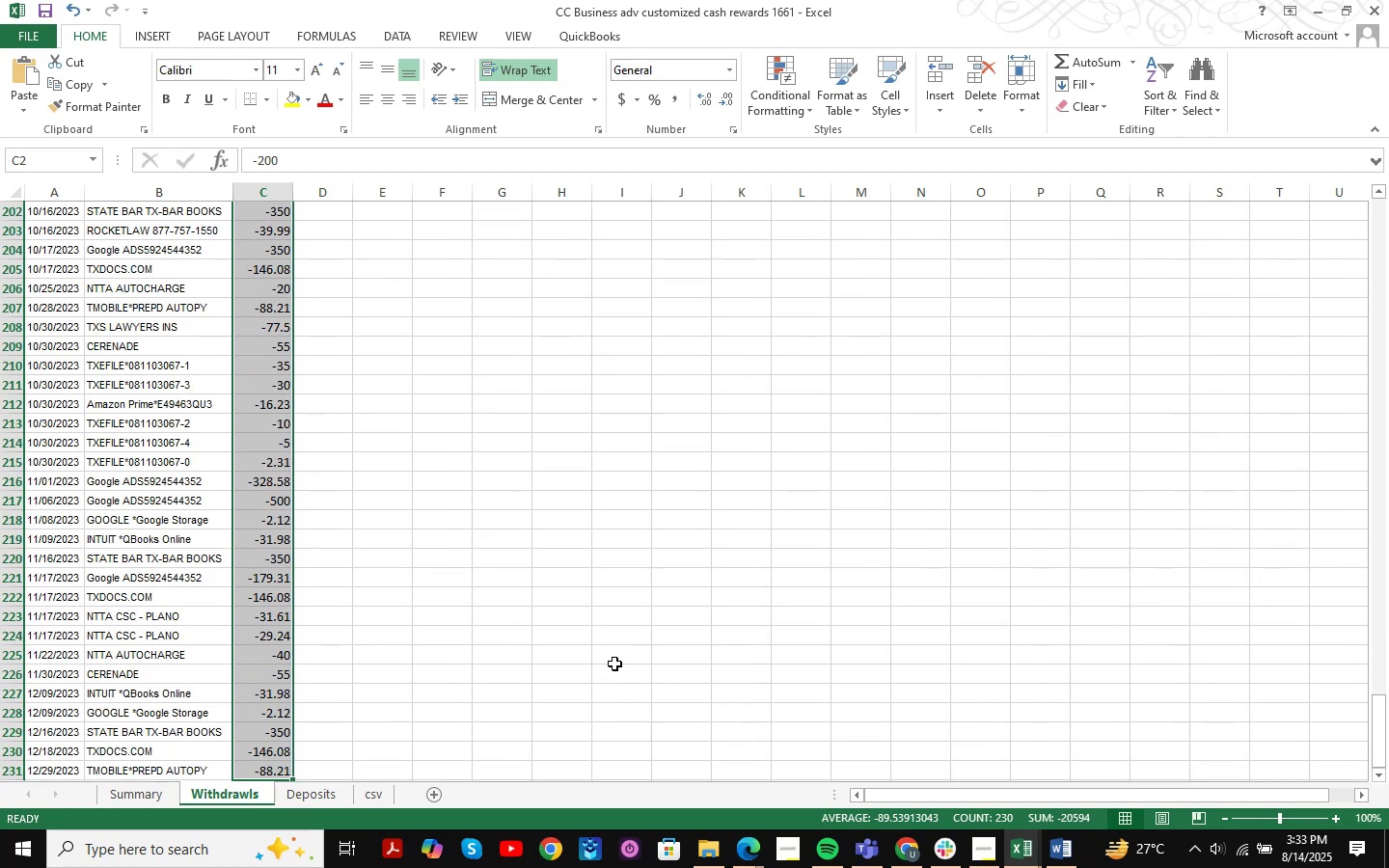 
wait(6.04)
 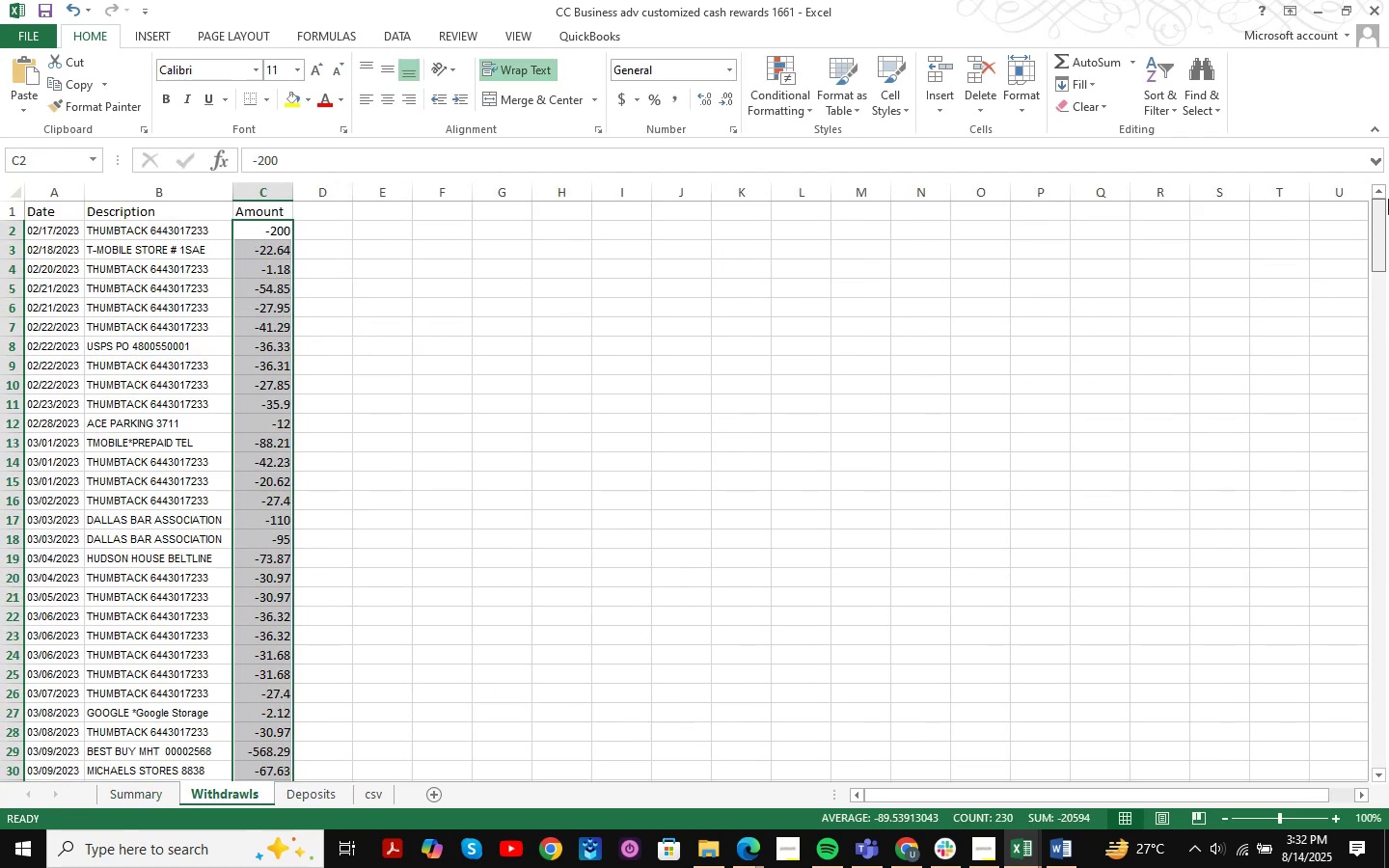 
mouse_move([166, 748])
 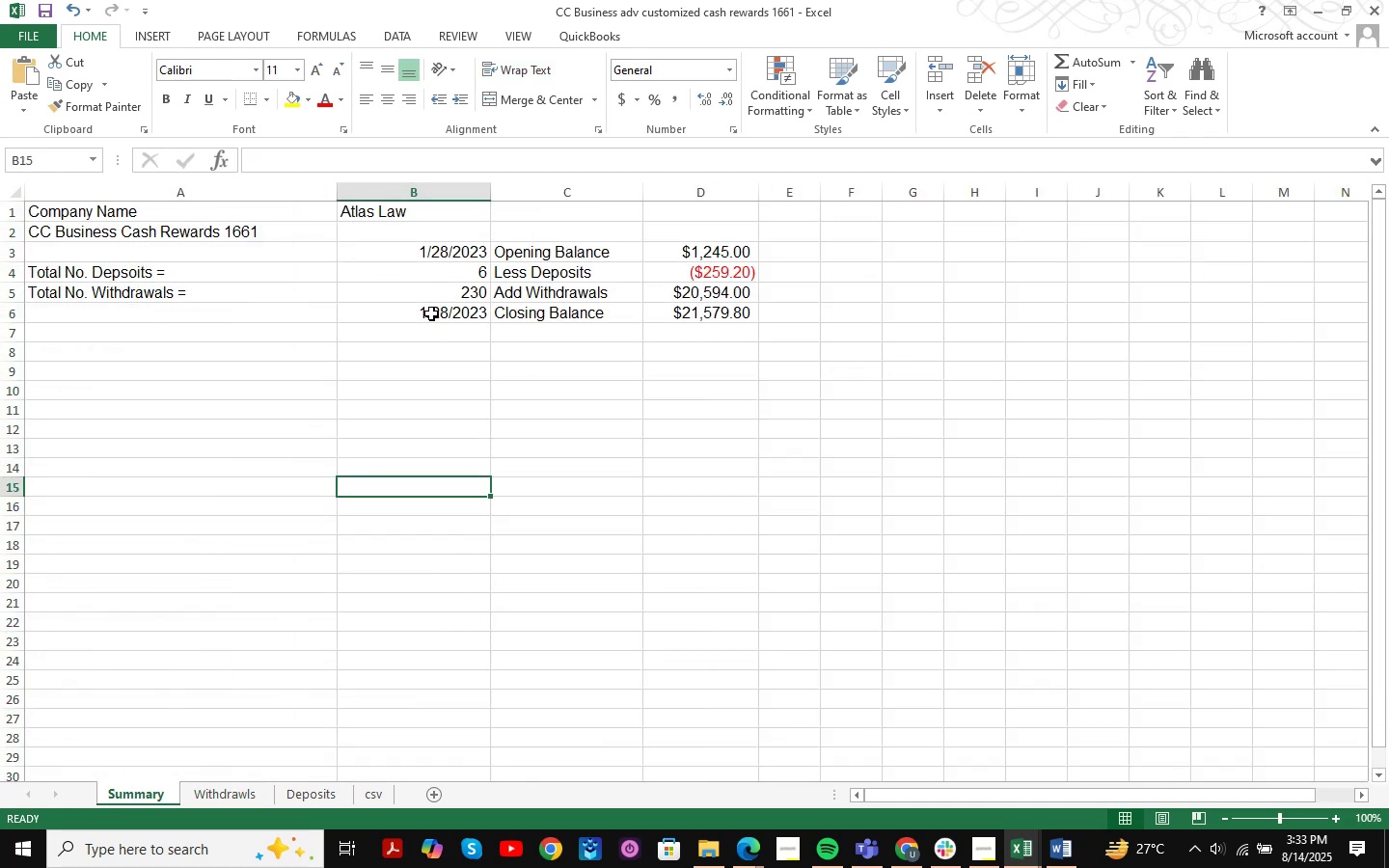 
double_click([427, 313])
 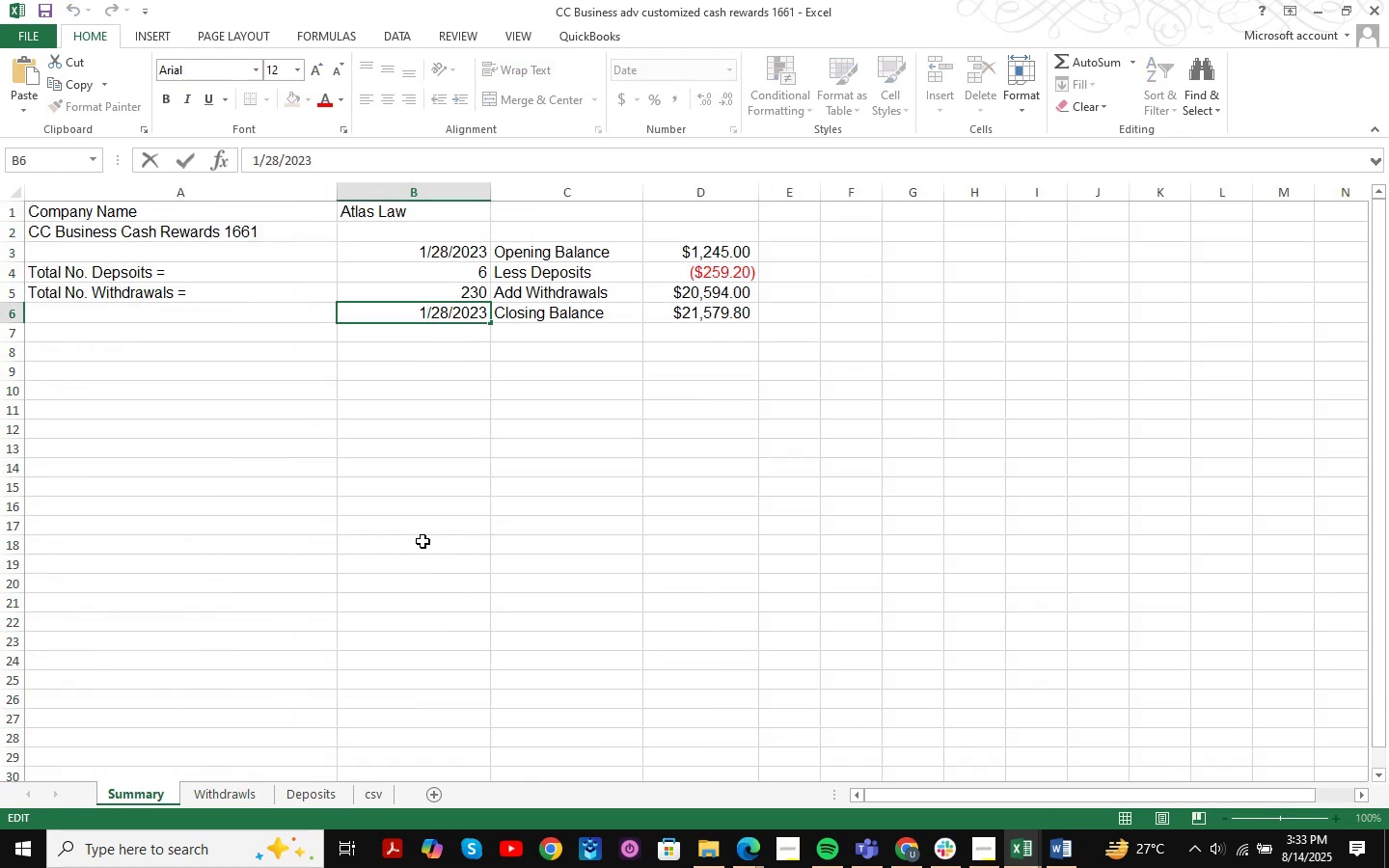 
key(Numpad2)
 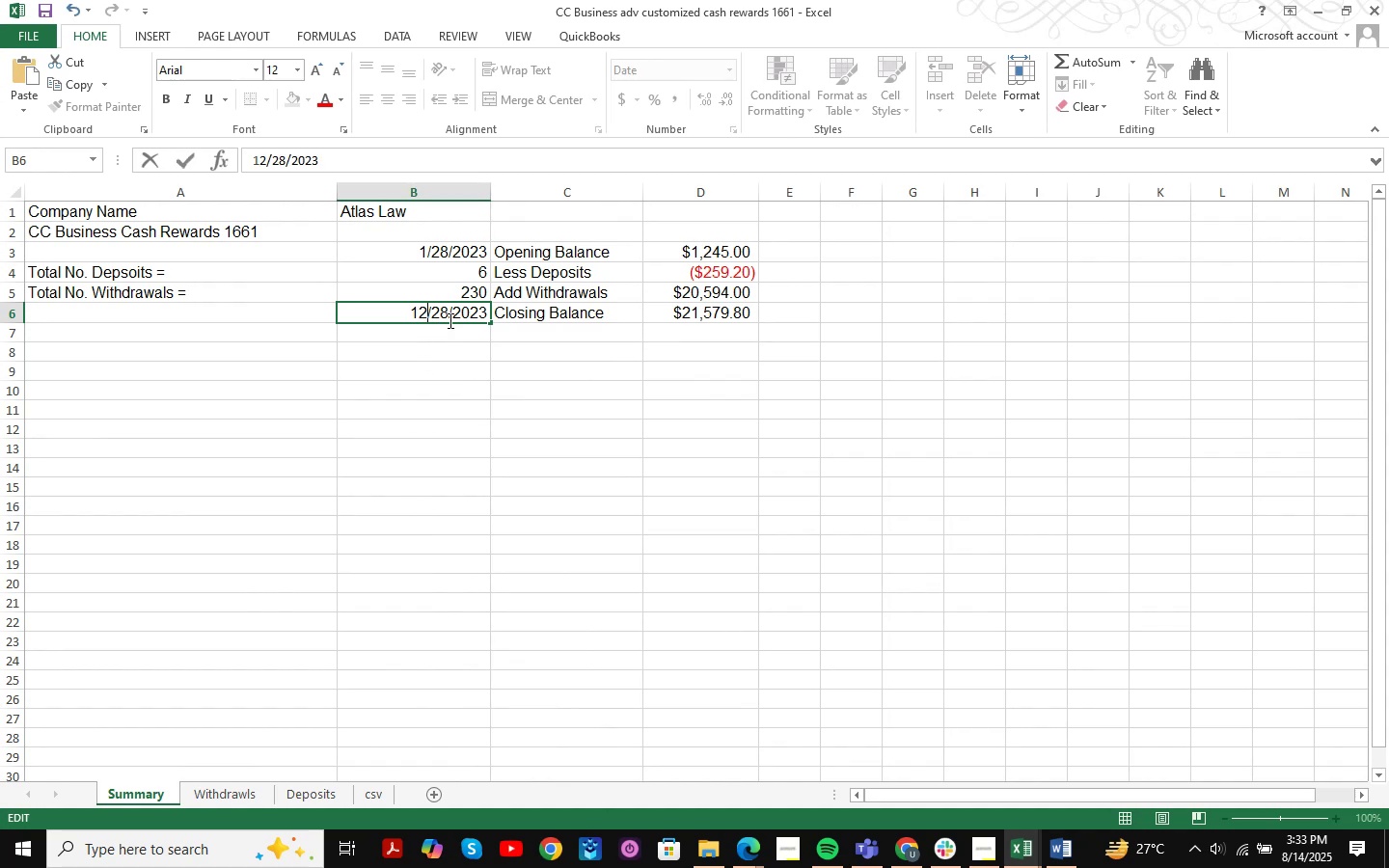 
double_click([445, 316])
 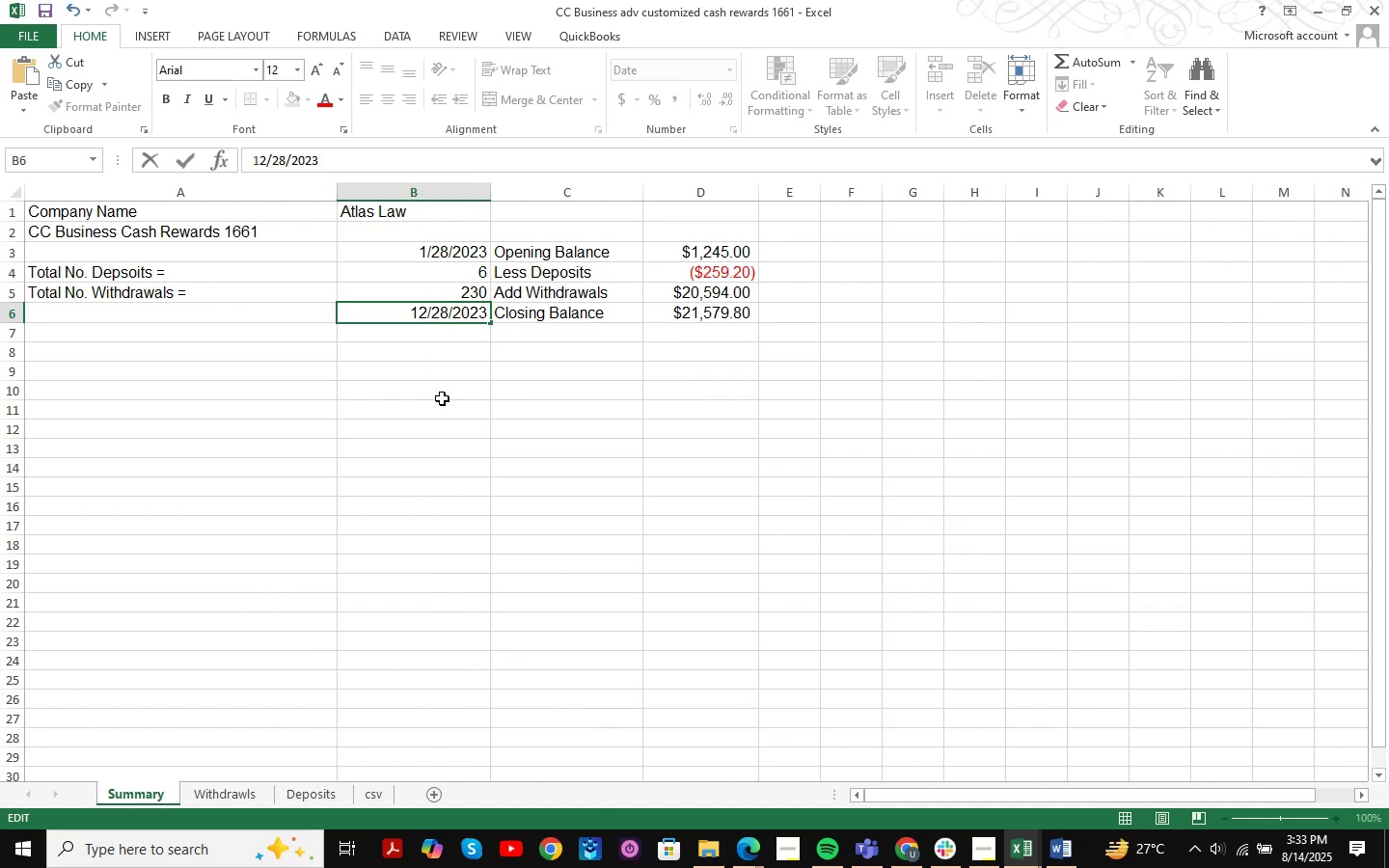 
key(Backspace)
 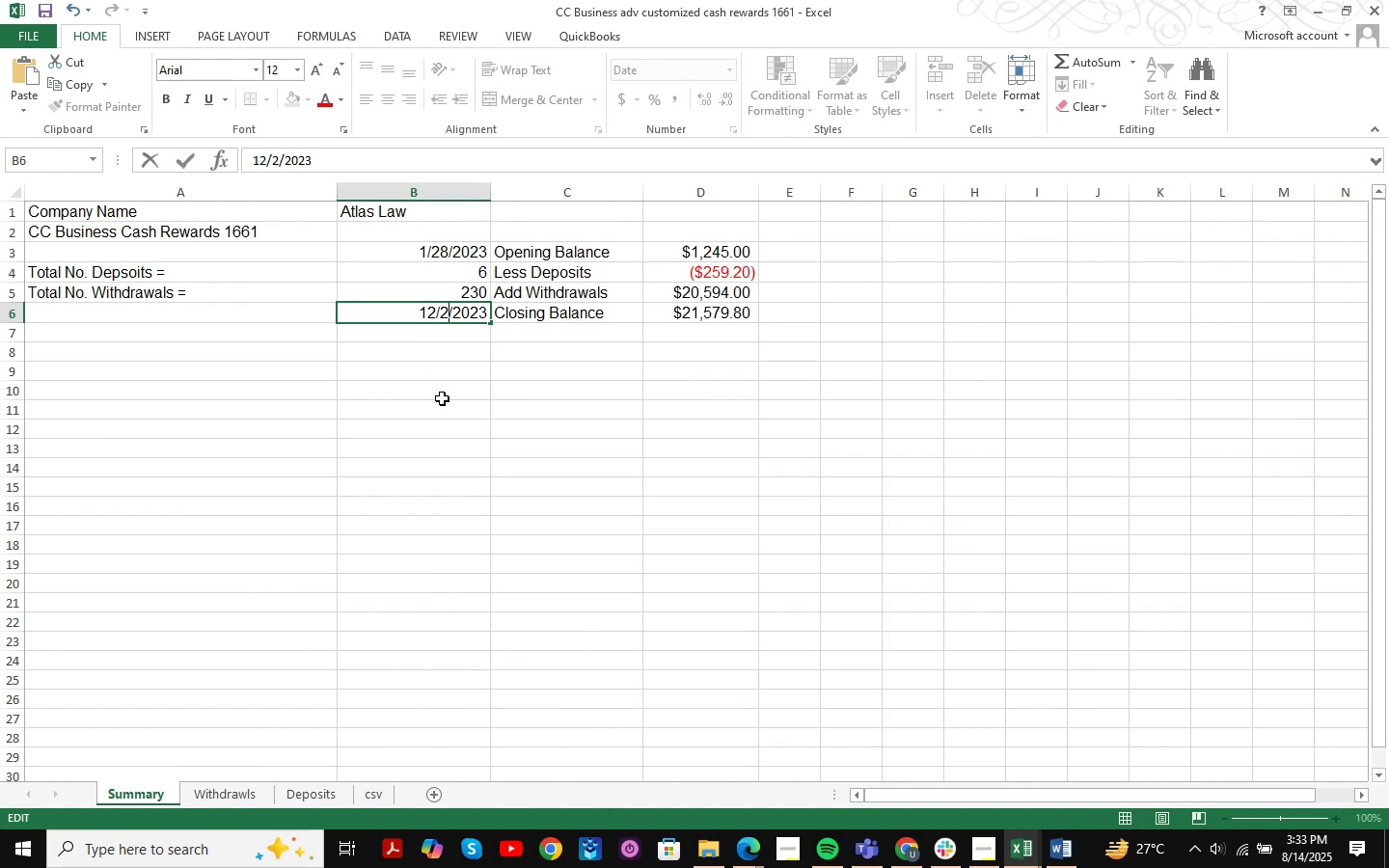 
key(Numpad9)
 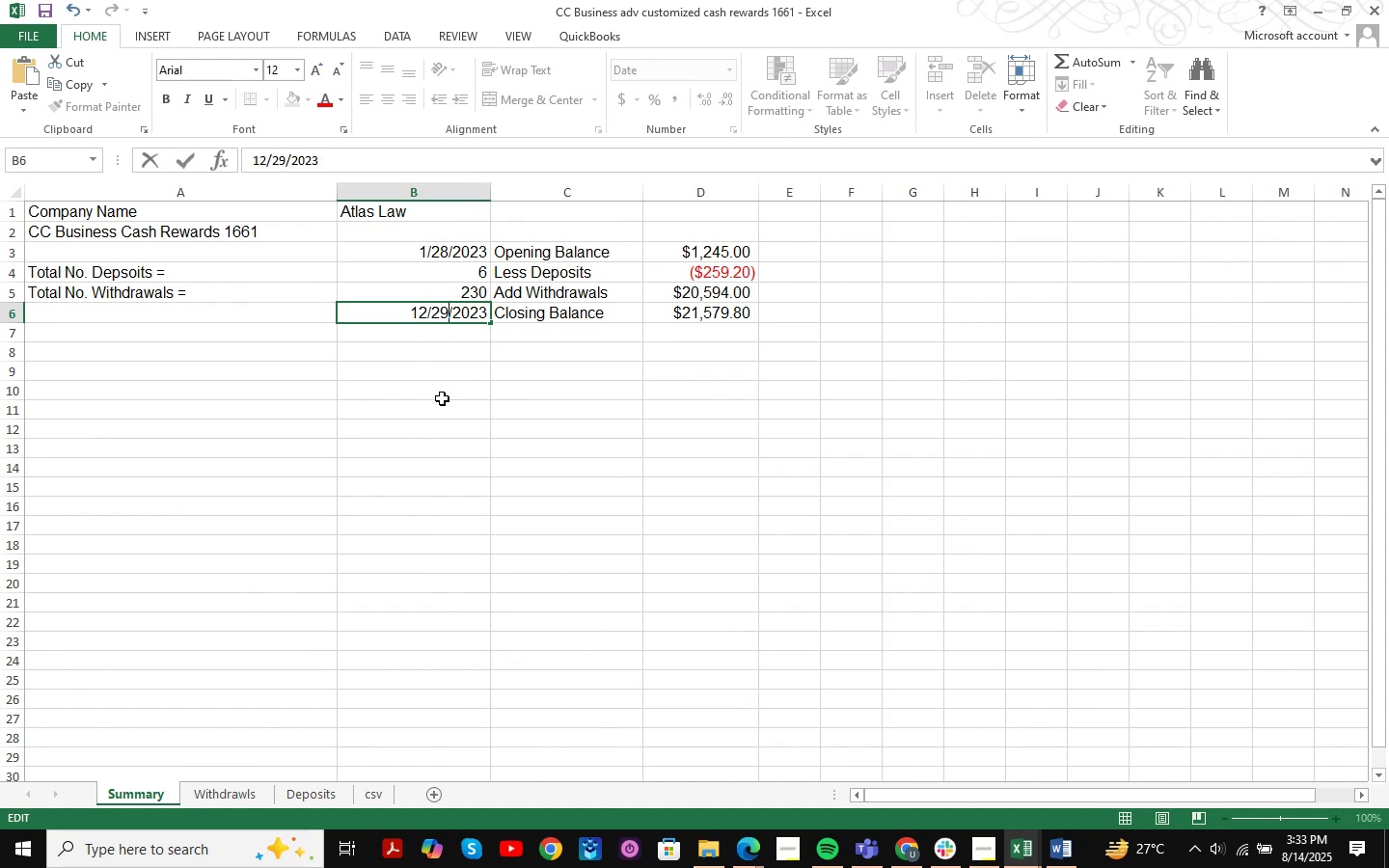 
key(NumpadEnter)
 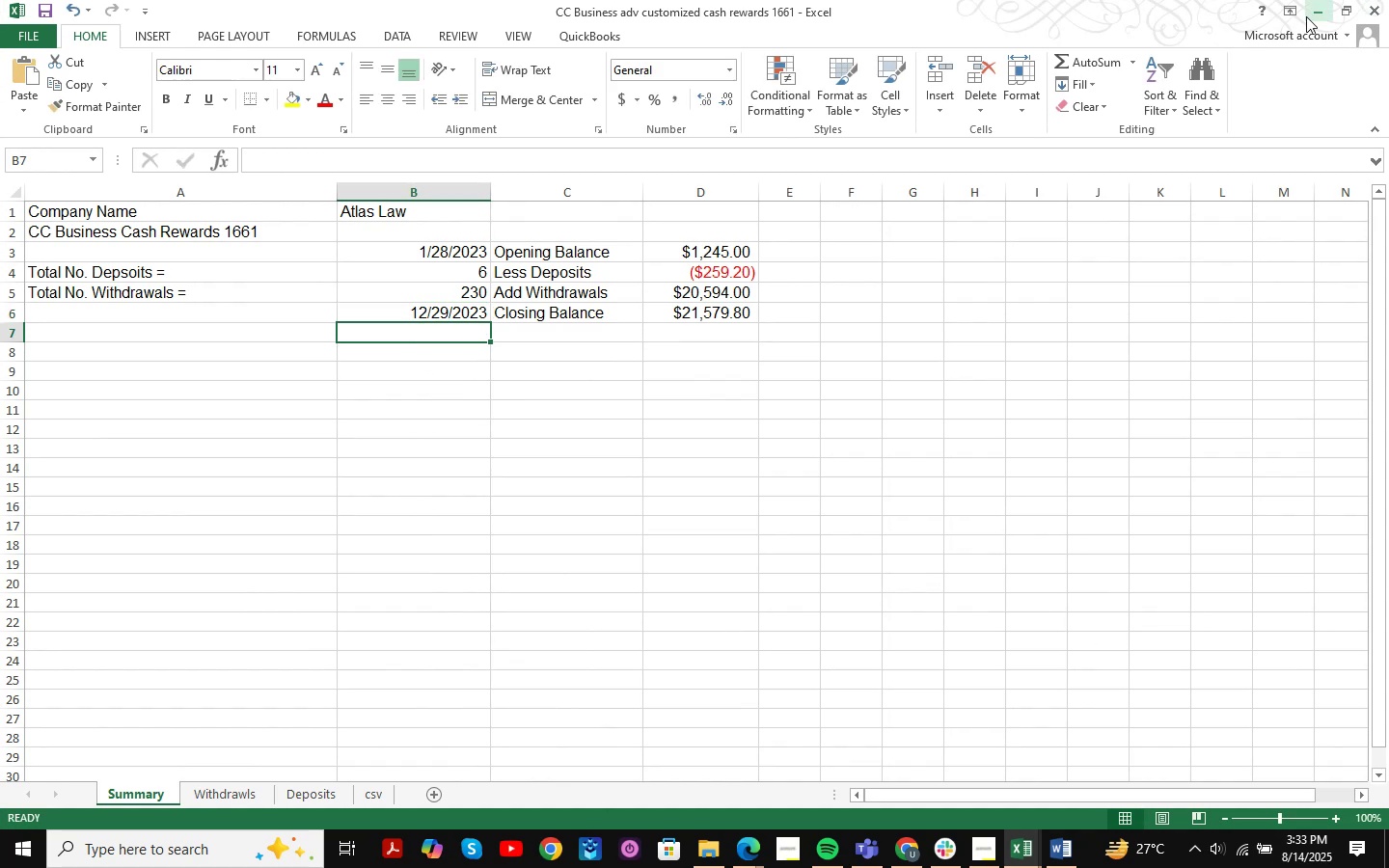 
wait(5.98)
 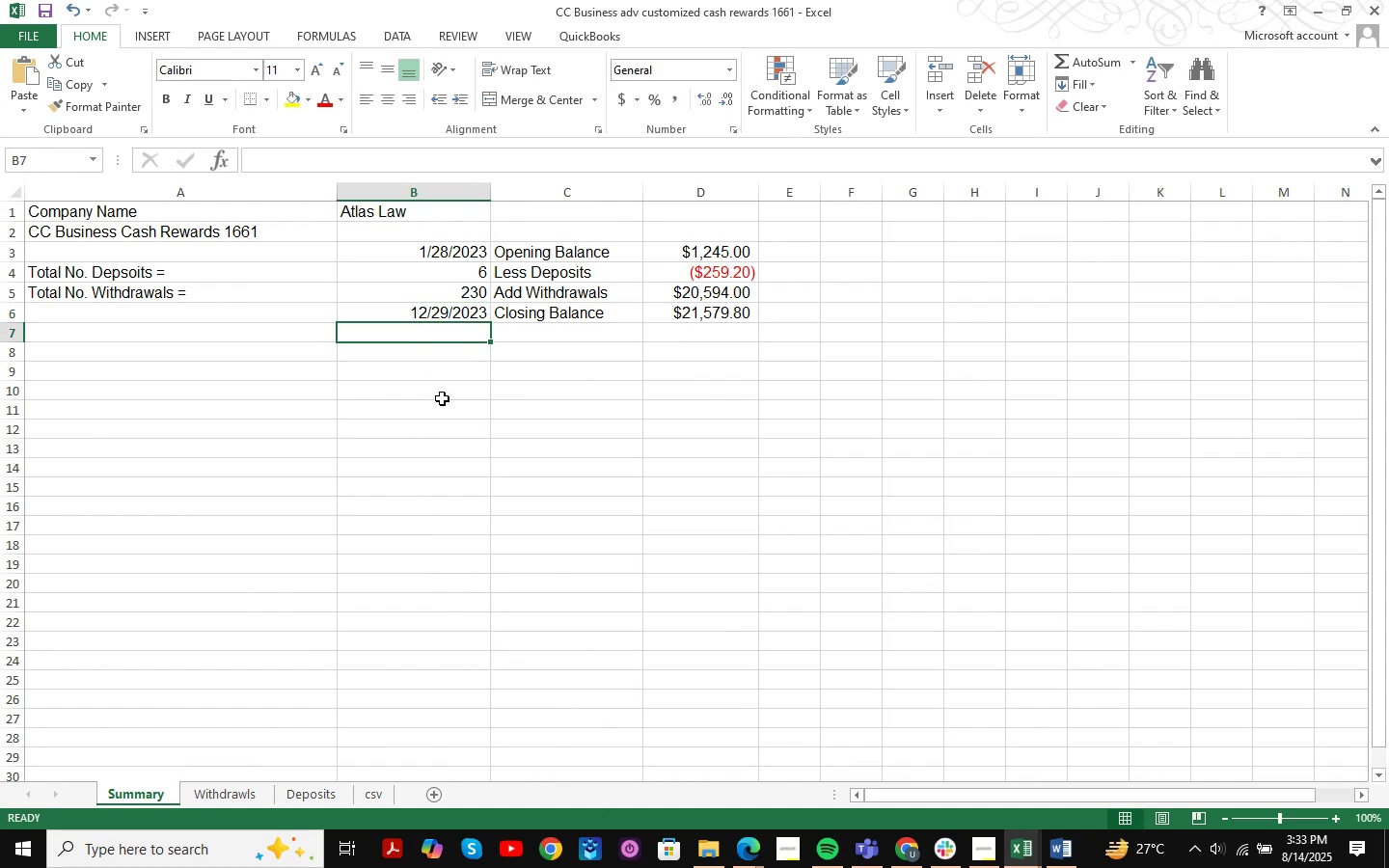 
key(Control+S)
 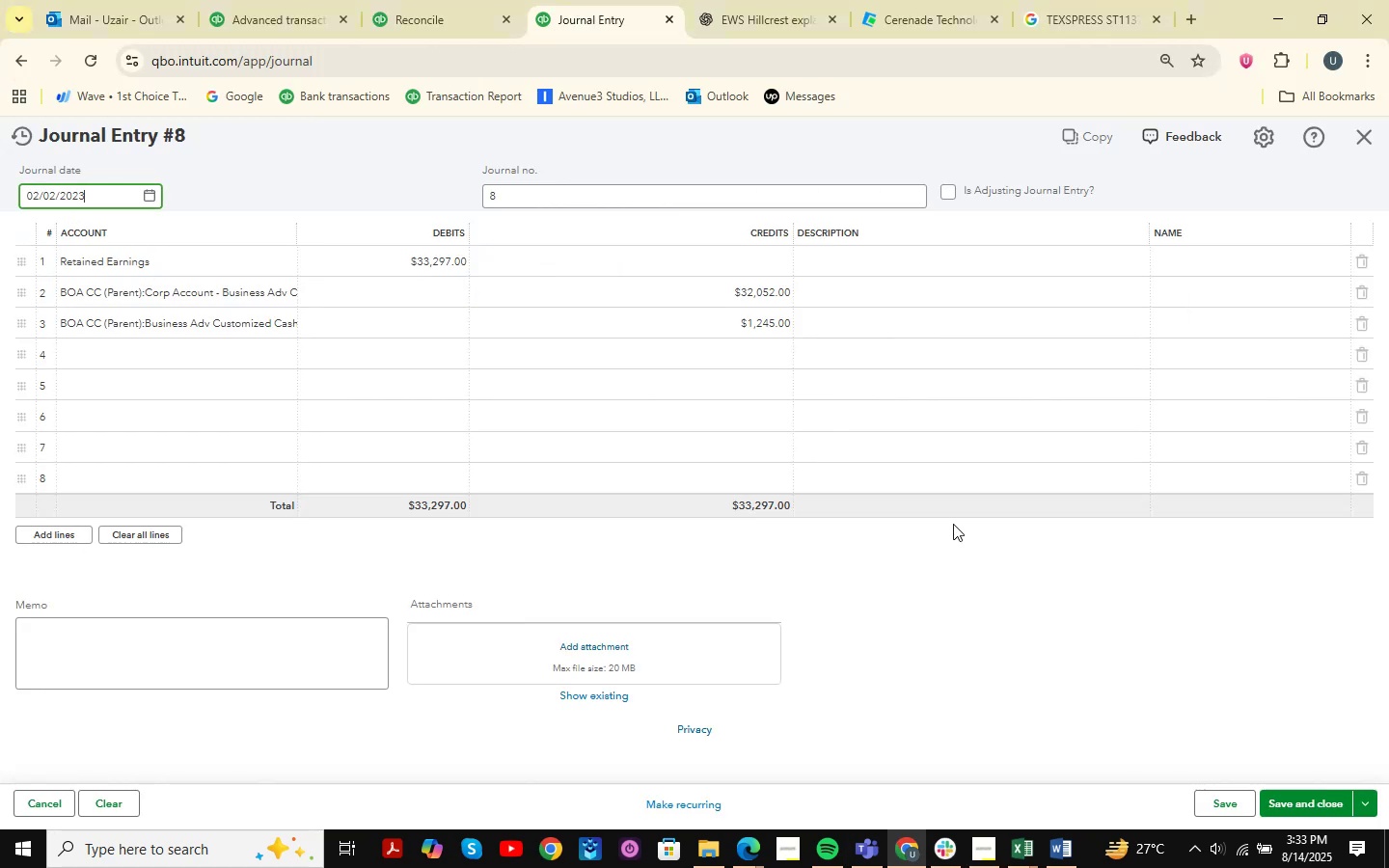 
left_click([901, 854])
 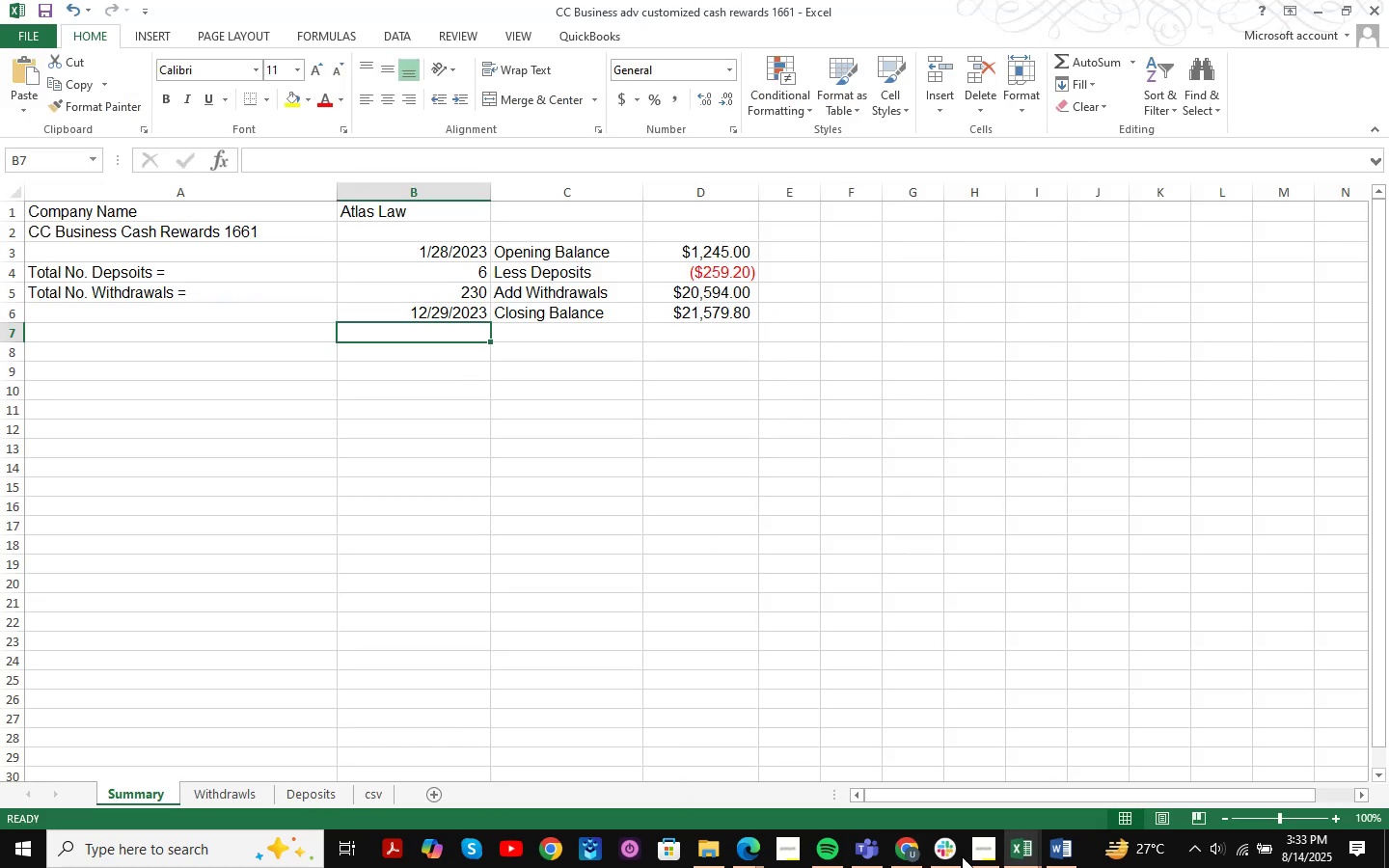 
left_click([1022, 852])
 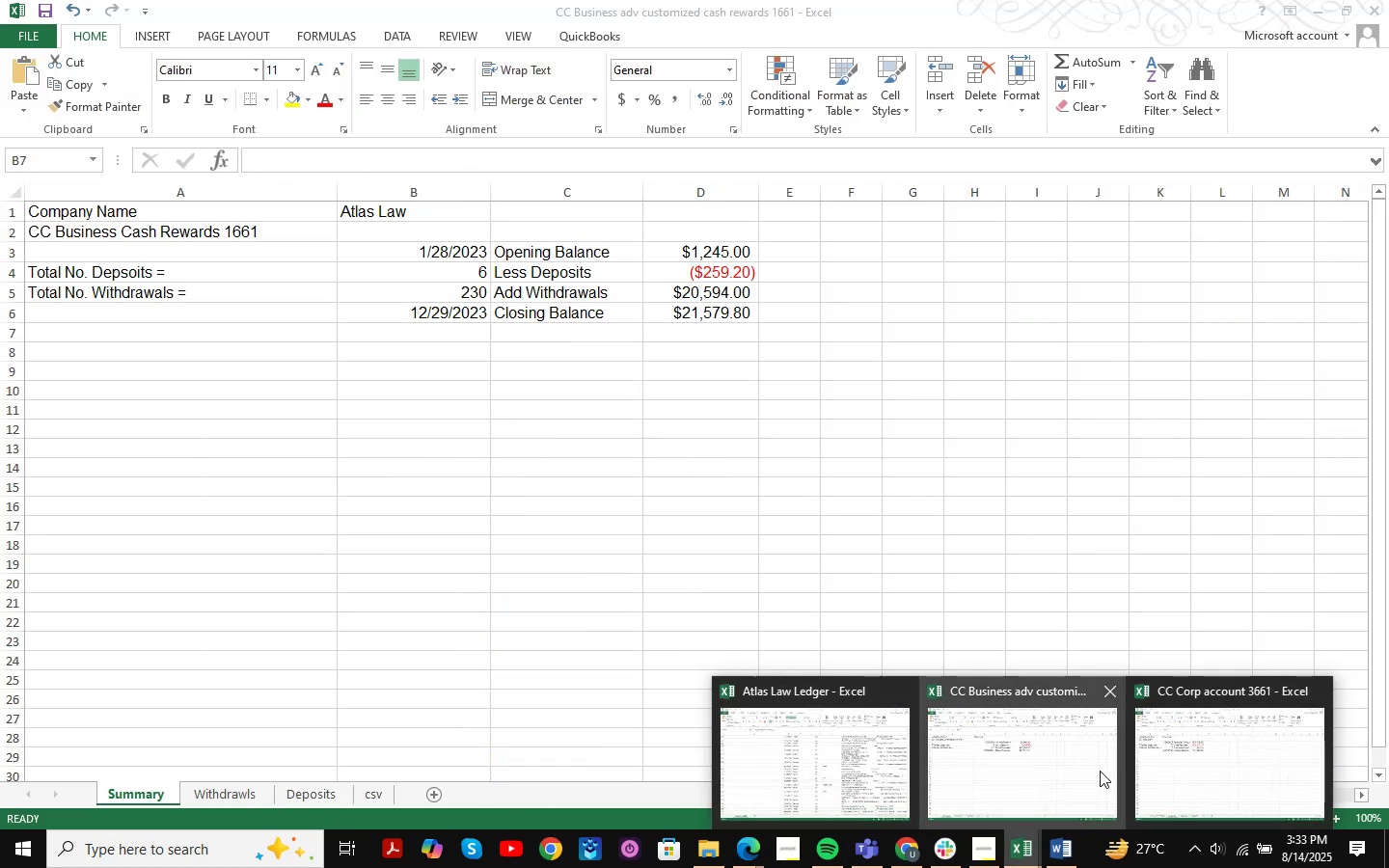 
wait(5.92)
 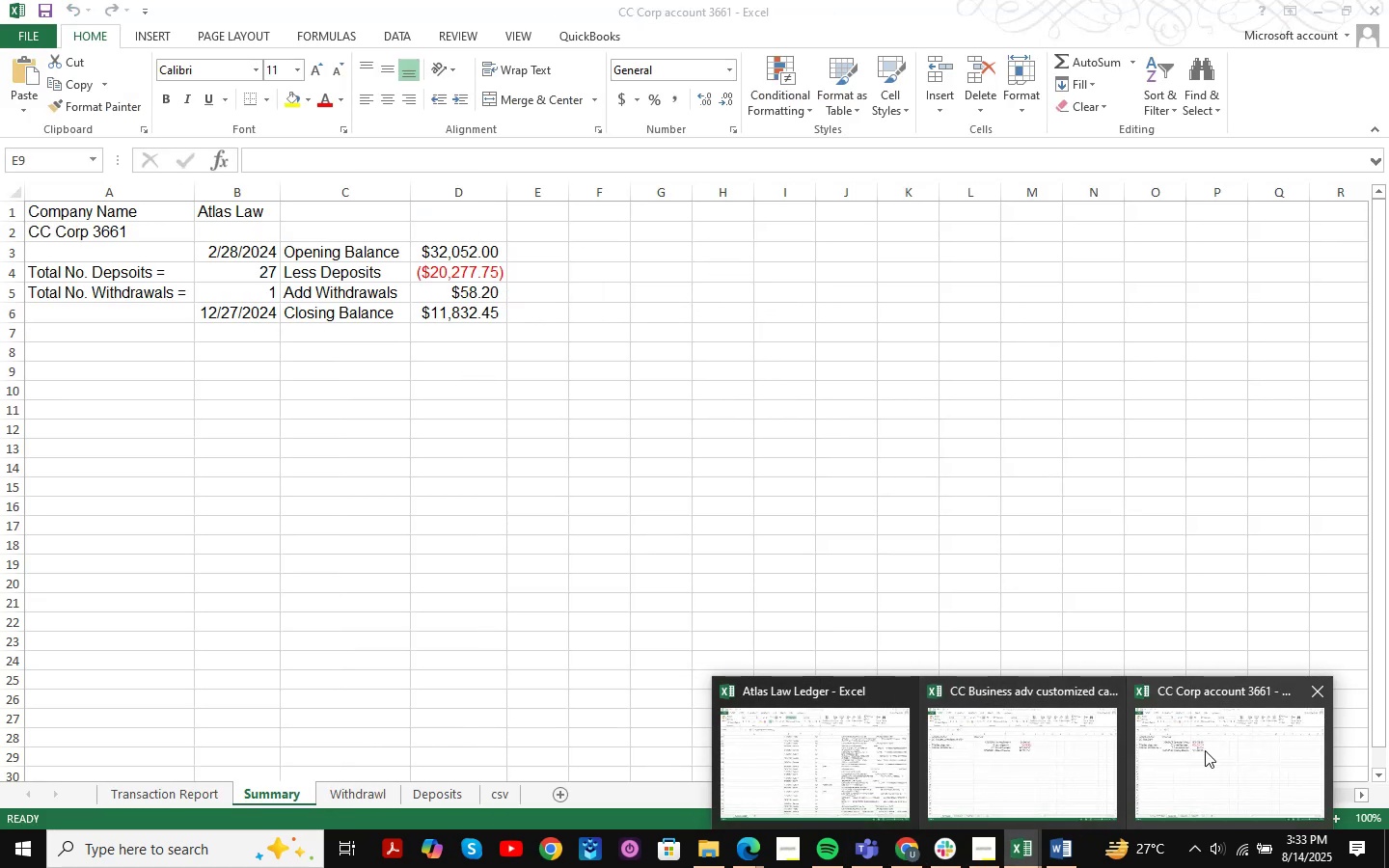 
left_click([1200, 775])
 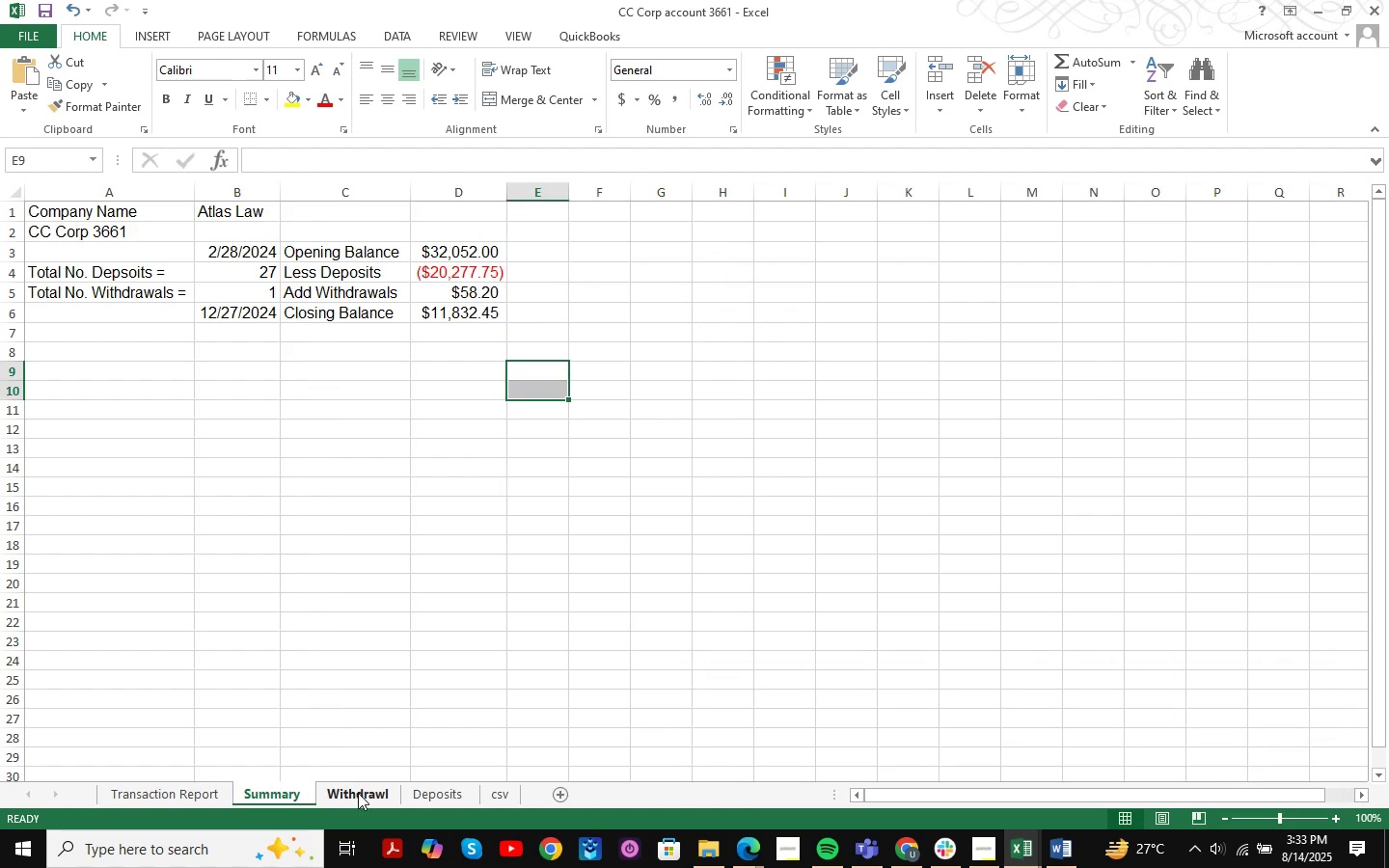 
left_click([352, 793])
 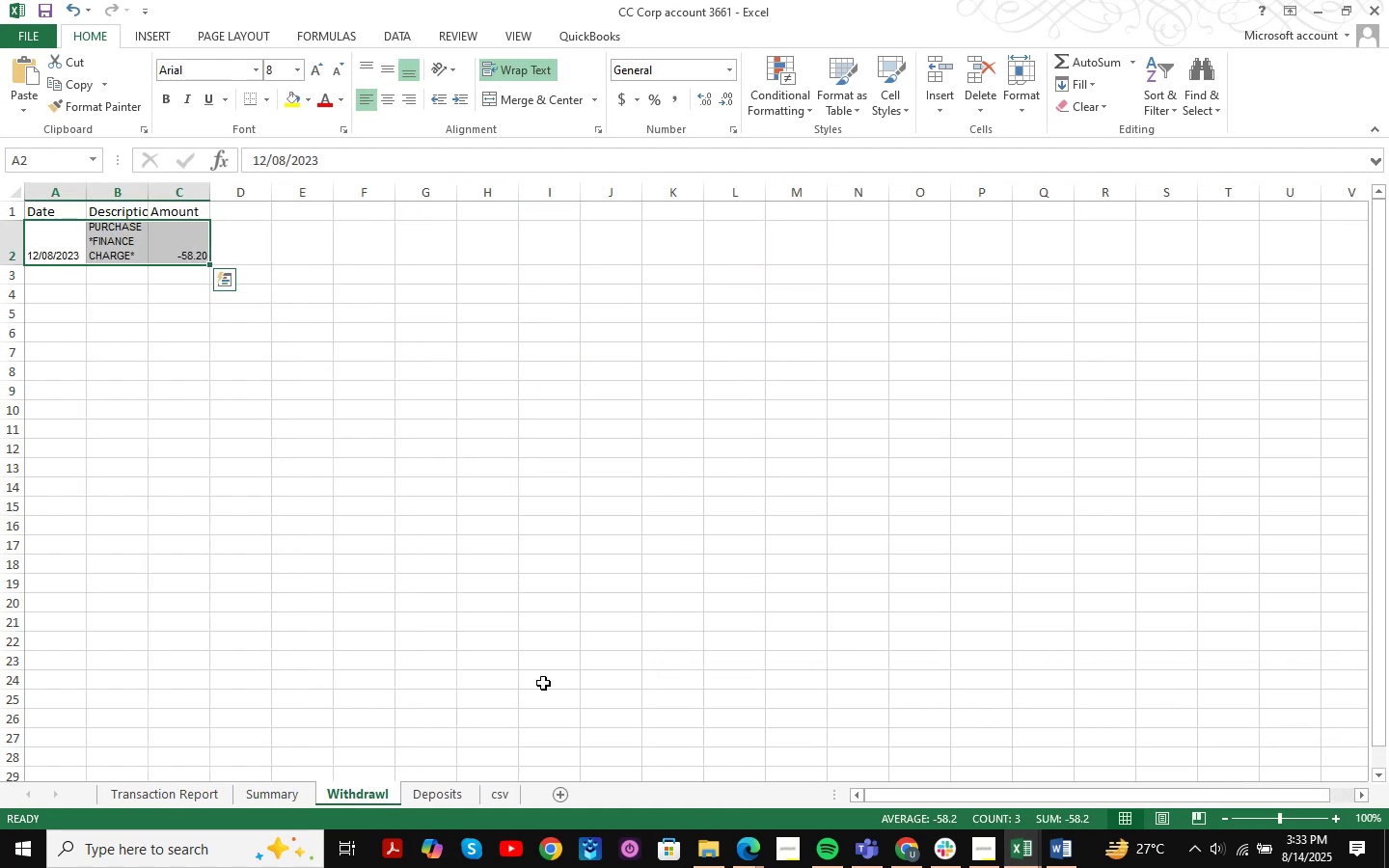 
scroll: coordinate [579, 622], scroll_direction: up, amount: 4.0
 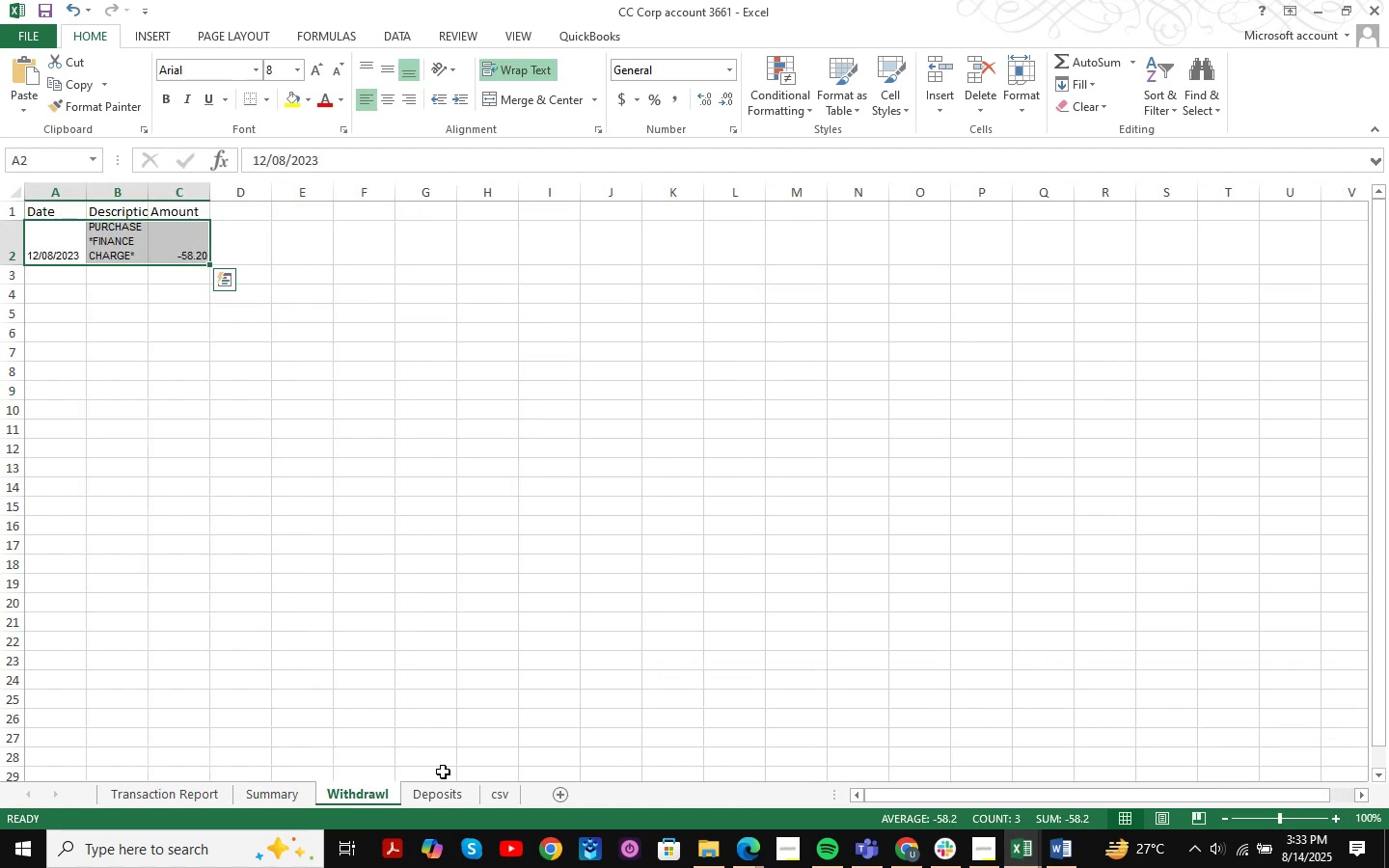 
left_click([443, 804])
 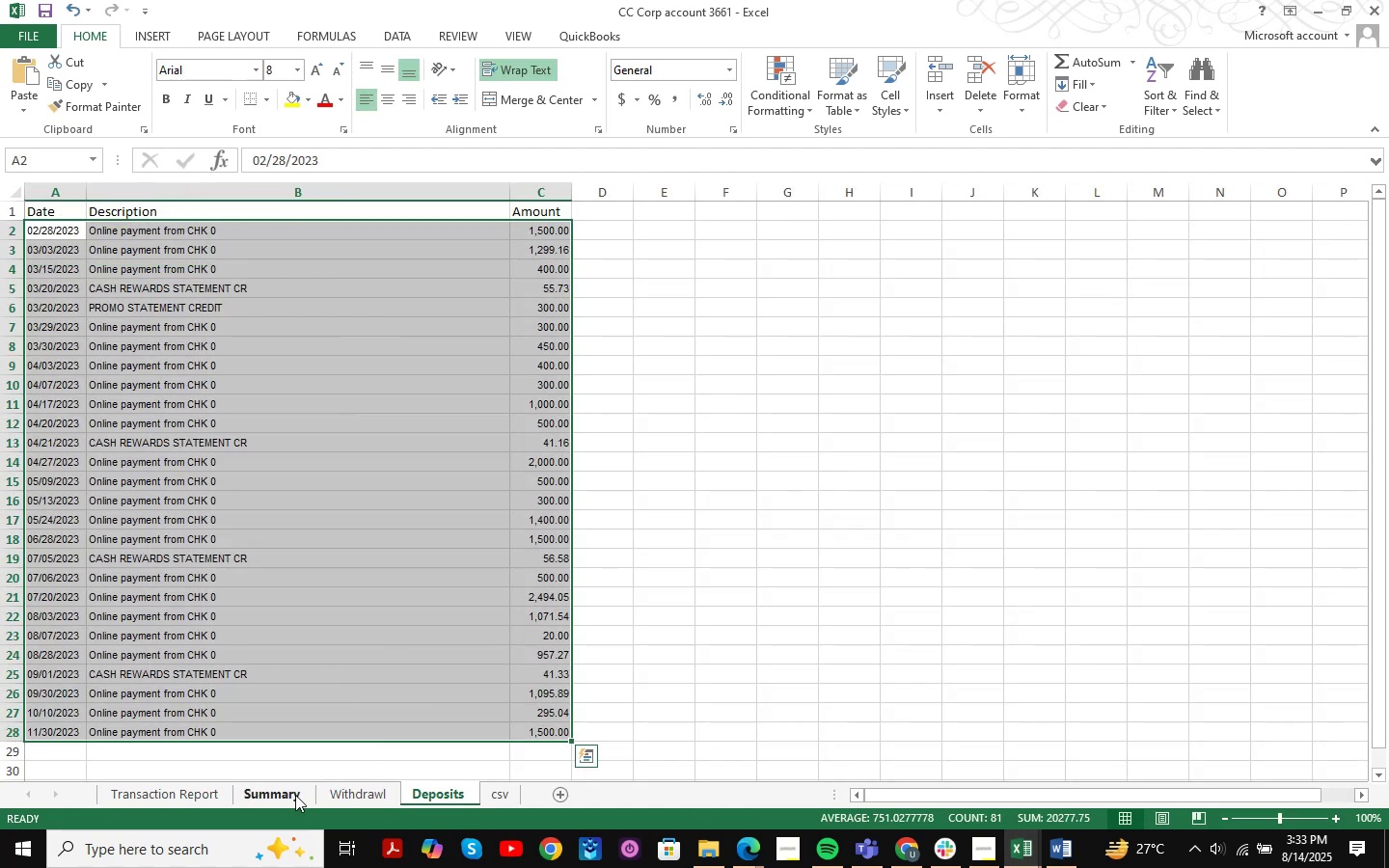 
left_click([282, 795])
 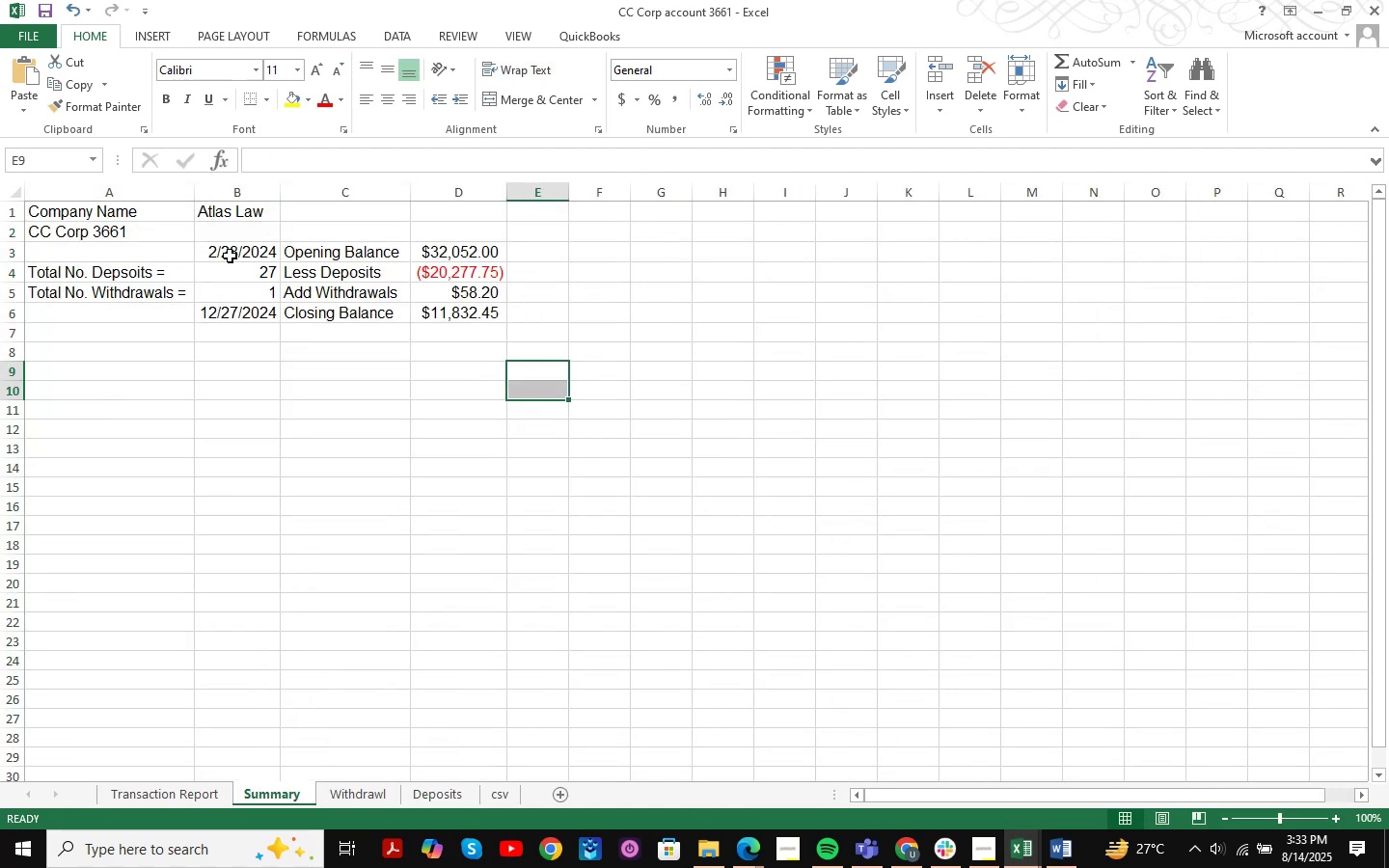 
double_click([230, 256])
 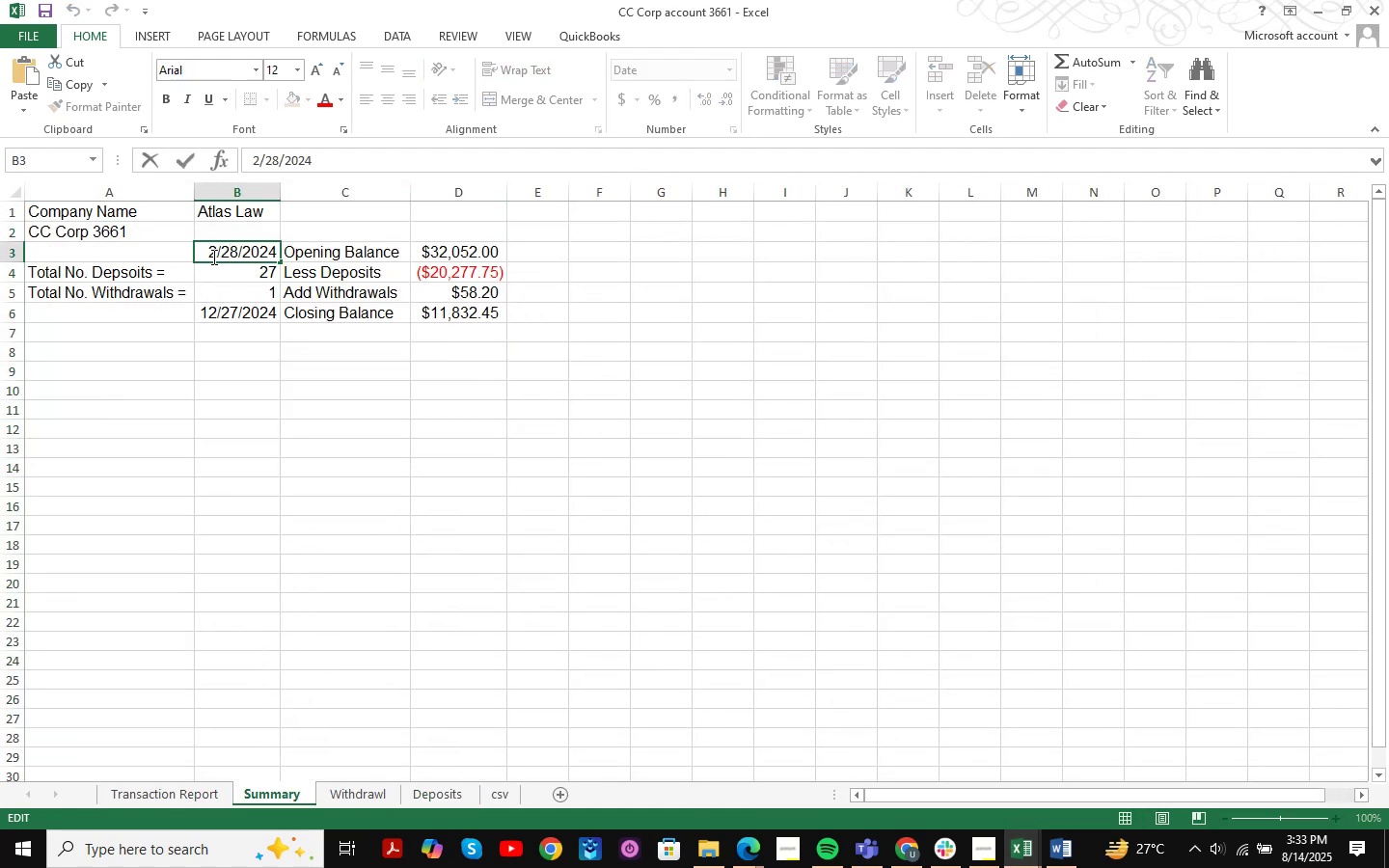 
left_click([220, 251])
 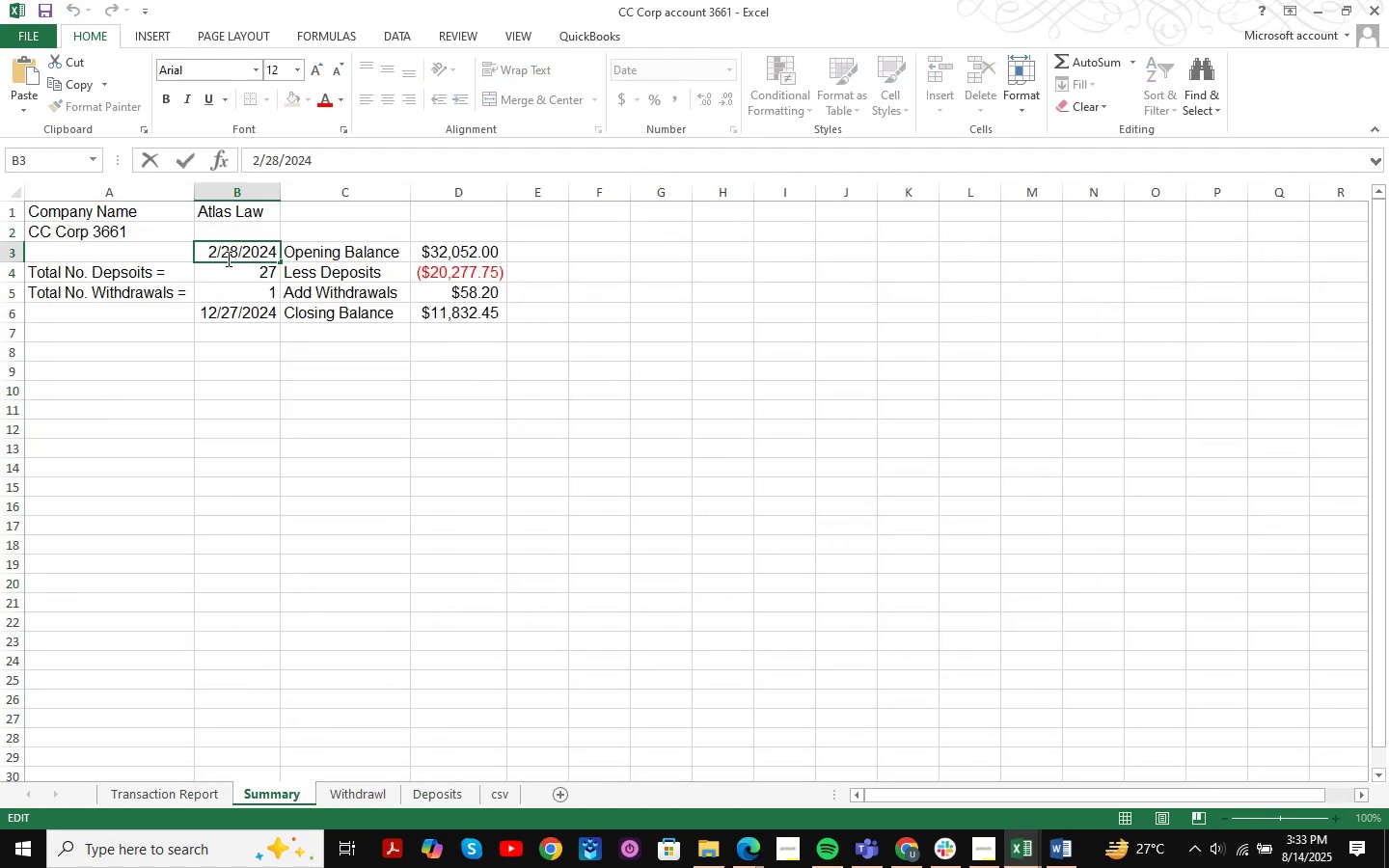 
key(ArrowLeft)
 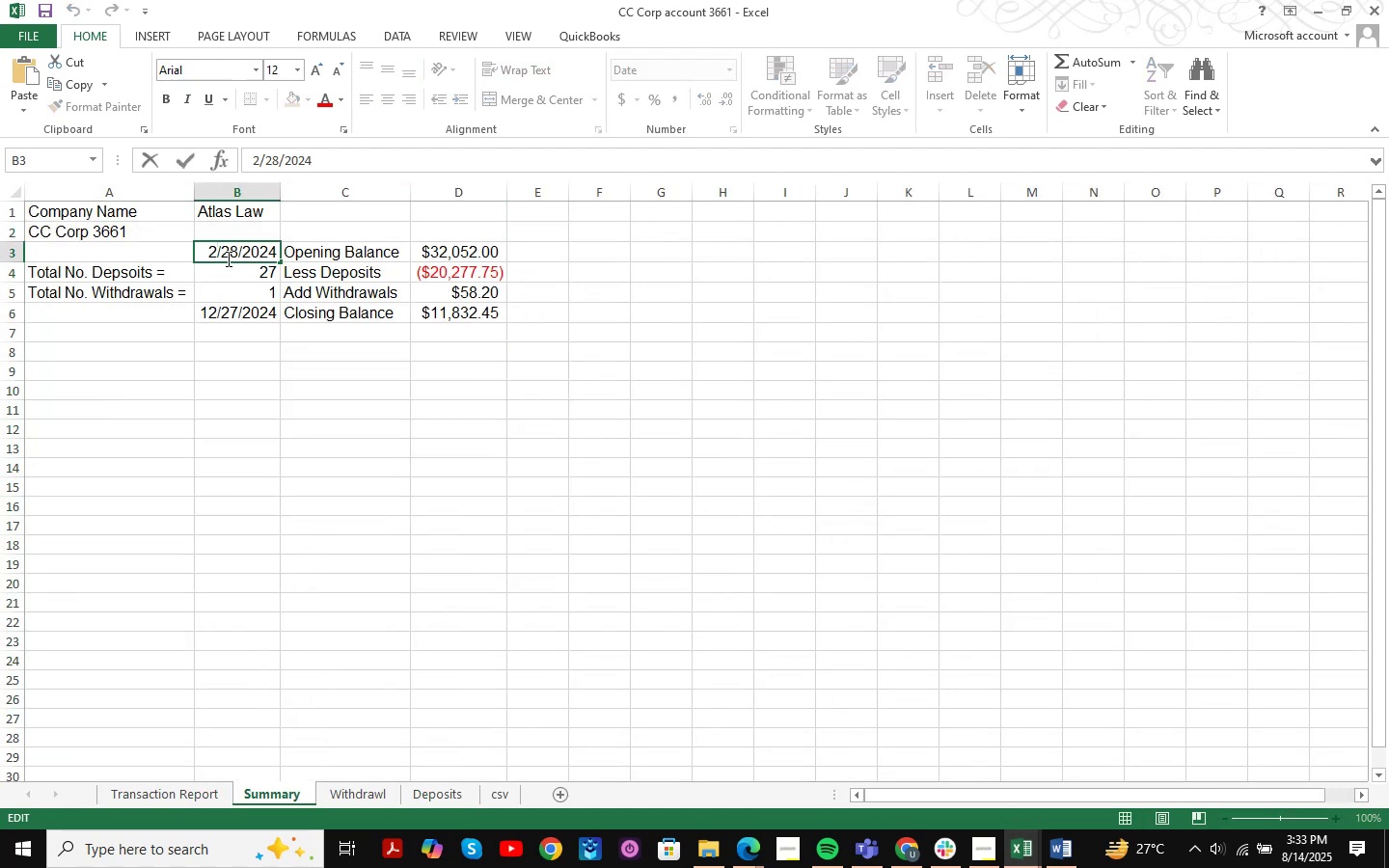 
key(Backspace)
 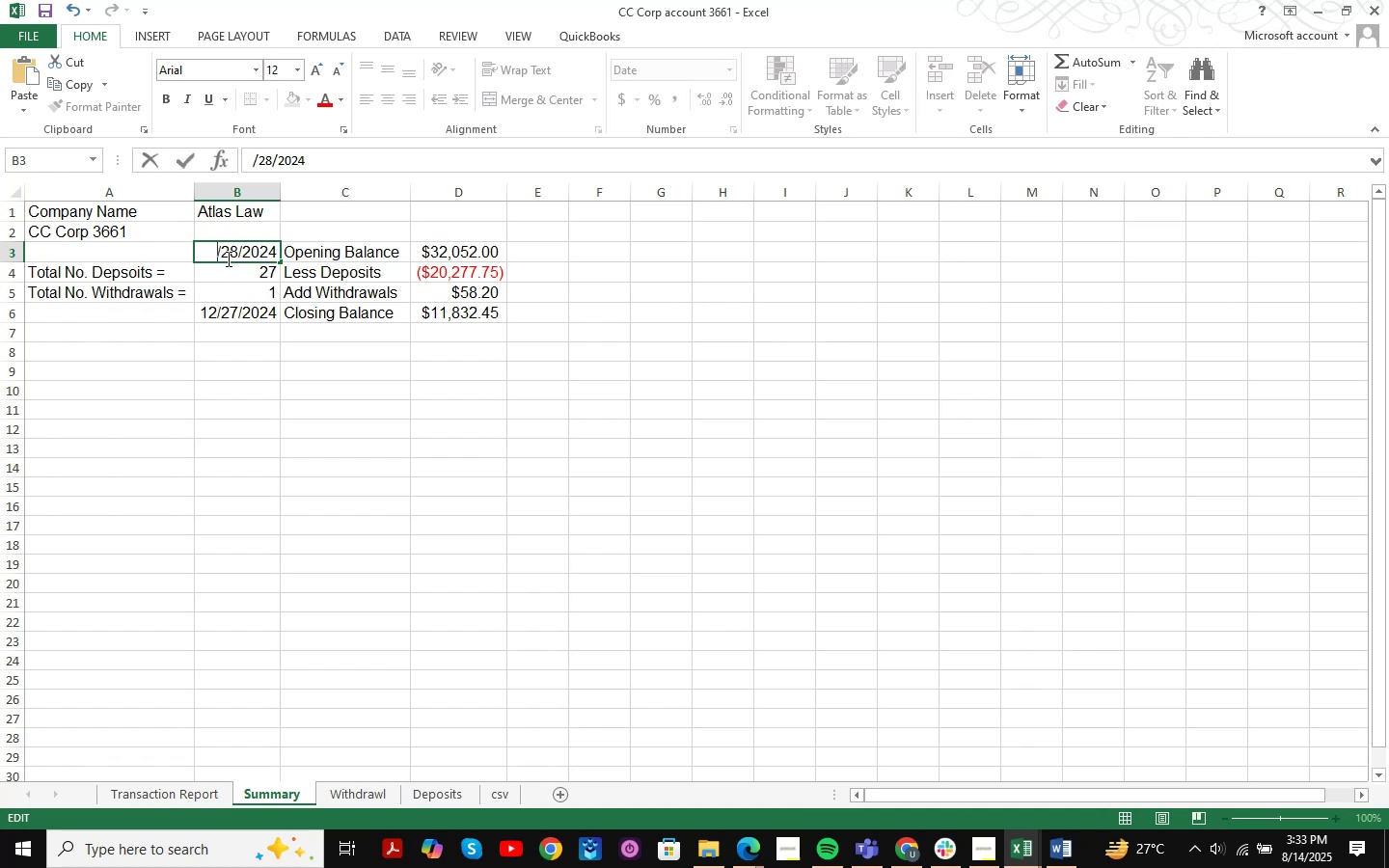 
key(Numpad1)
 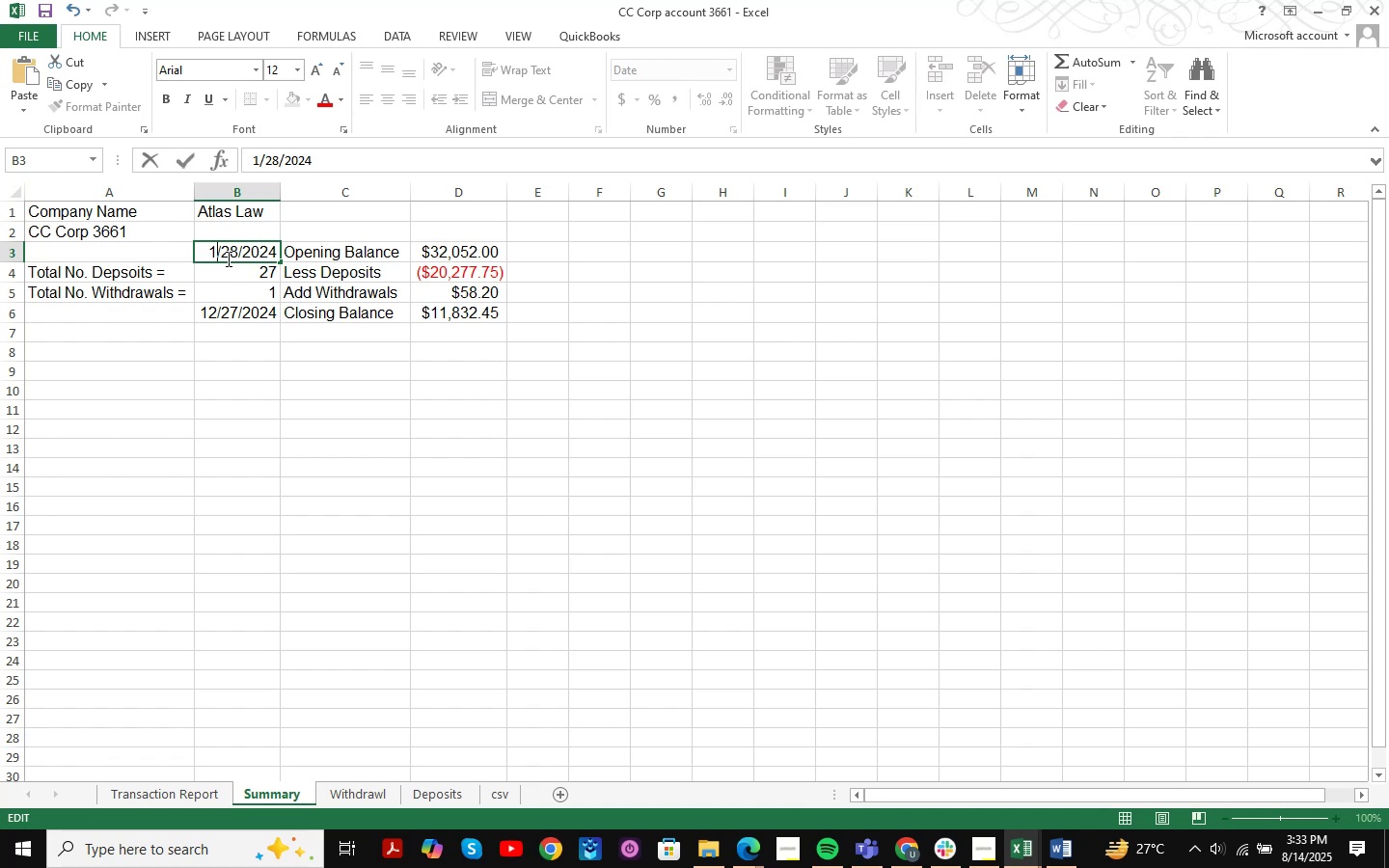 
key(ArrowRight)
 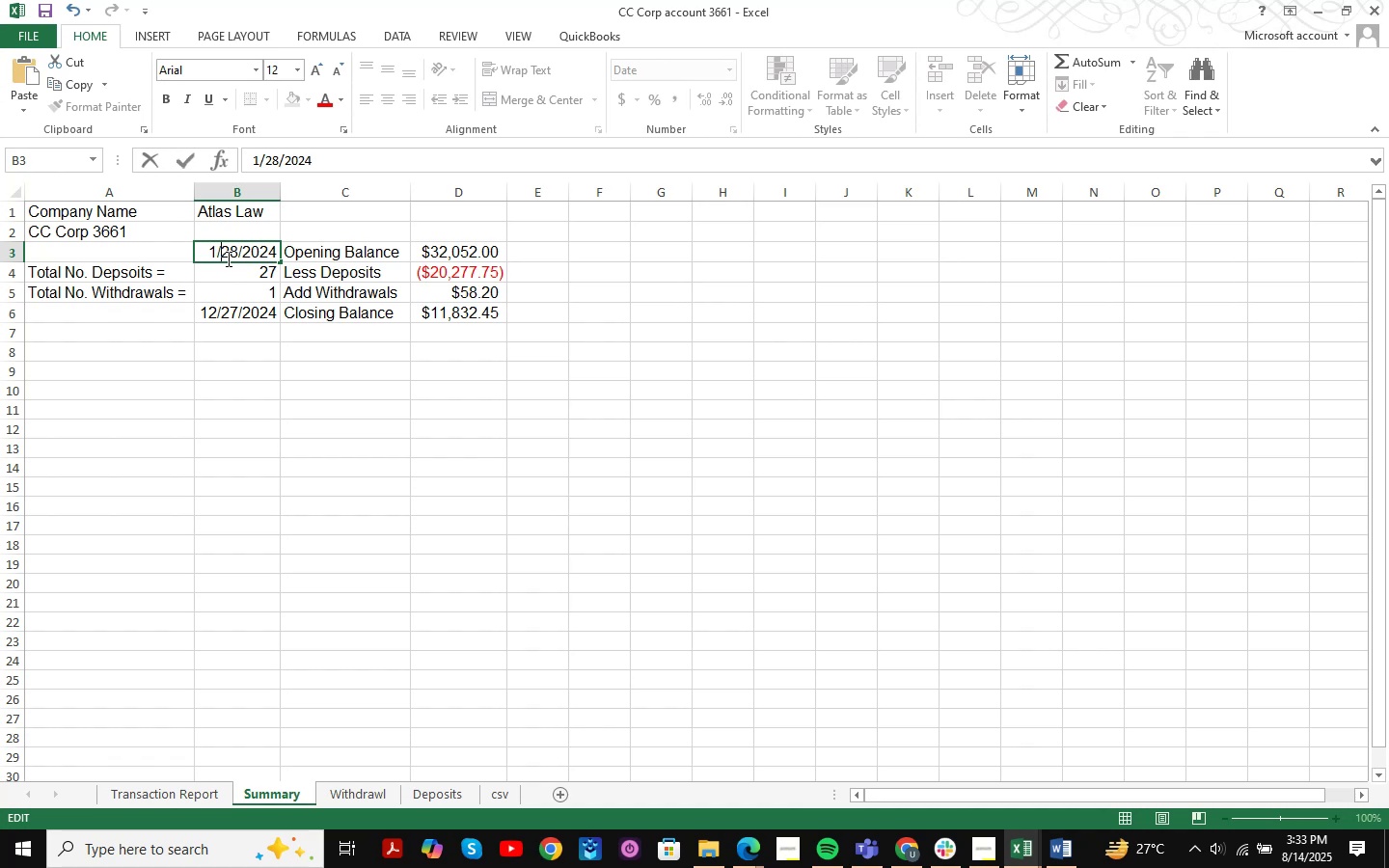 
hold_key(key=ArrowRight, duration=0.79)
 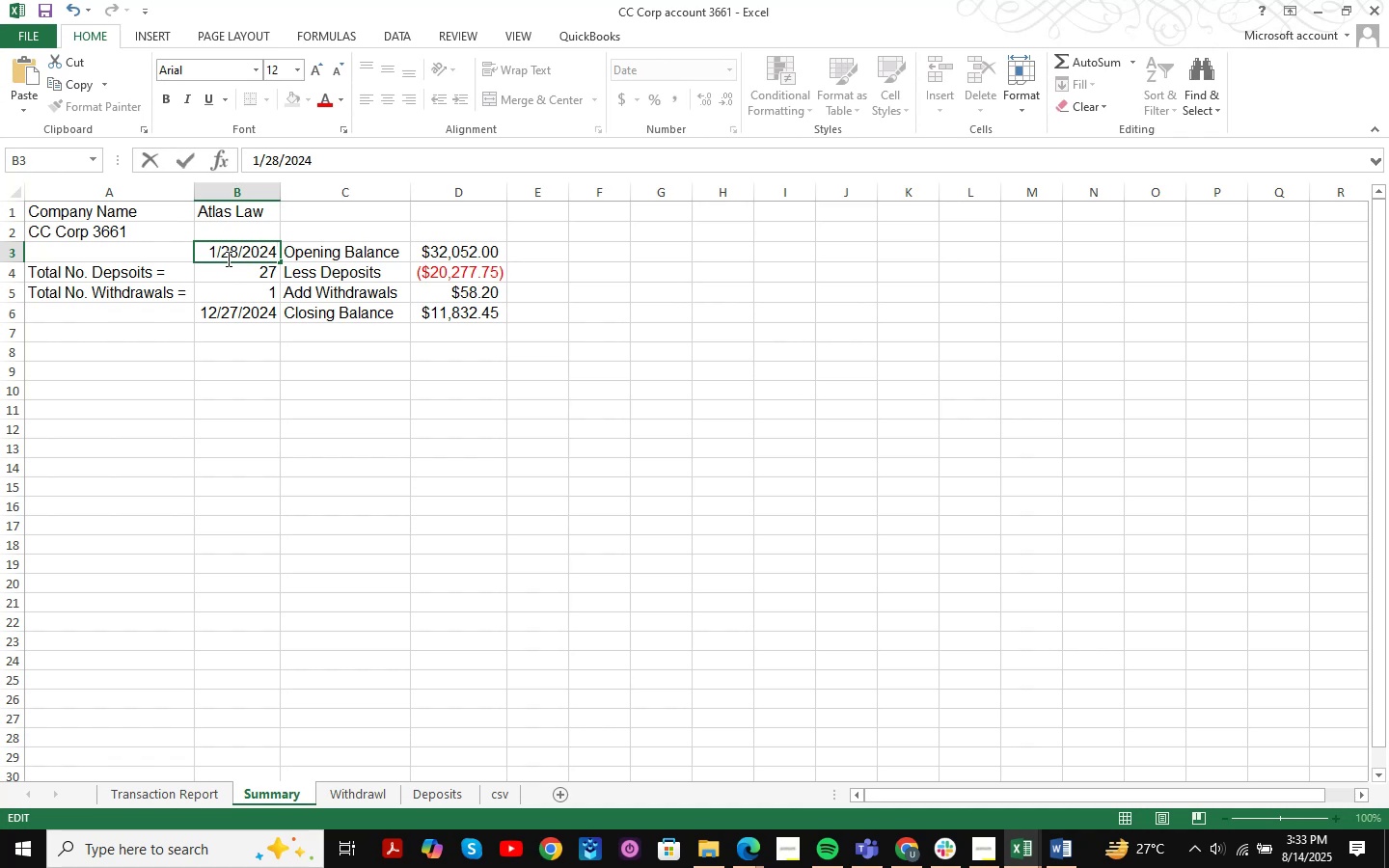 
key(Numpad3)
 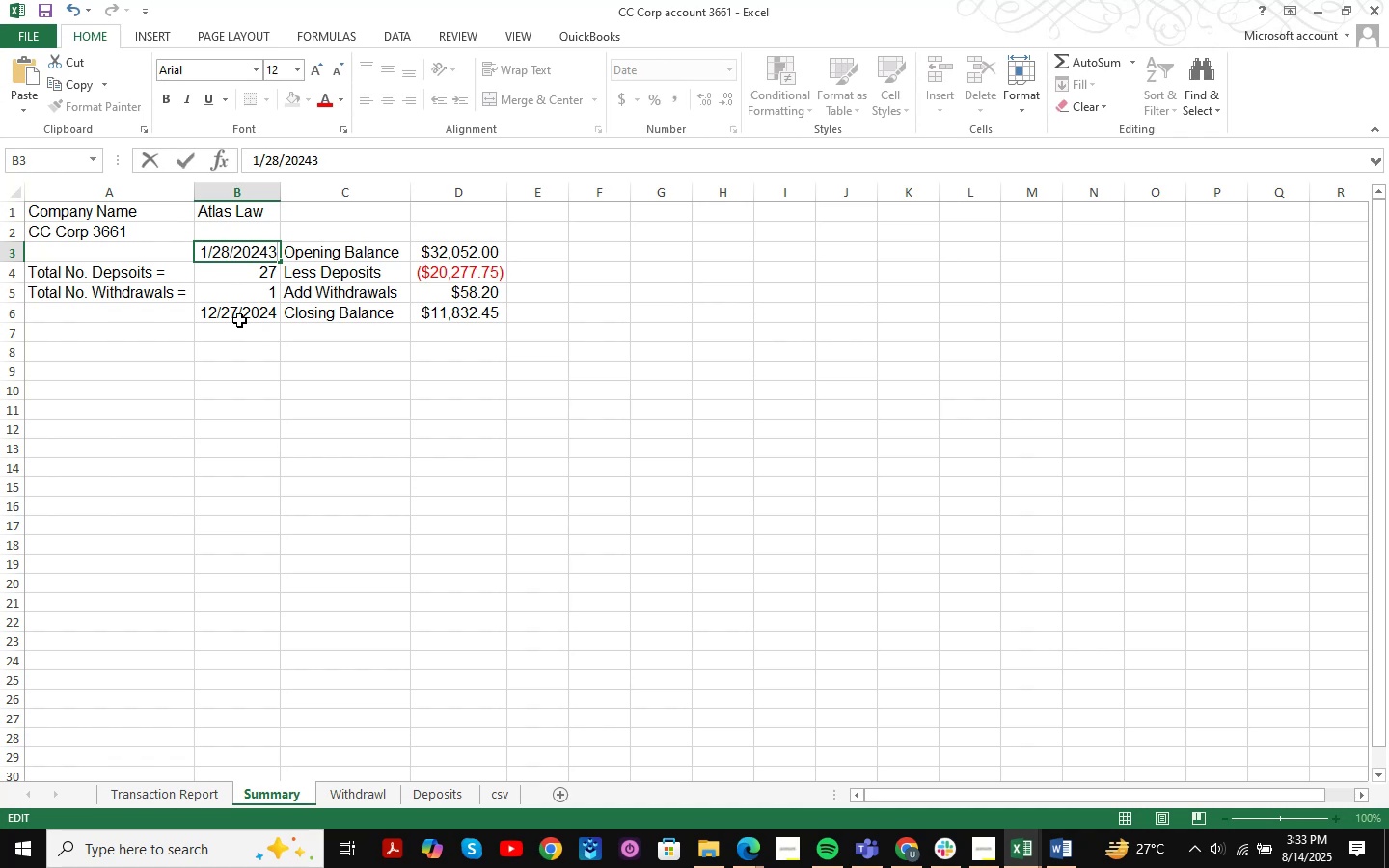 
double_click([236, 316])
 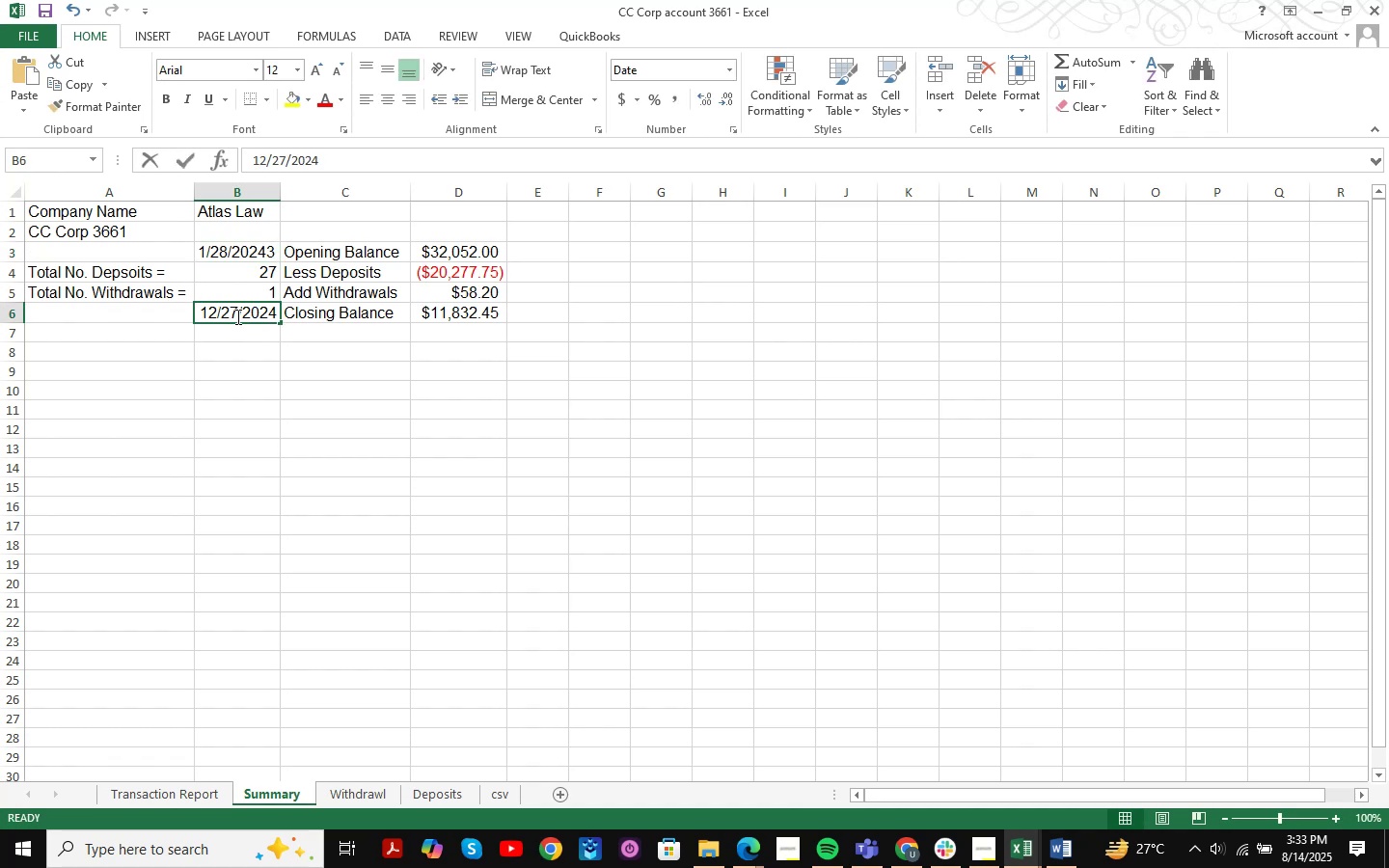 
triple_click([236, 316])
 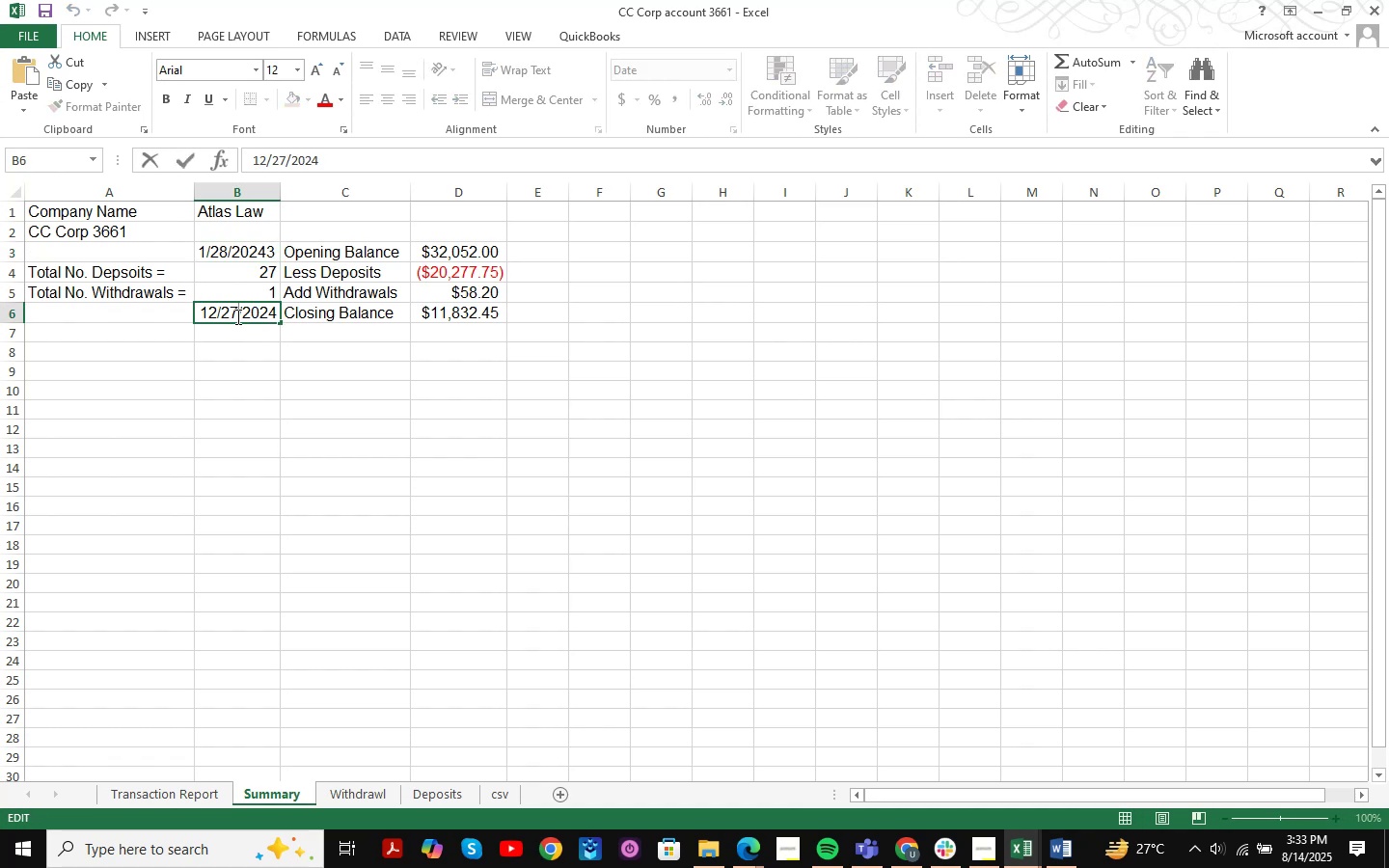 
key(F12)
 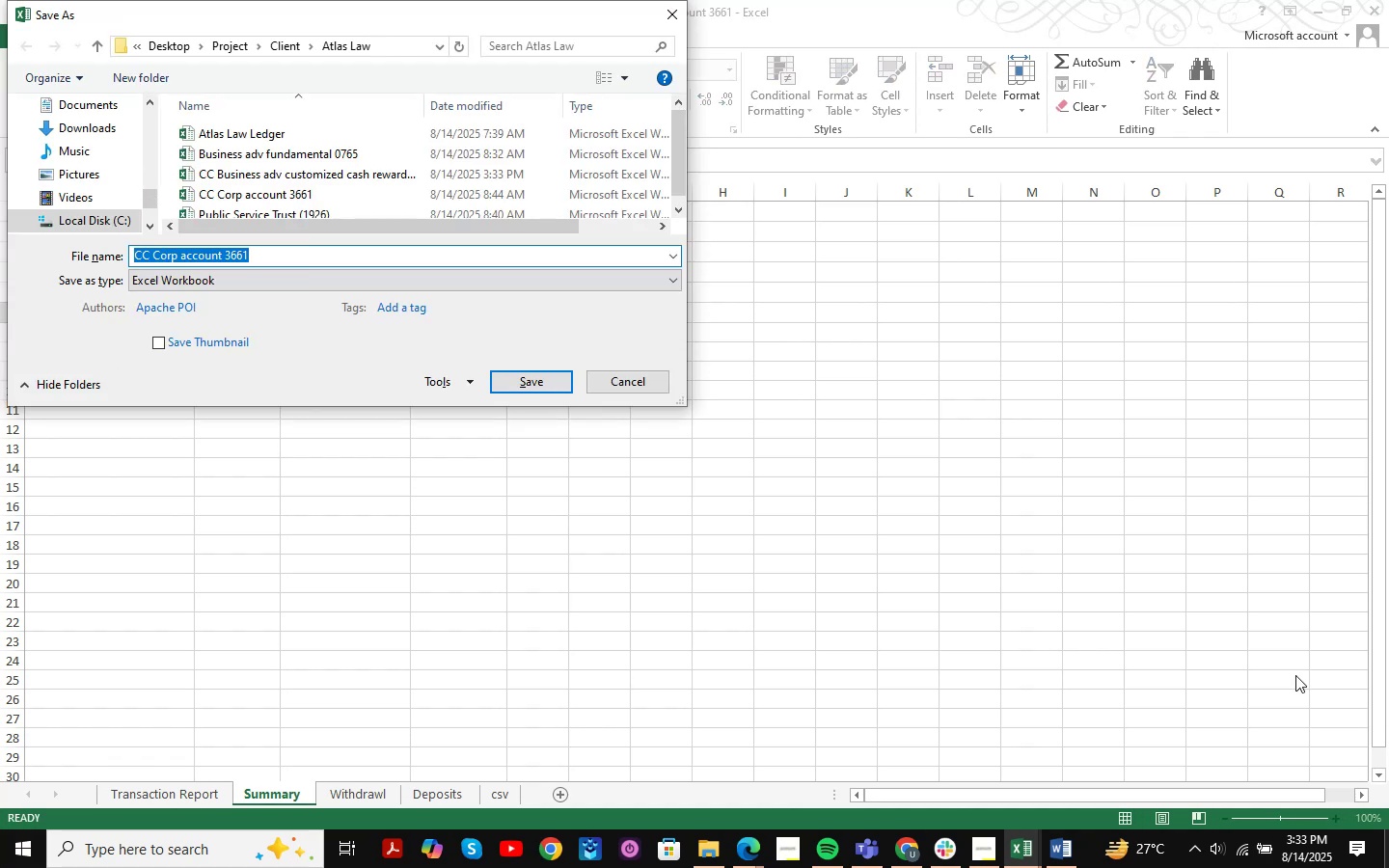 
left_click([654, 377])
 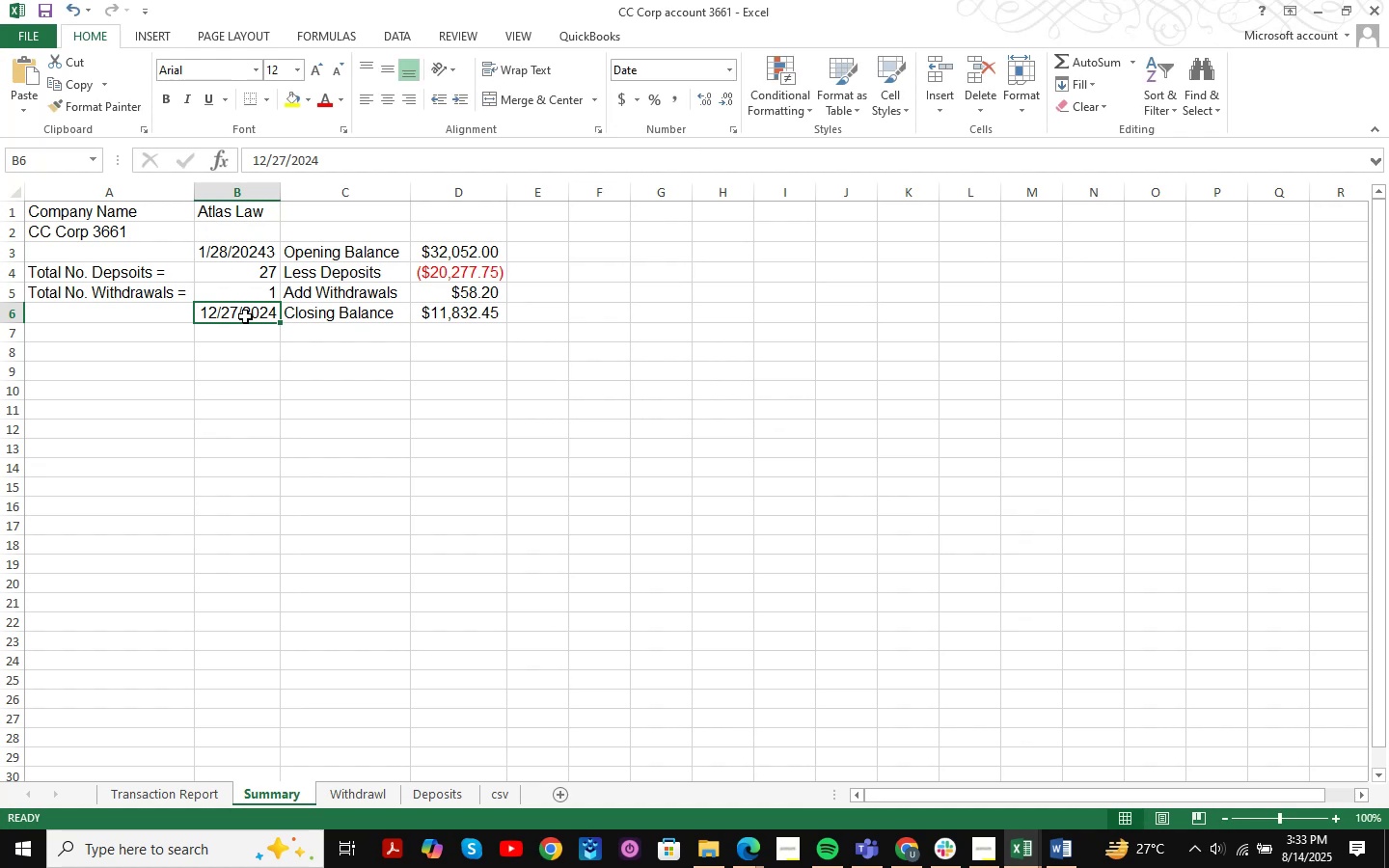 
double_click([242, 316])
 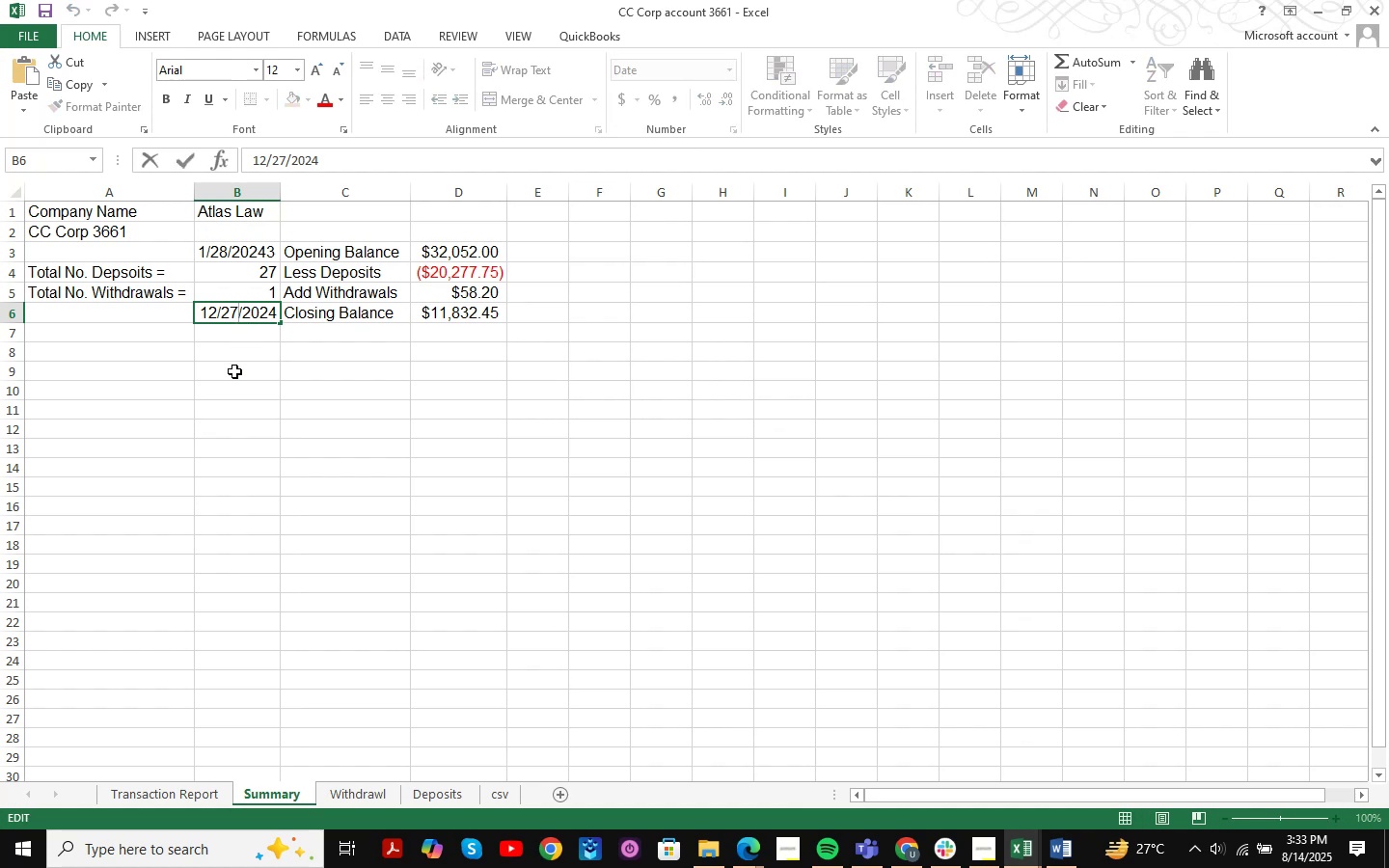 
key(Backspace)
 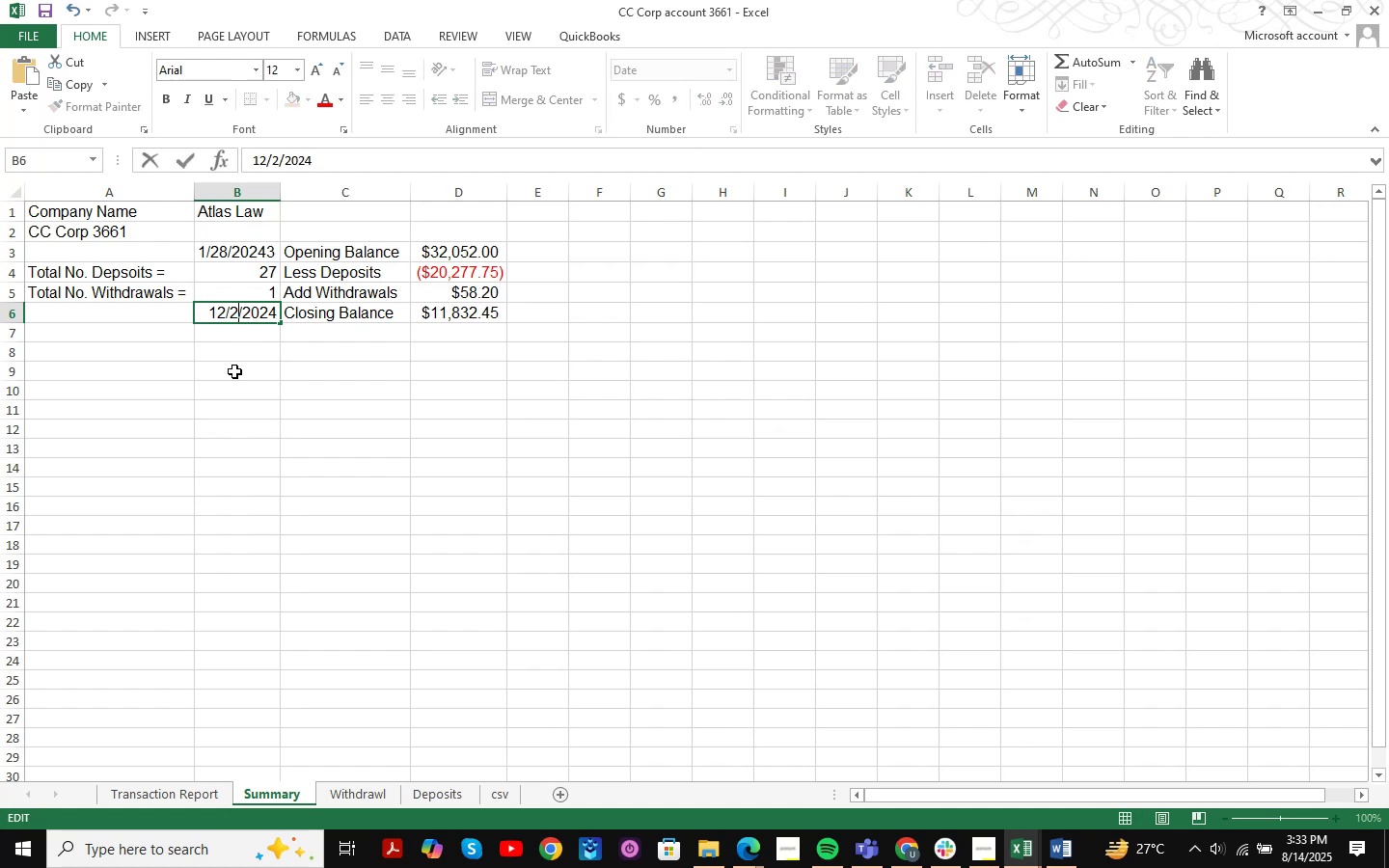 
key(Numpad9)
 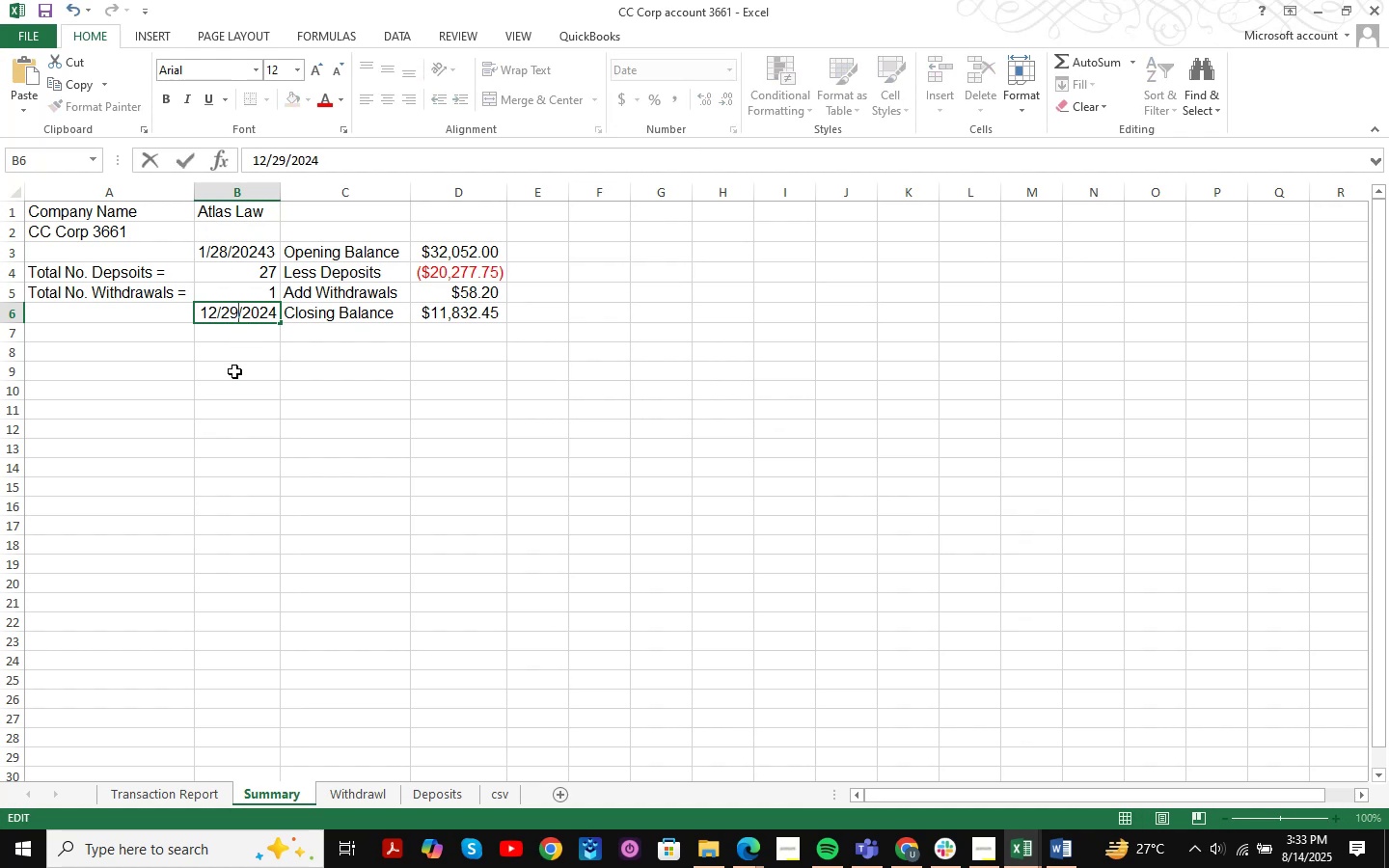 
key(ArrowRight)
 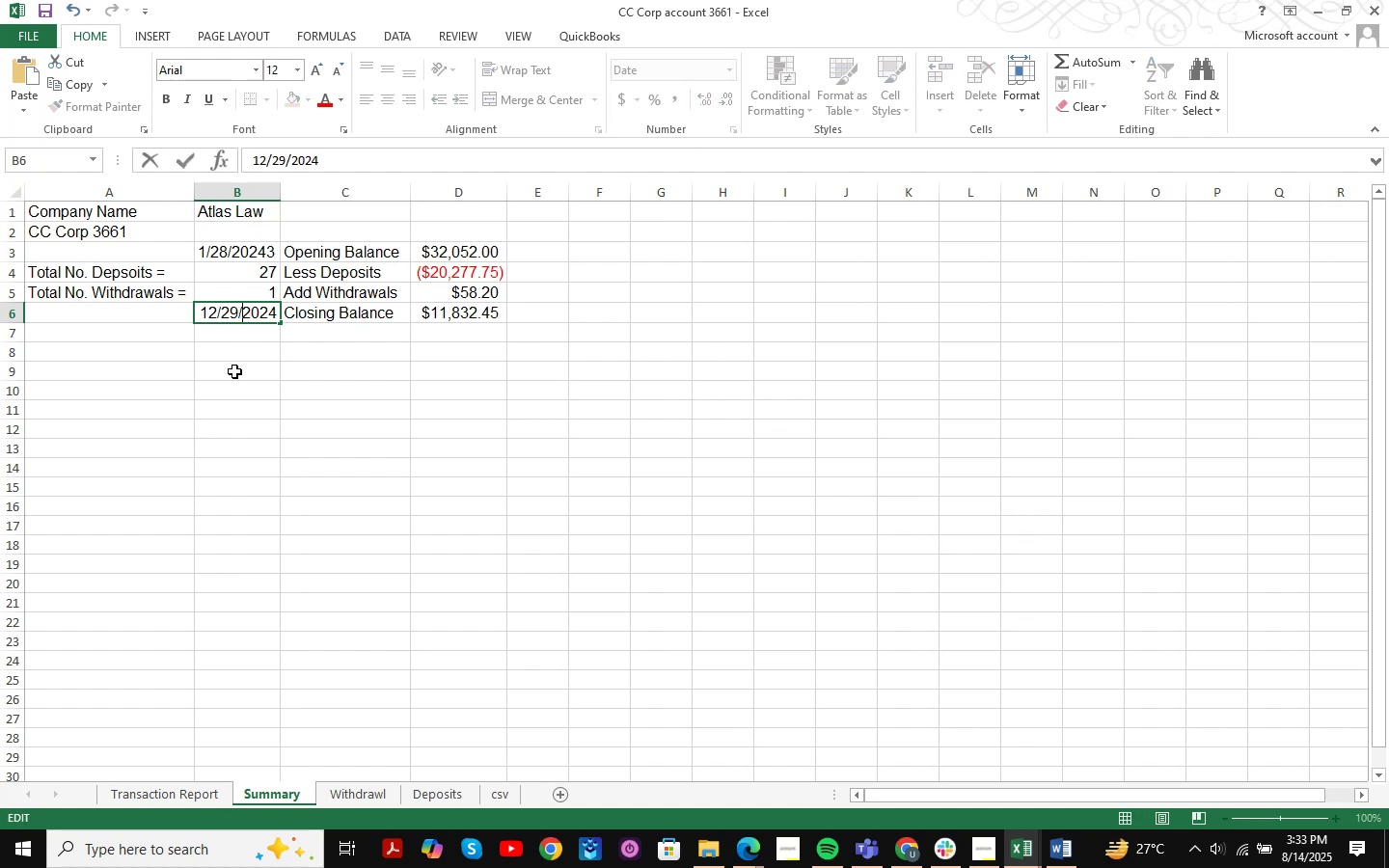 
key(ArrowRight)
 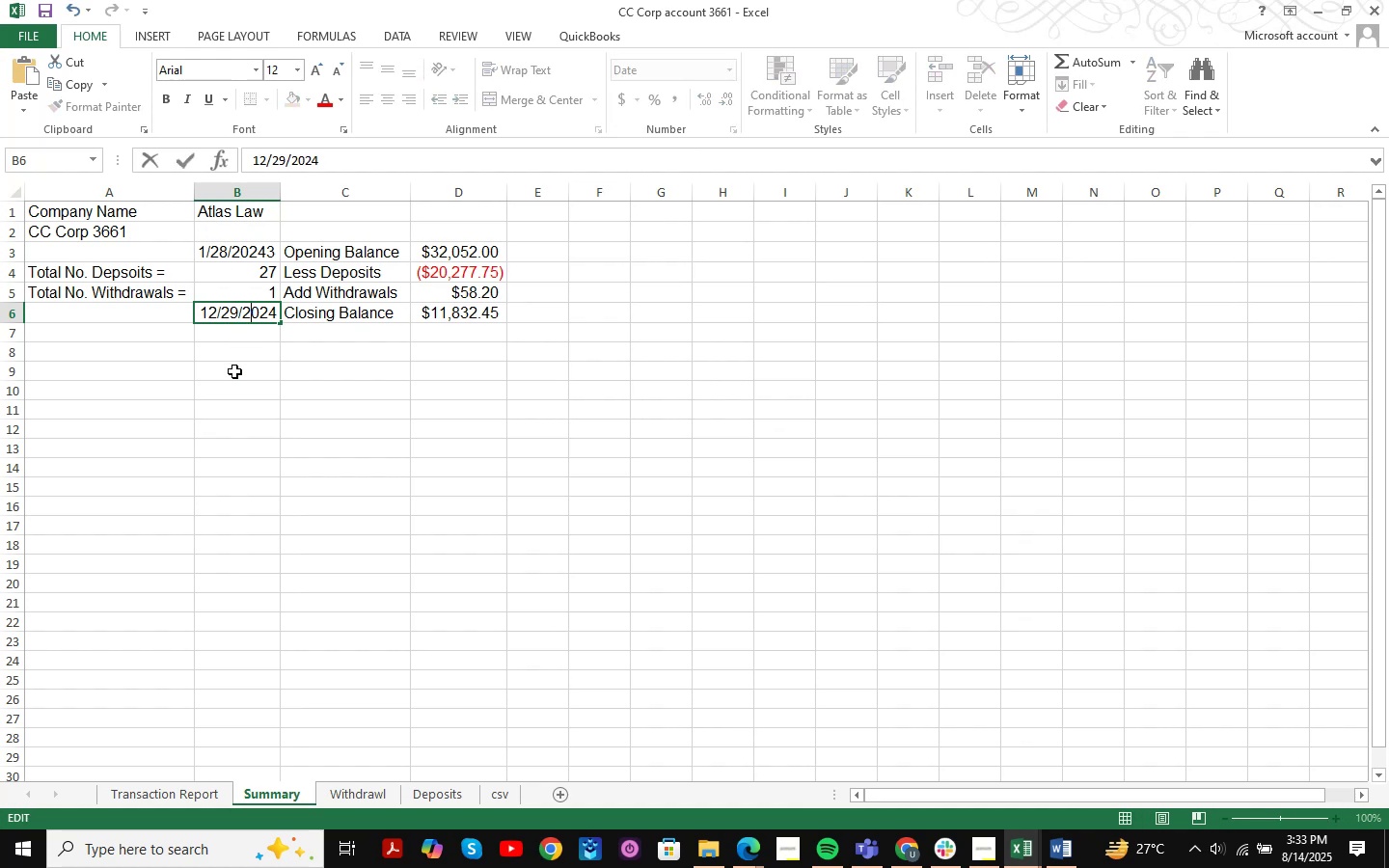 
key(ArrowRight)
 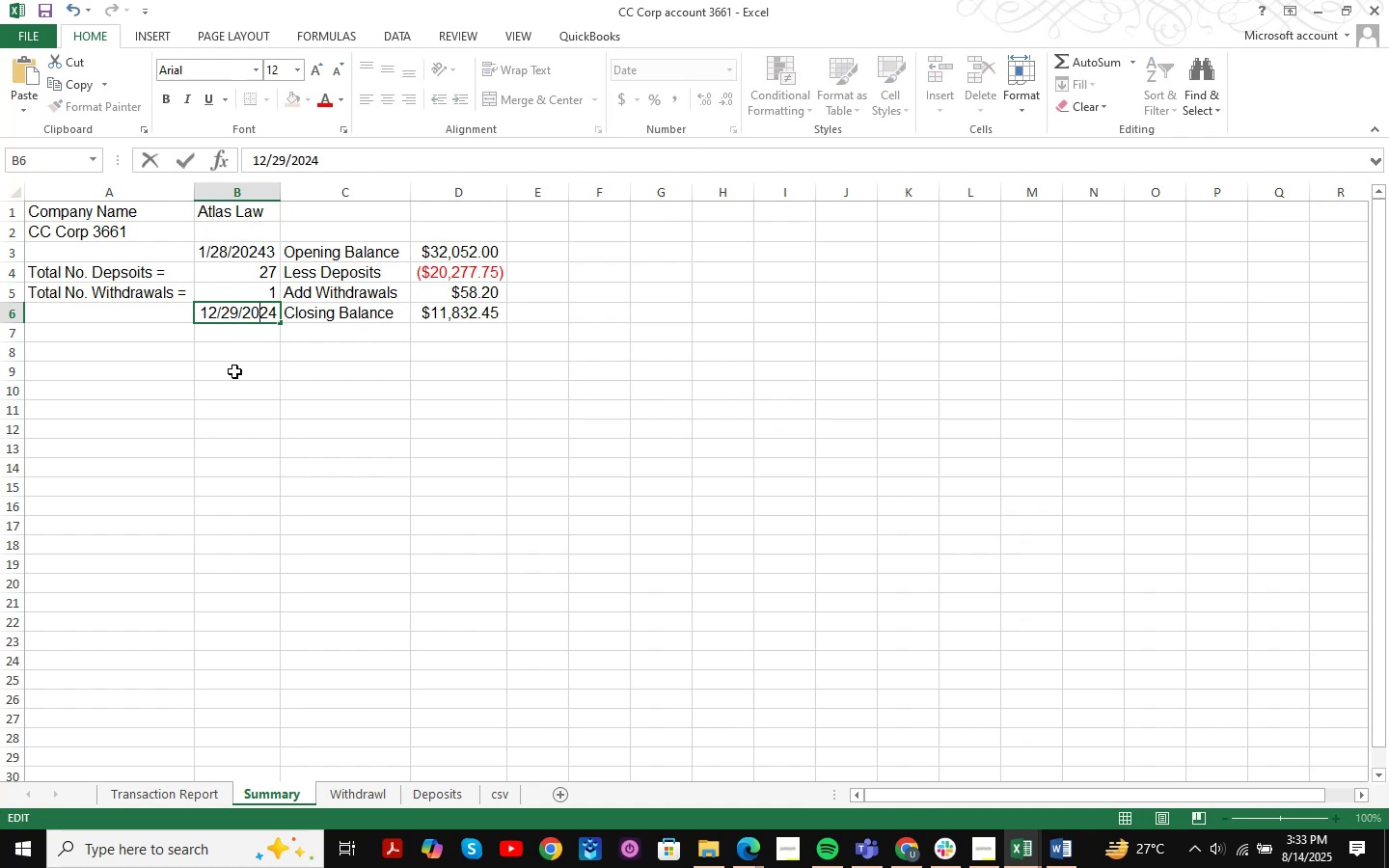 
key(ArrowRight)
 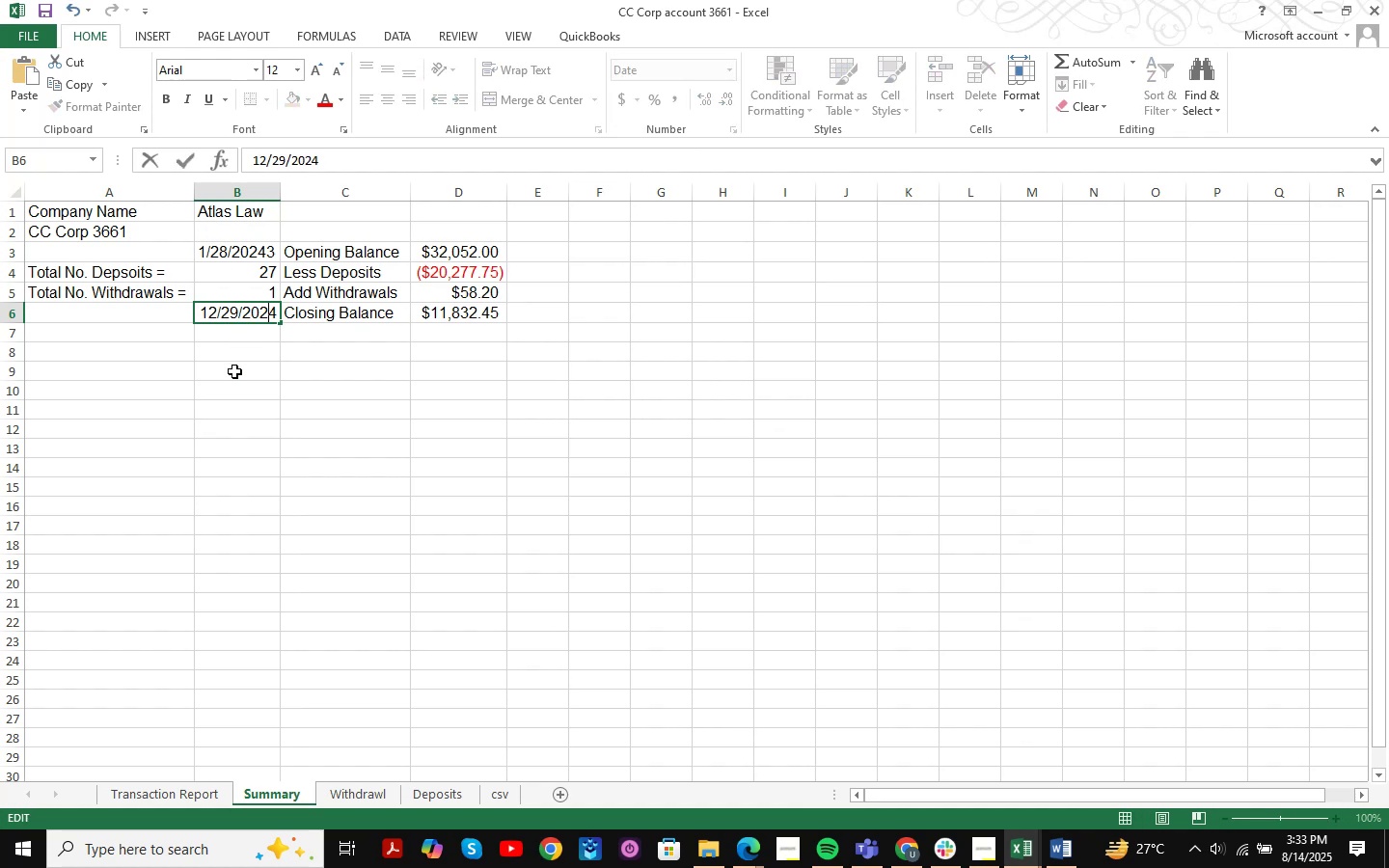 
key(ArrowRight)
 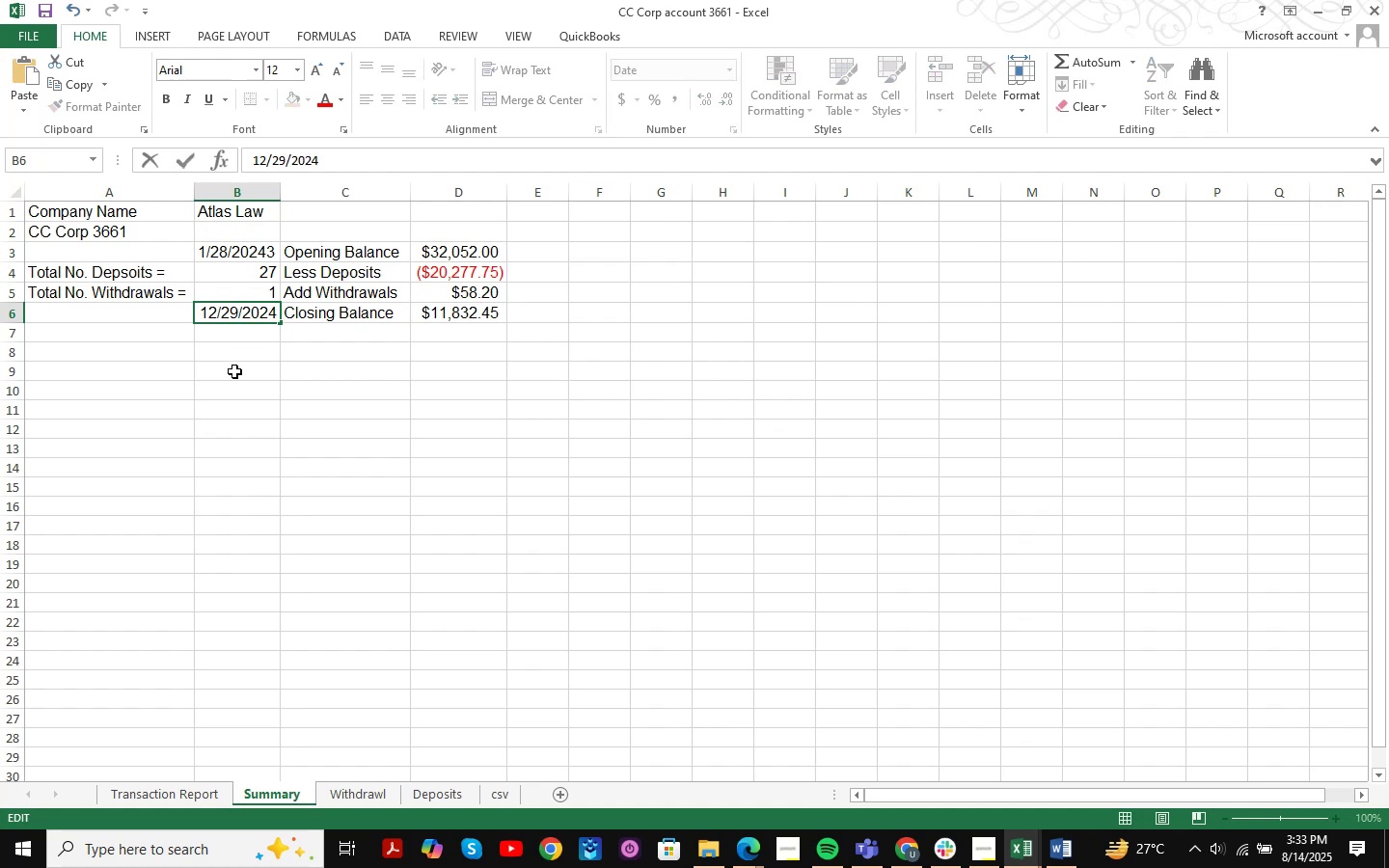 
key(Backspace)
 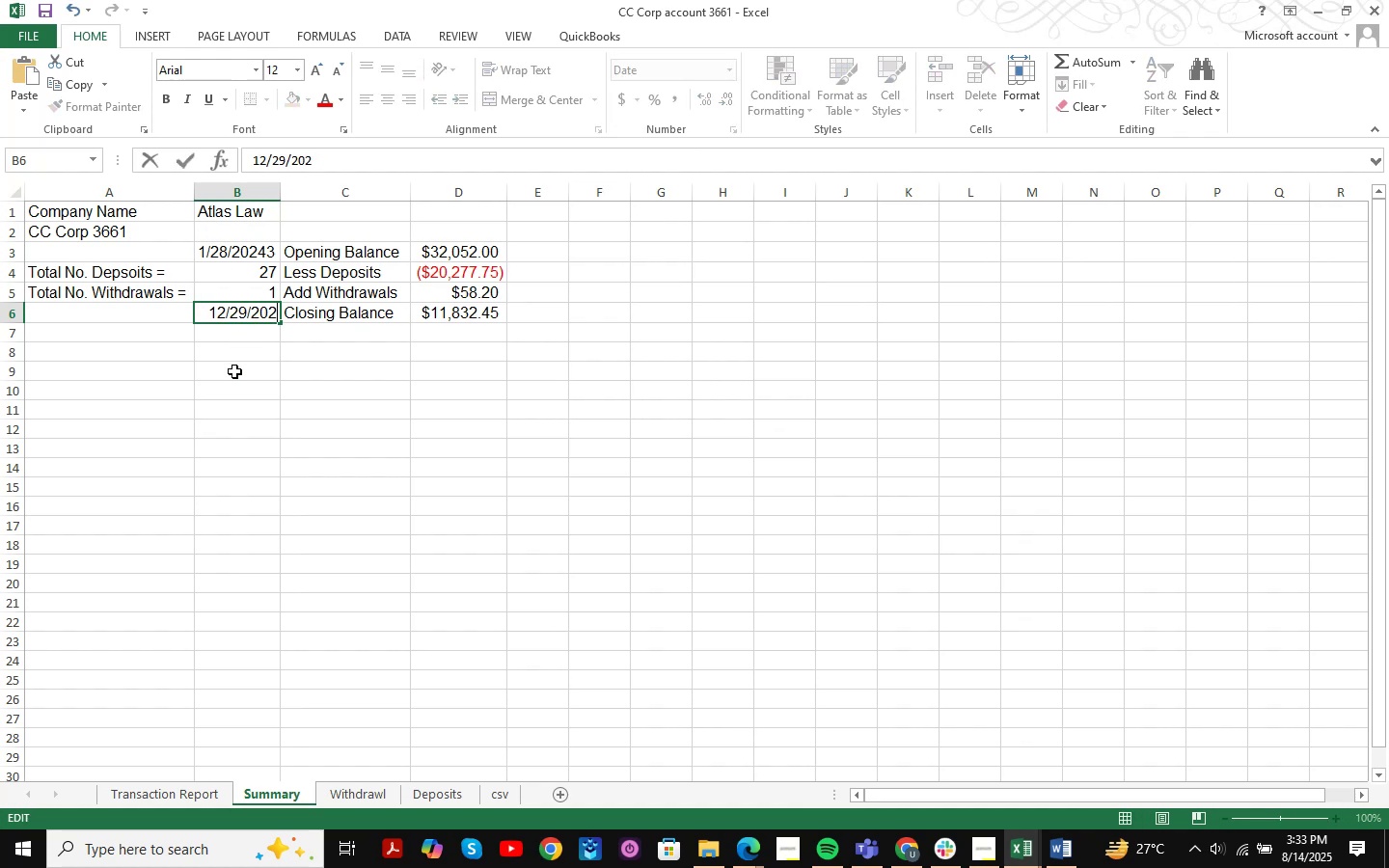 
key(Numpad3)
 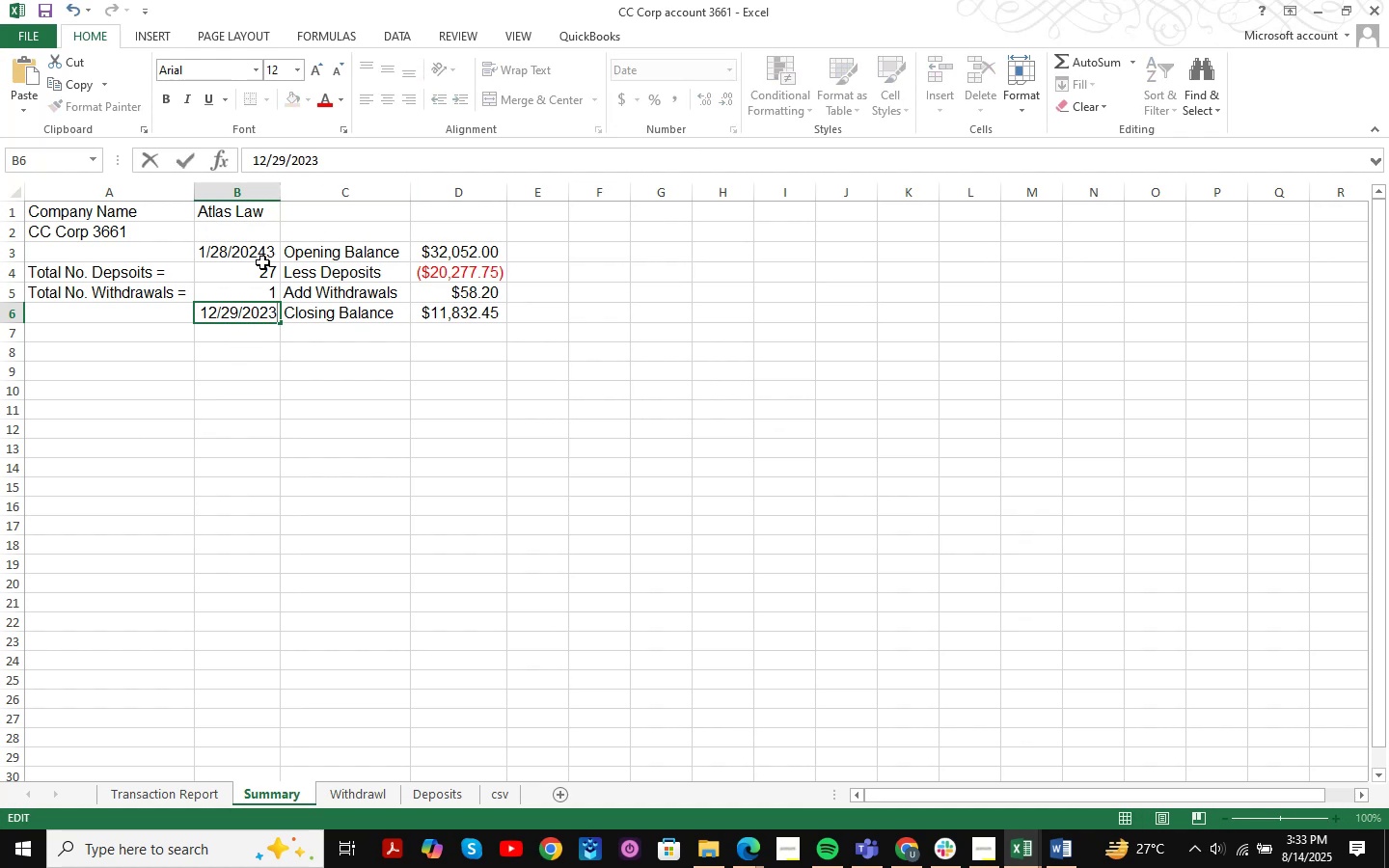 
double_click([265, 253])
 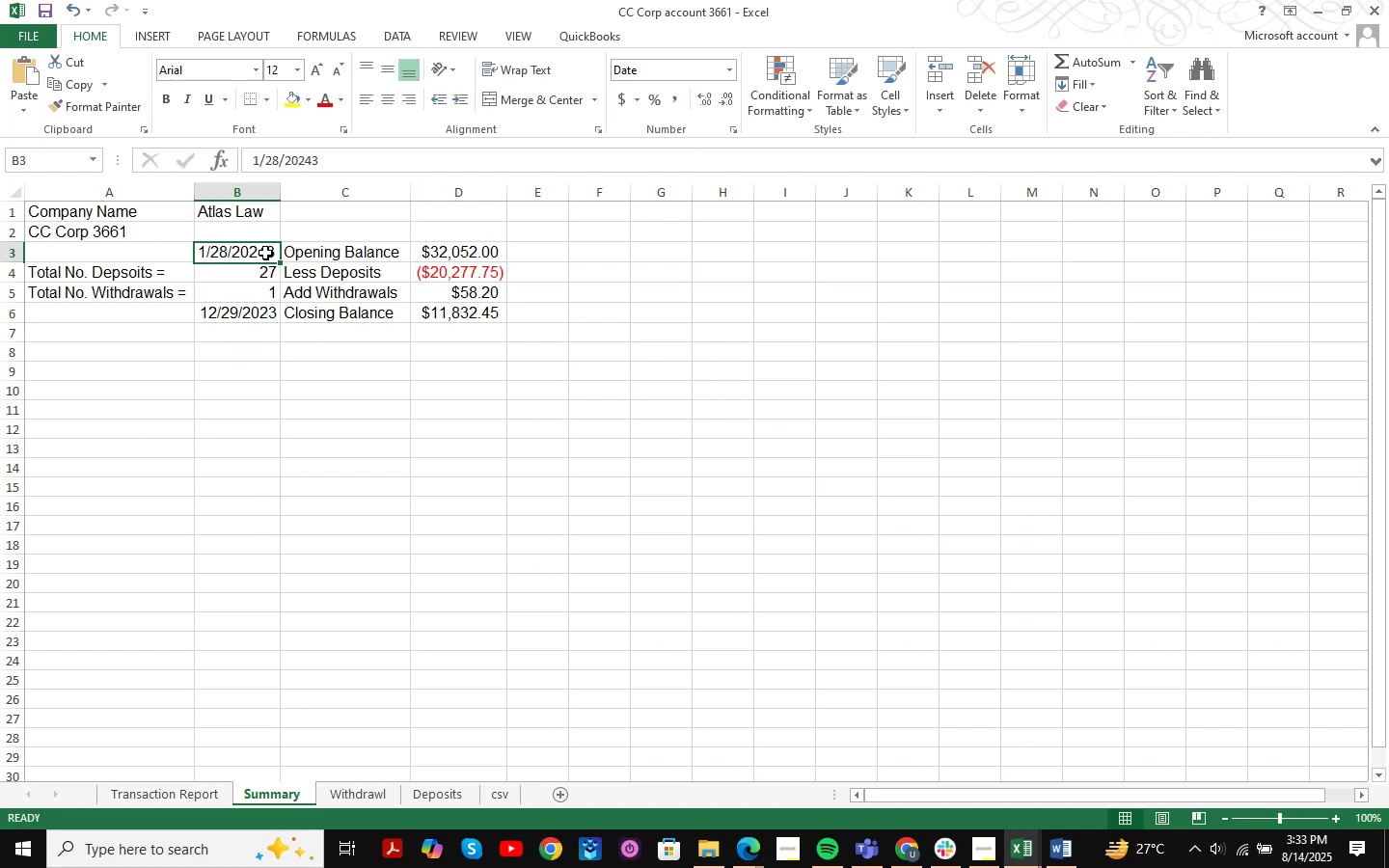 
triple_click([265, 253])
 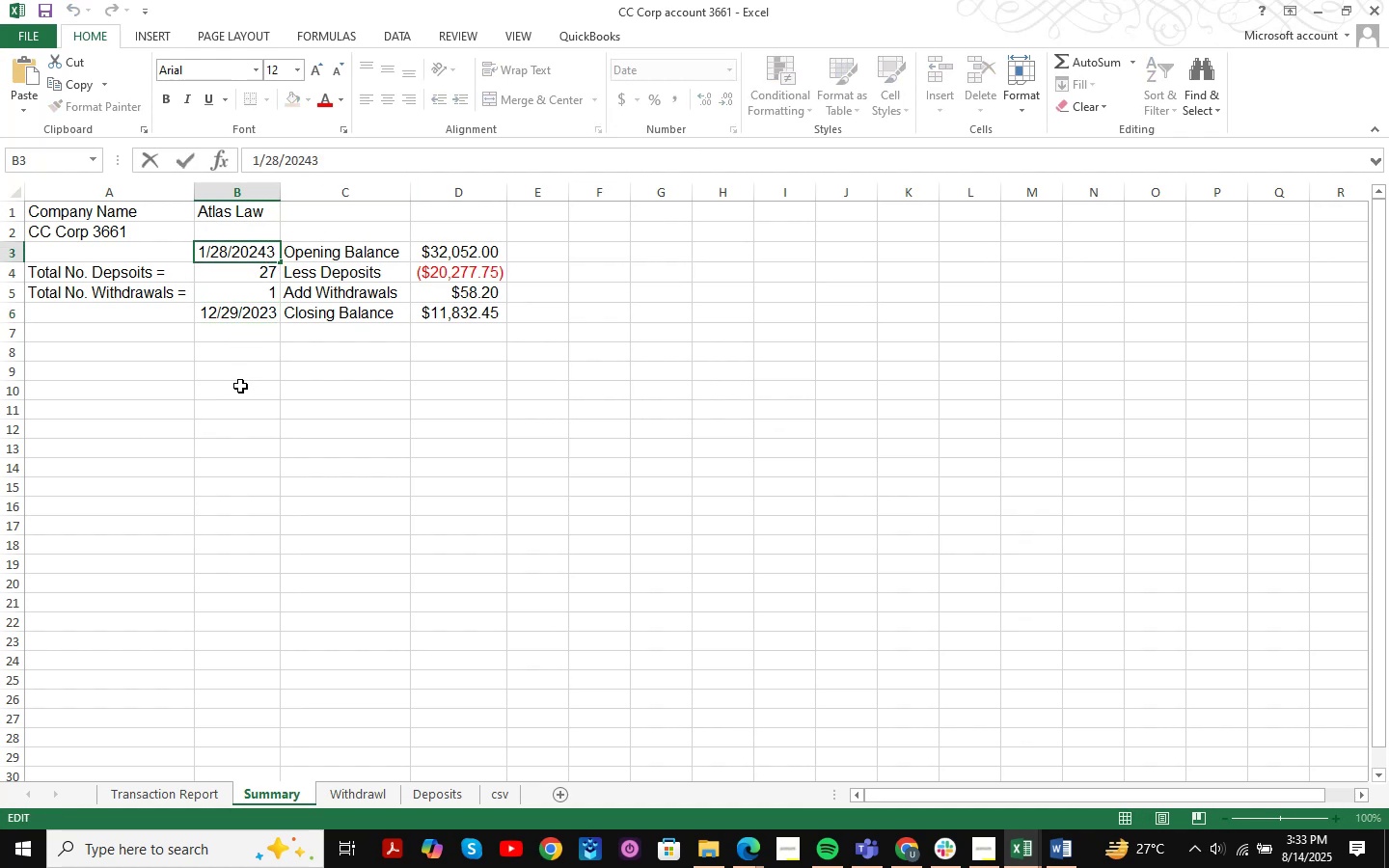 
key(Backspace)
 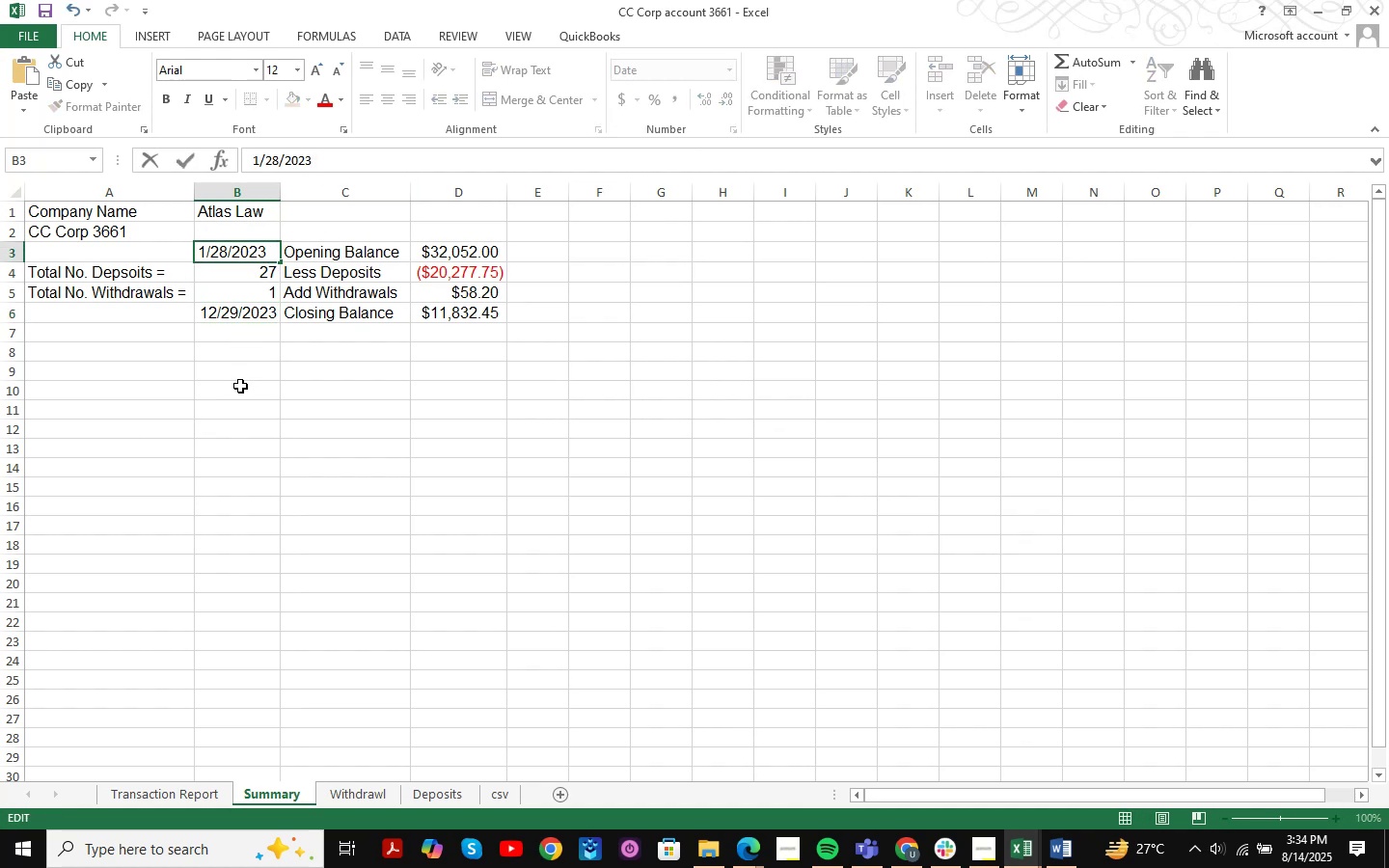 
left_click([240, 386])
 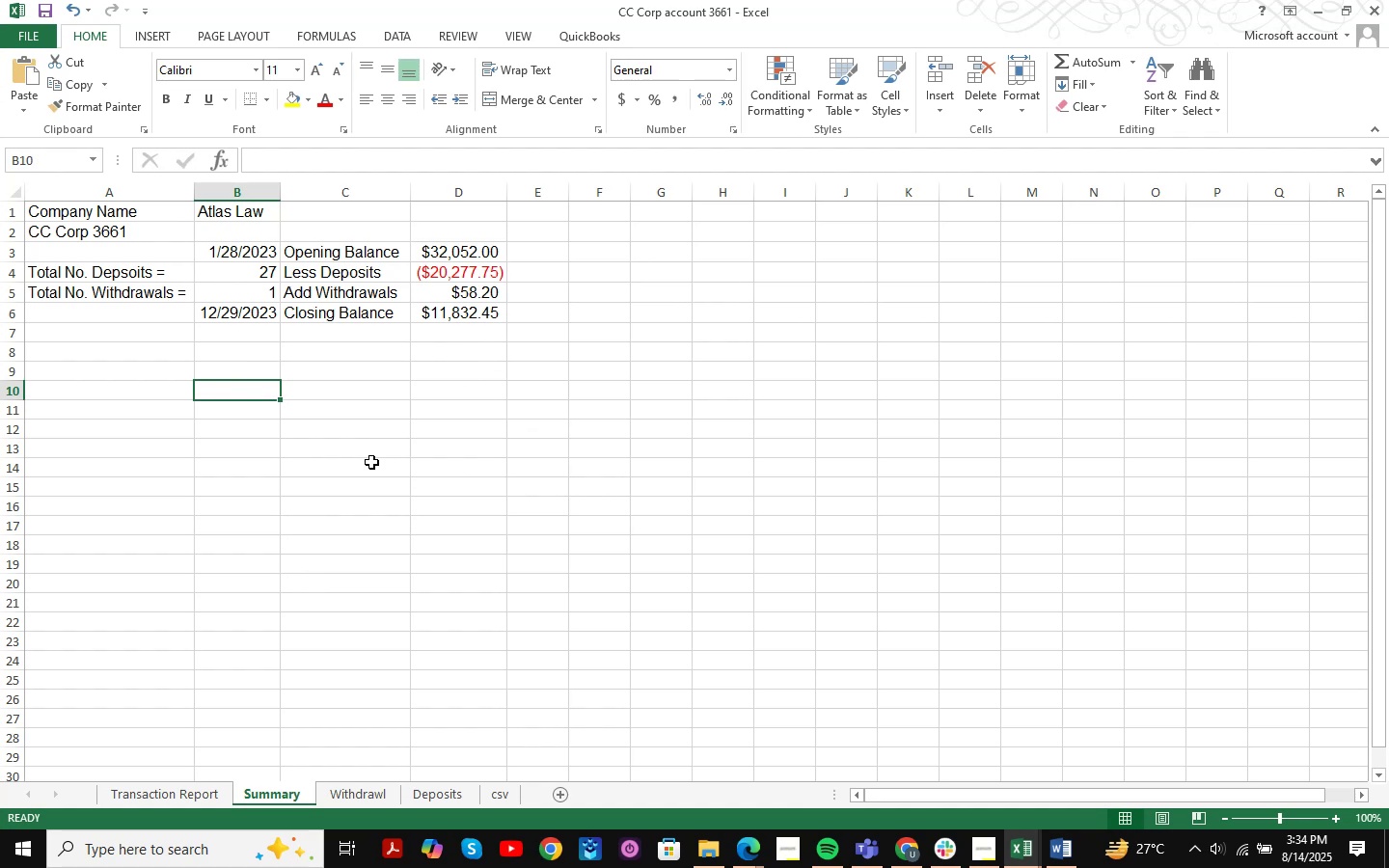 
key(Control+ControlLeft)
 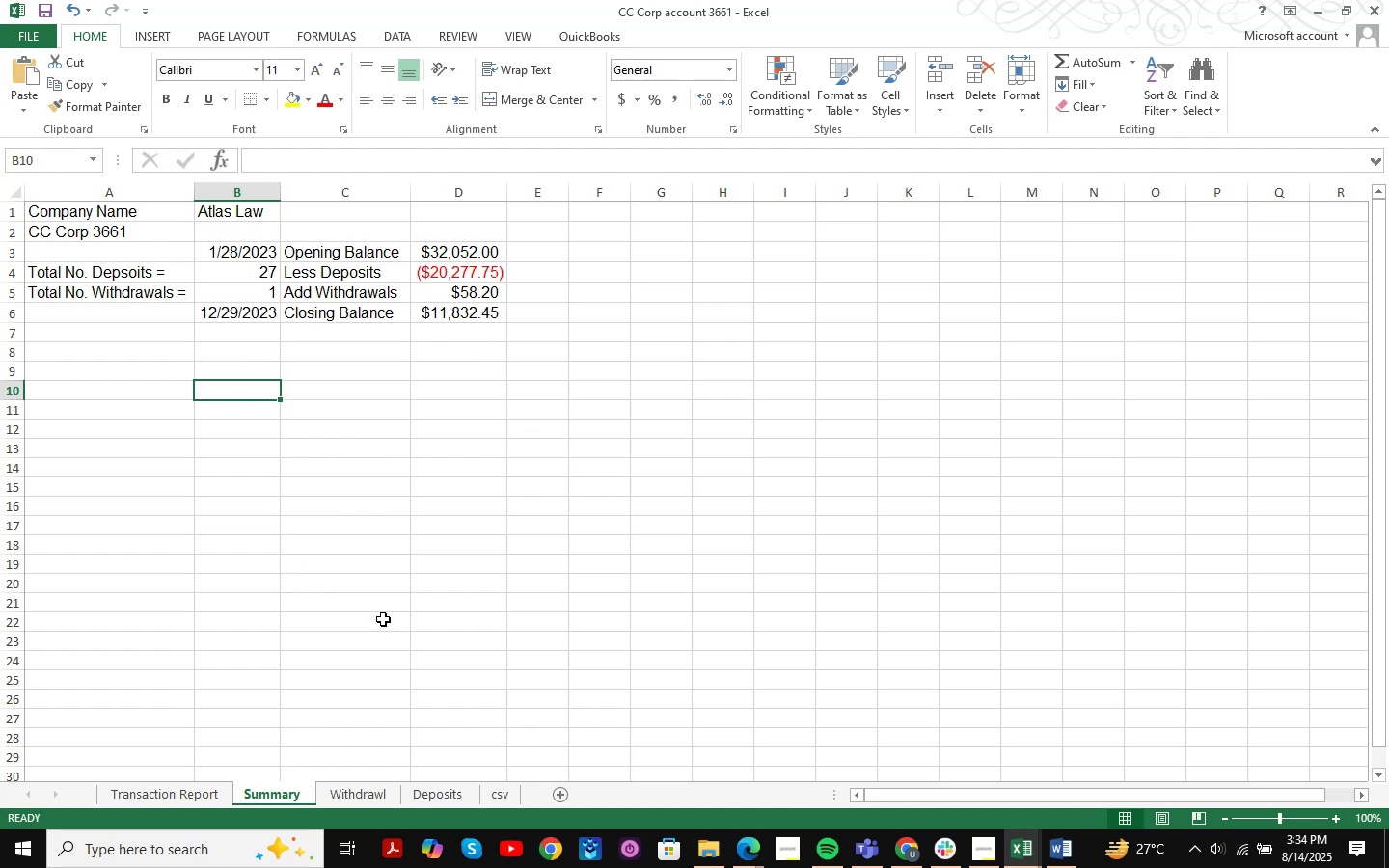 
key(Control+S)
 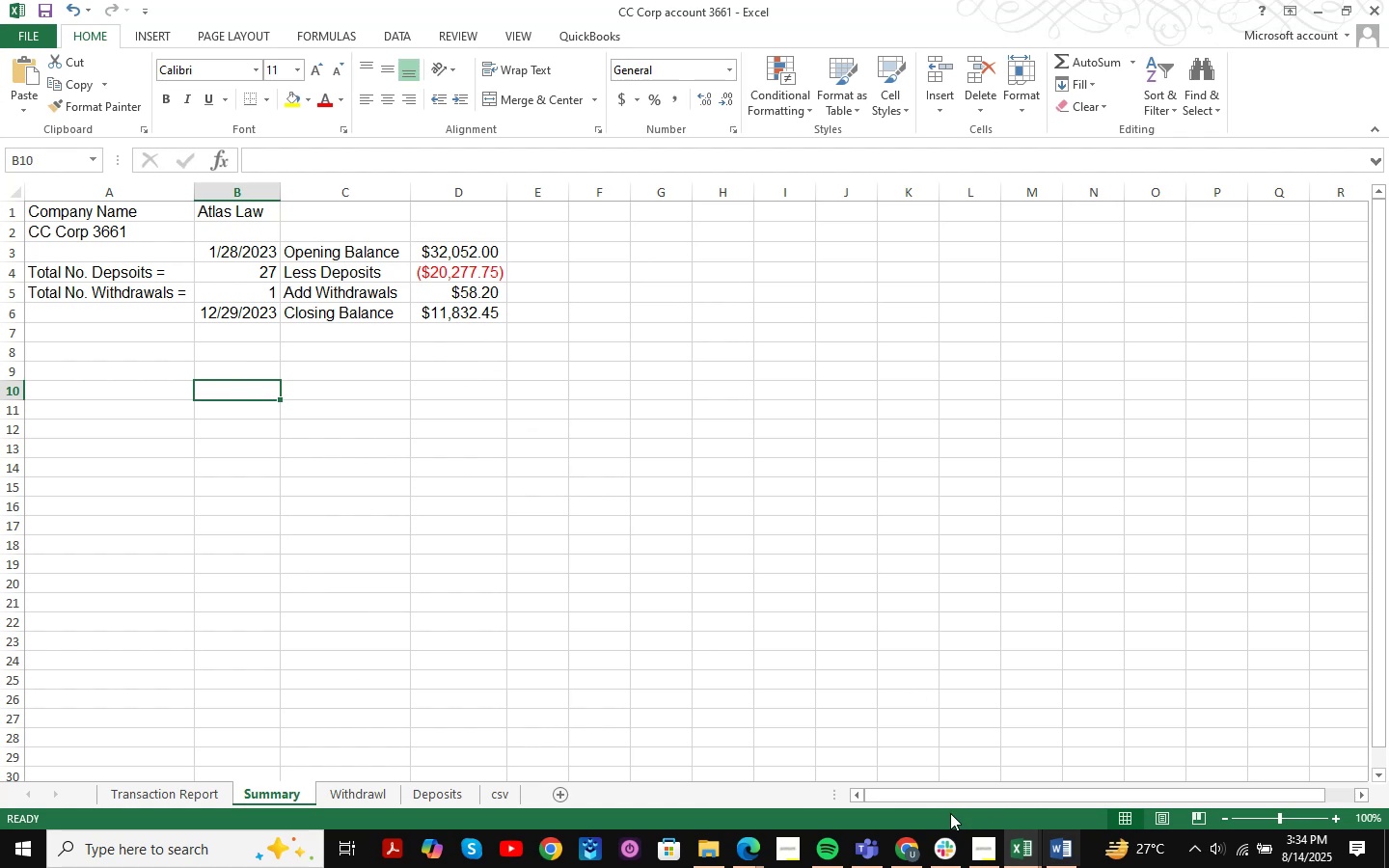 
left_click([899, 843])
 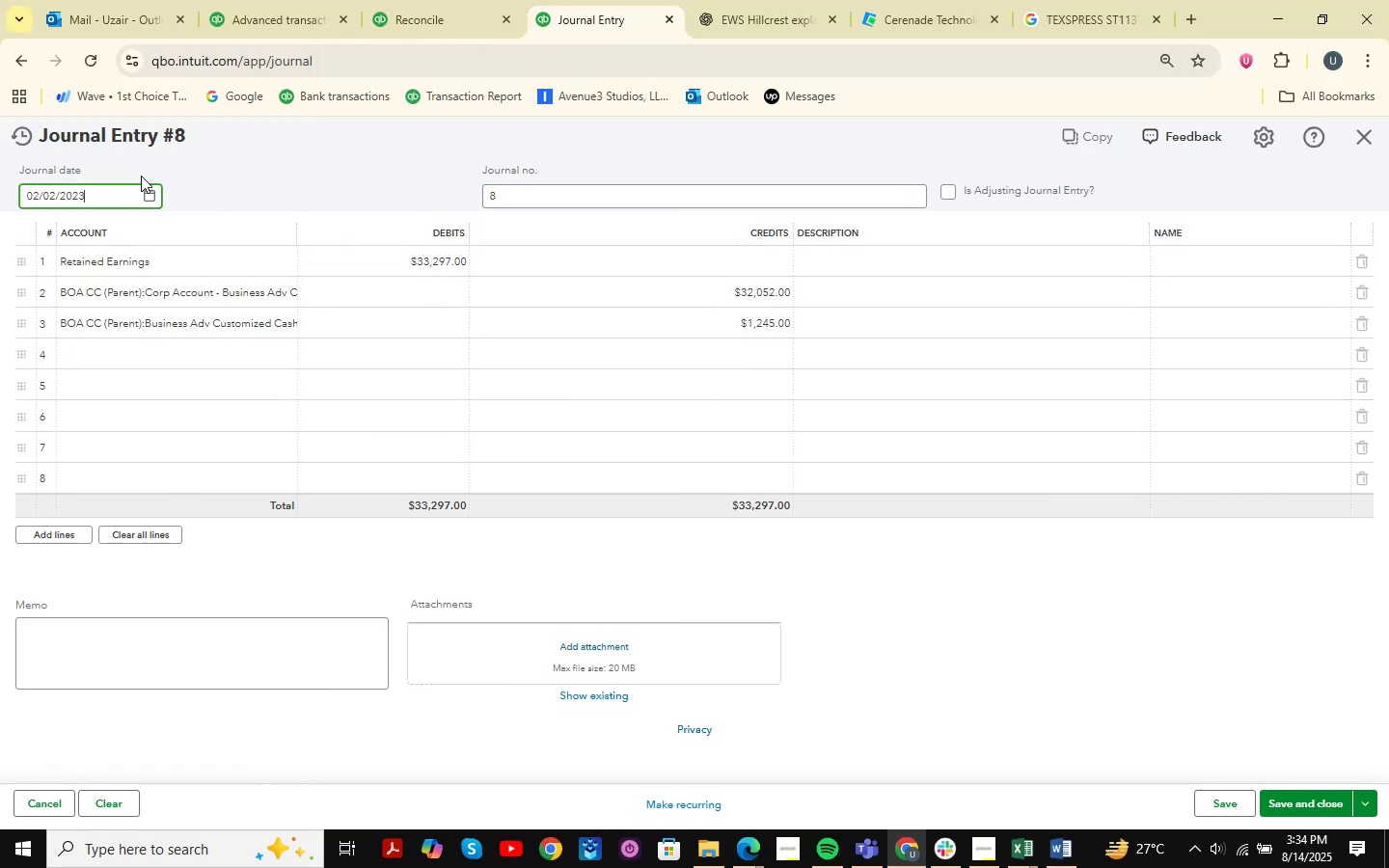 
left_click([150, 196])
 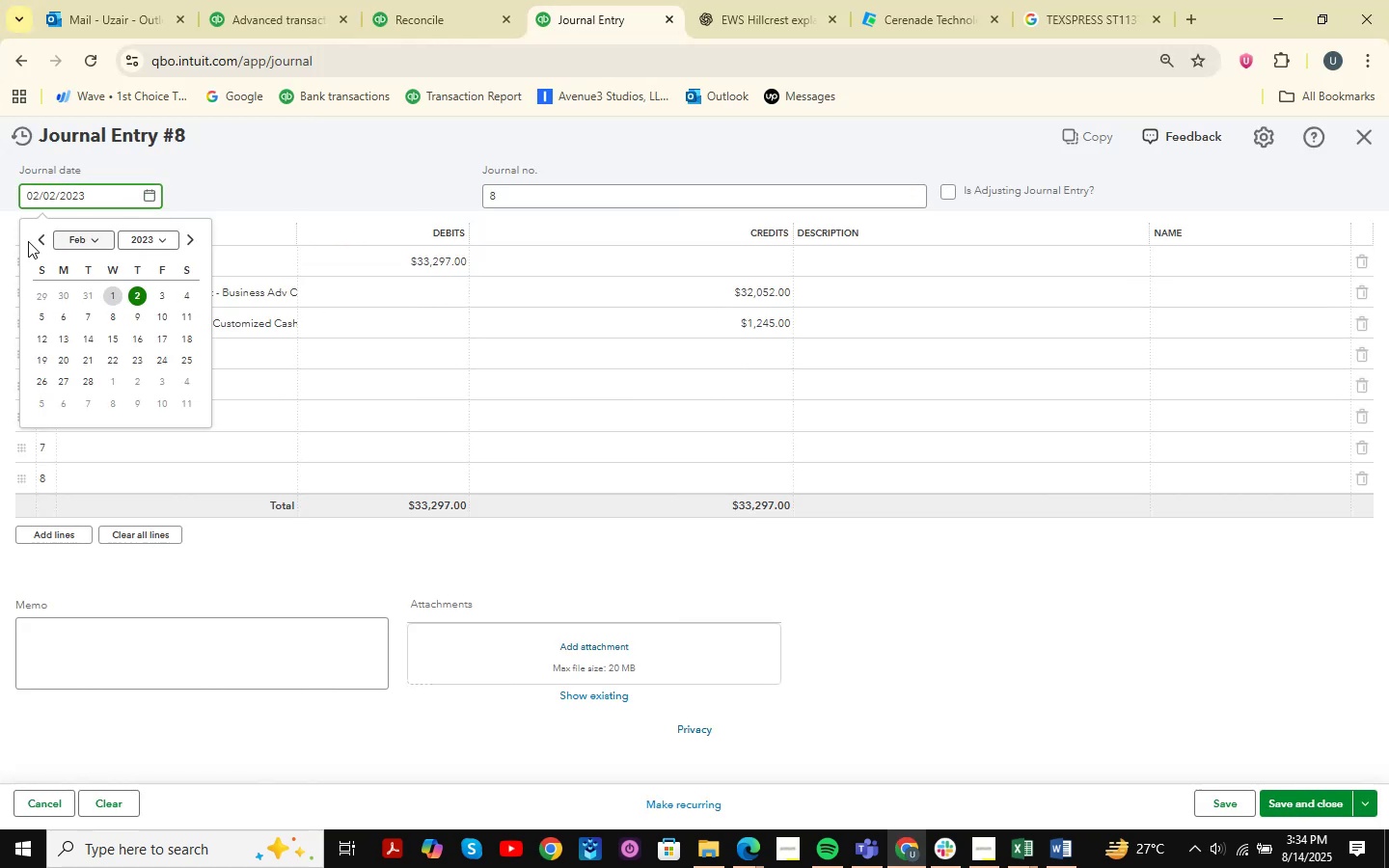 
left_click([37, 237])
 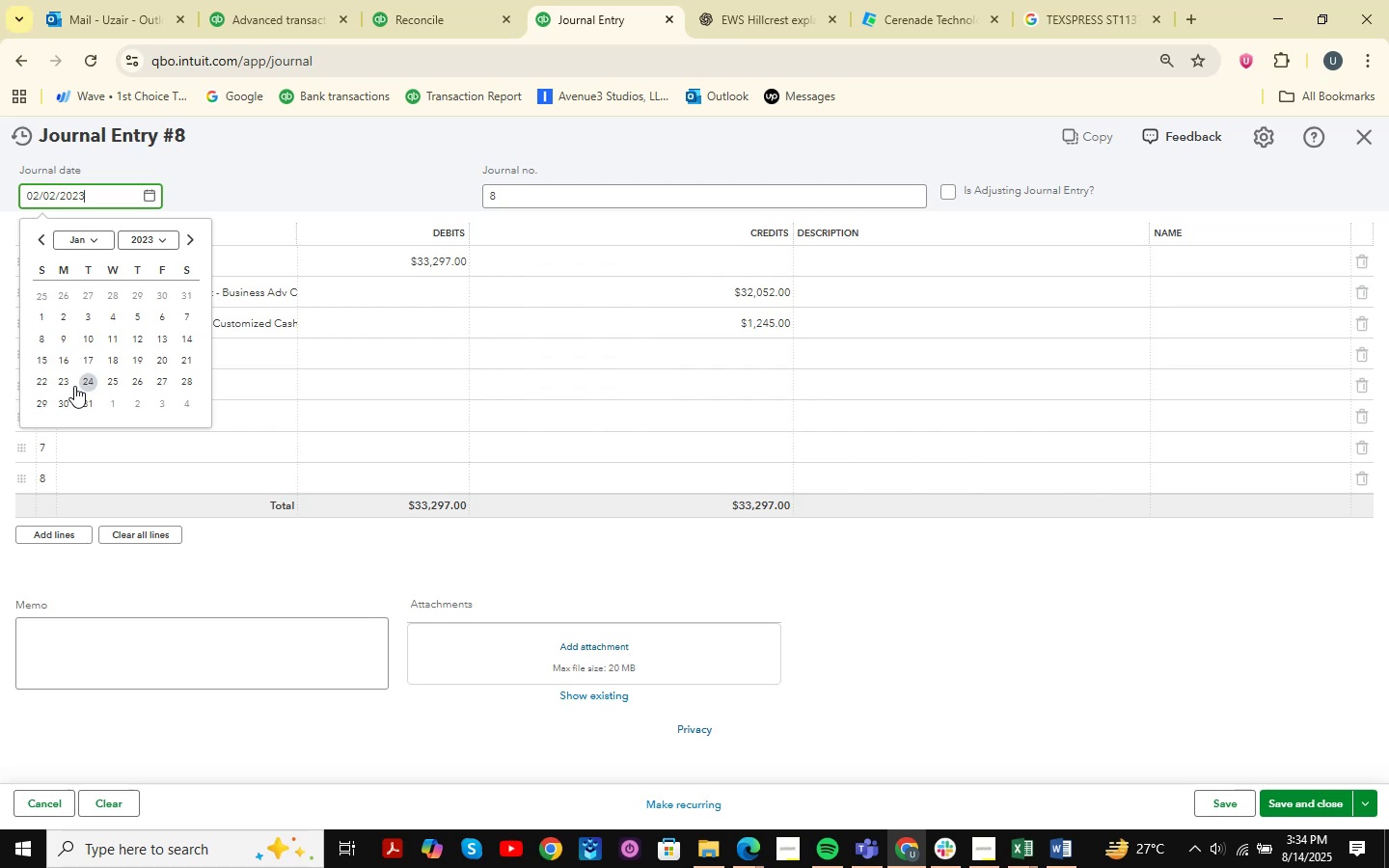 
left_click([177, 383])
 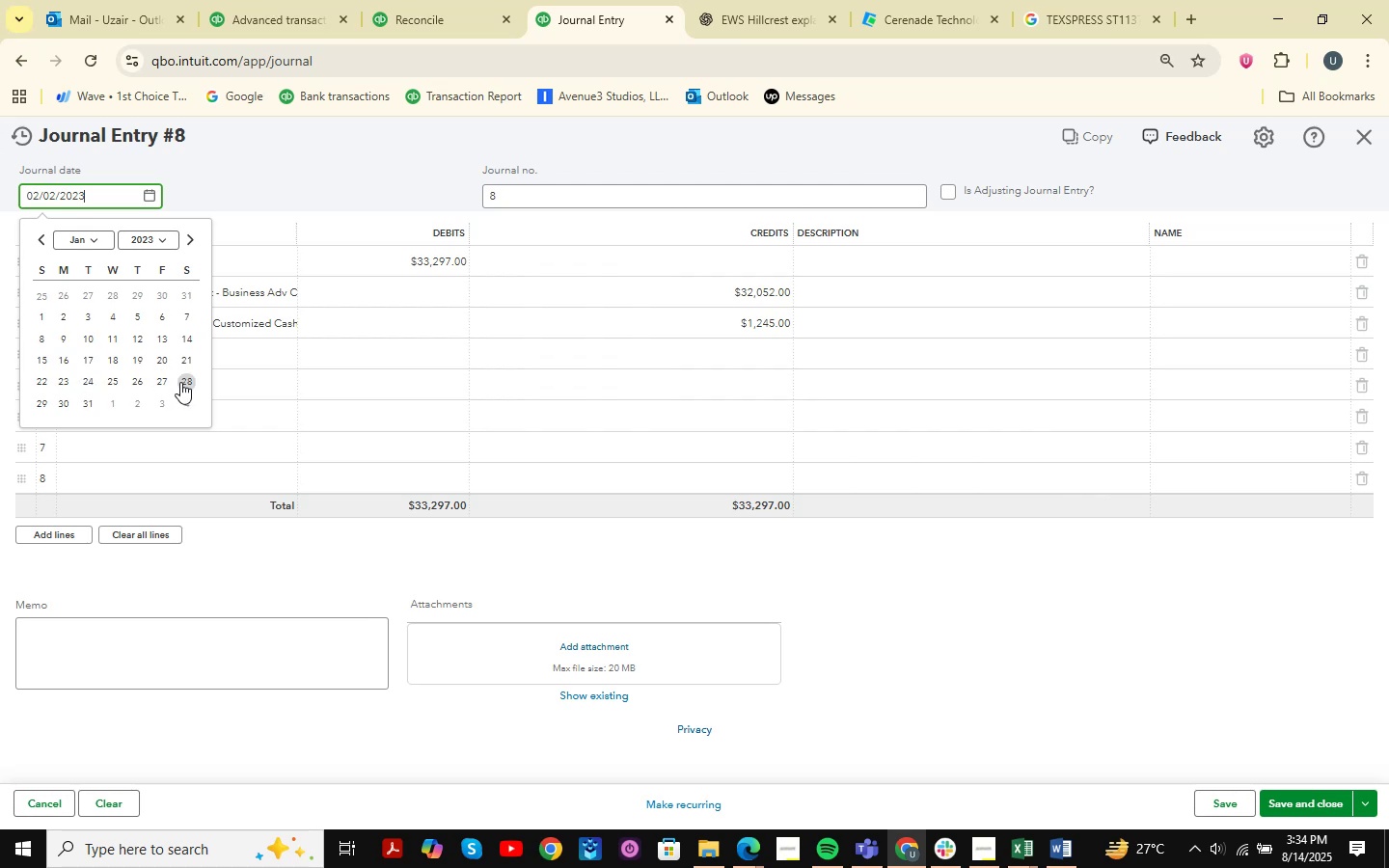 
left_click([180, 382])
 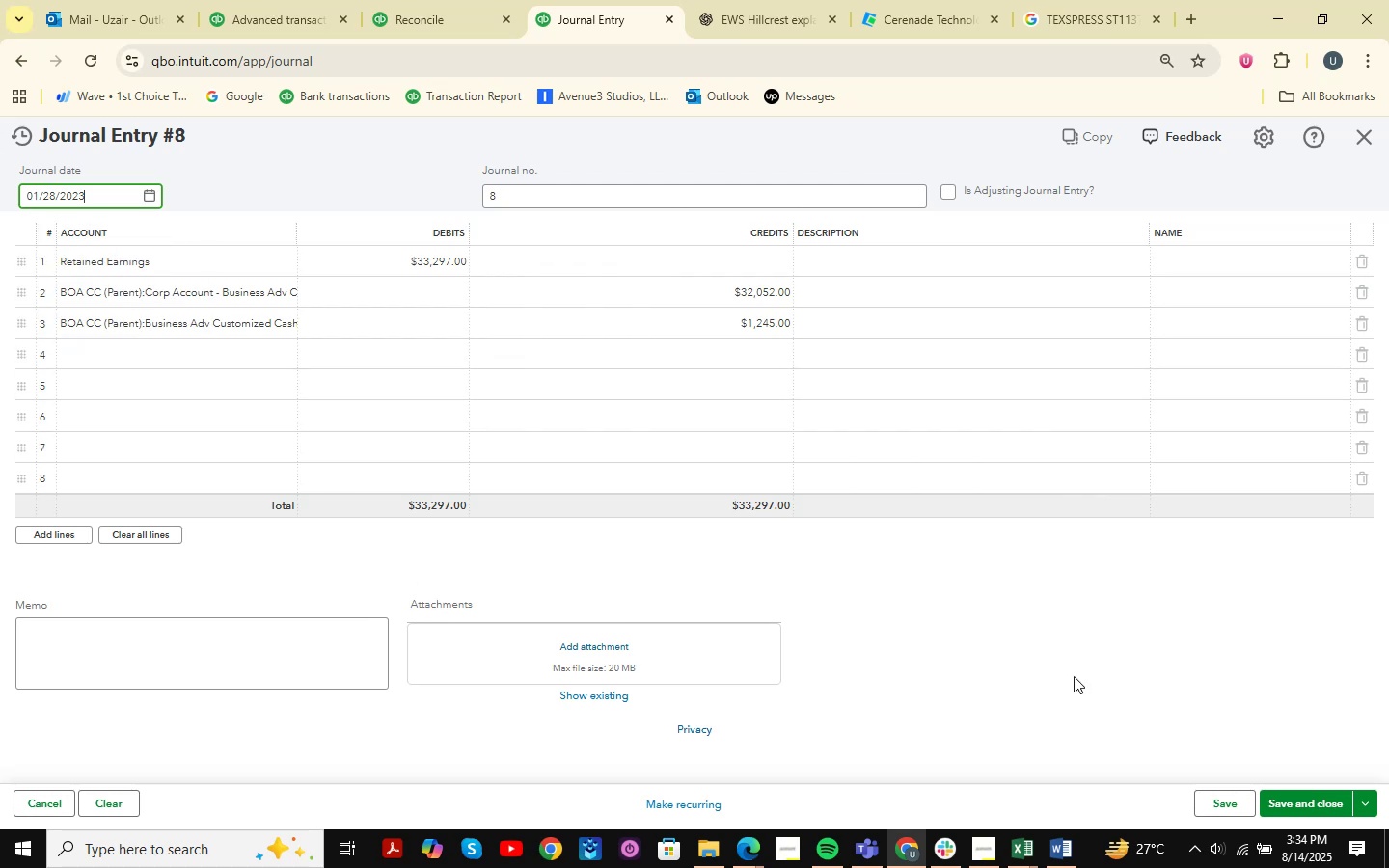 
double_click([1301, 817])
 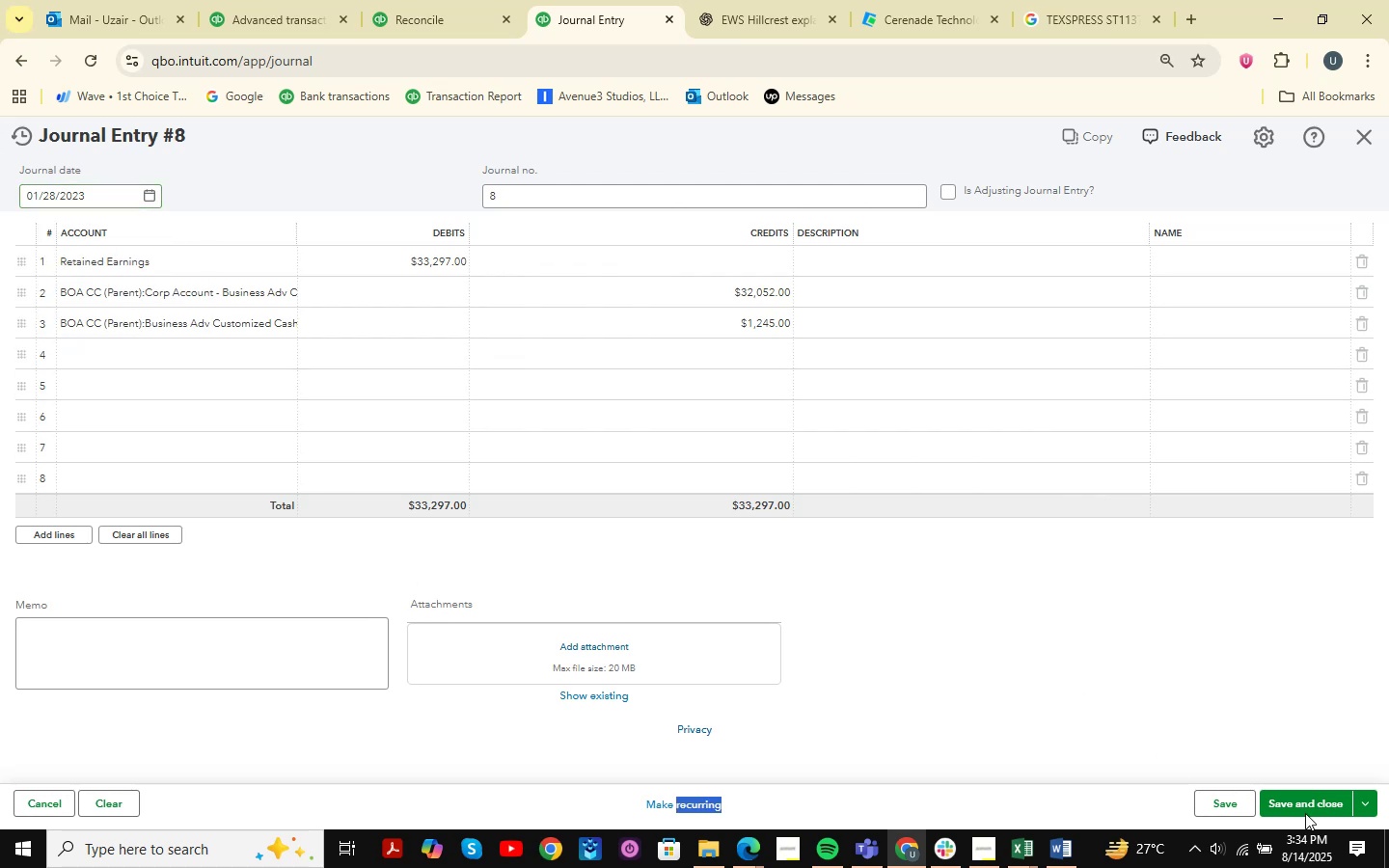 
triple_click([1306, 804])
 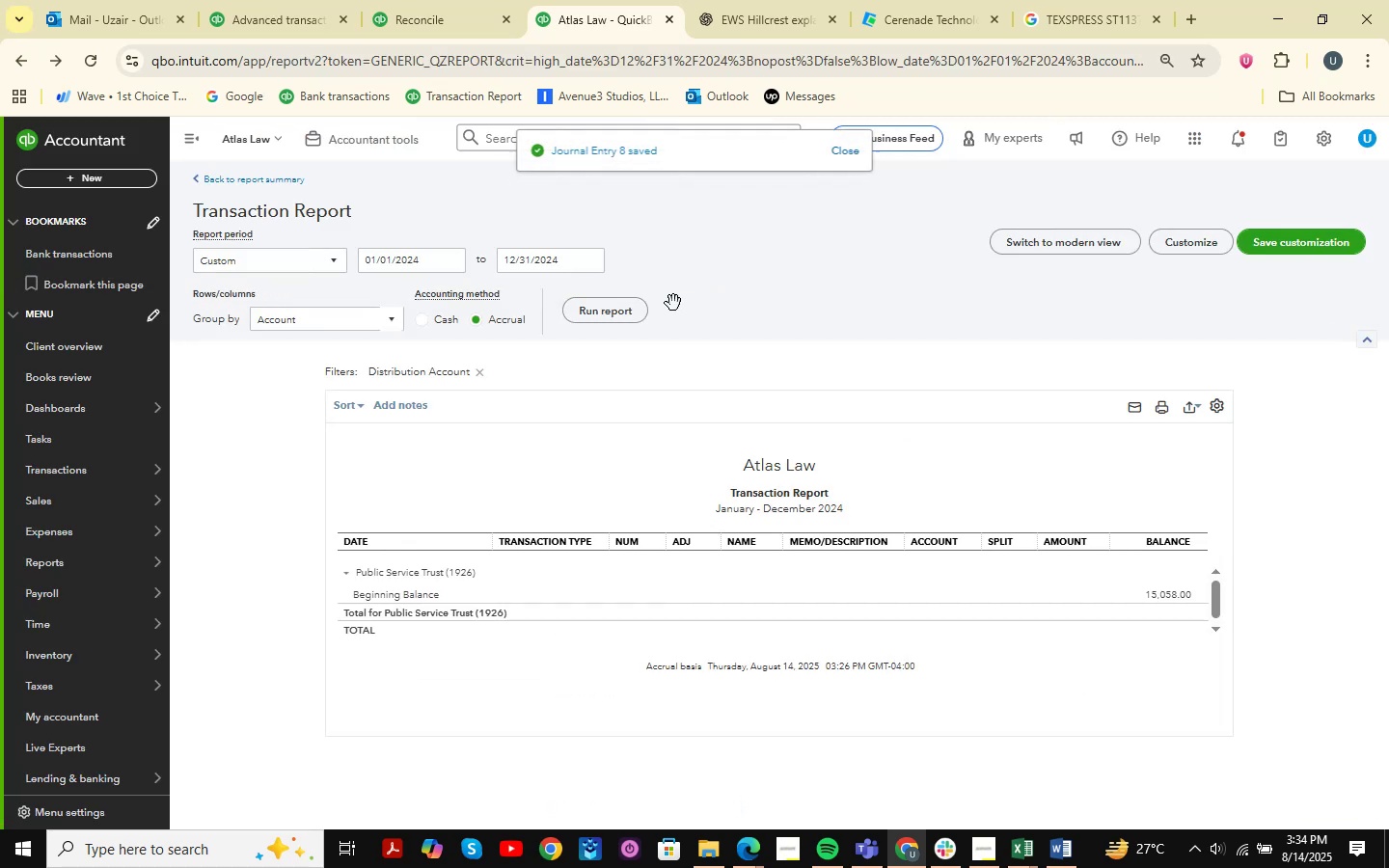 
left_click([453, 0])
 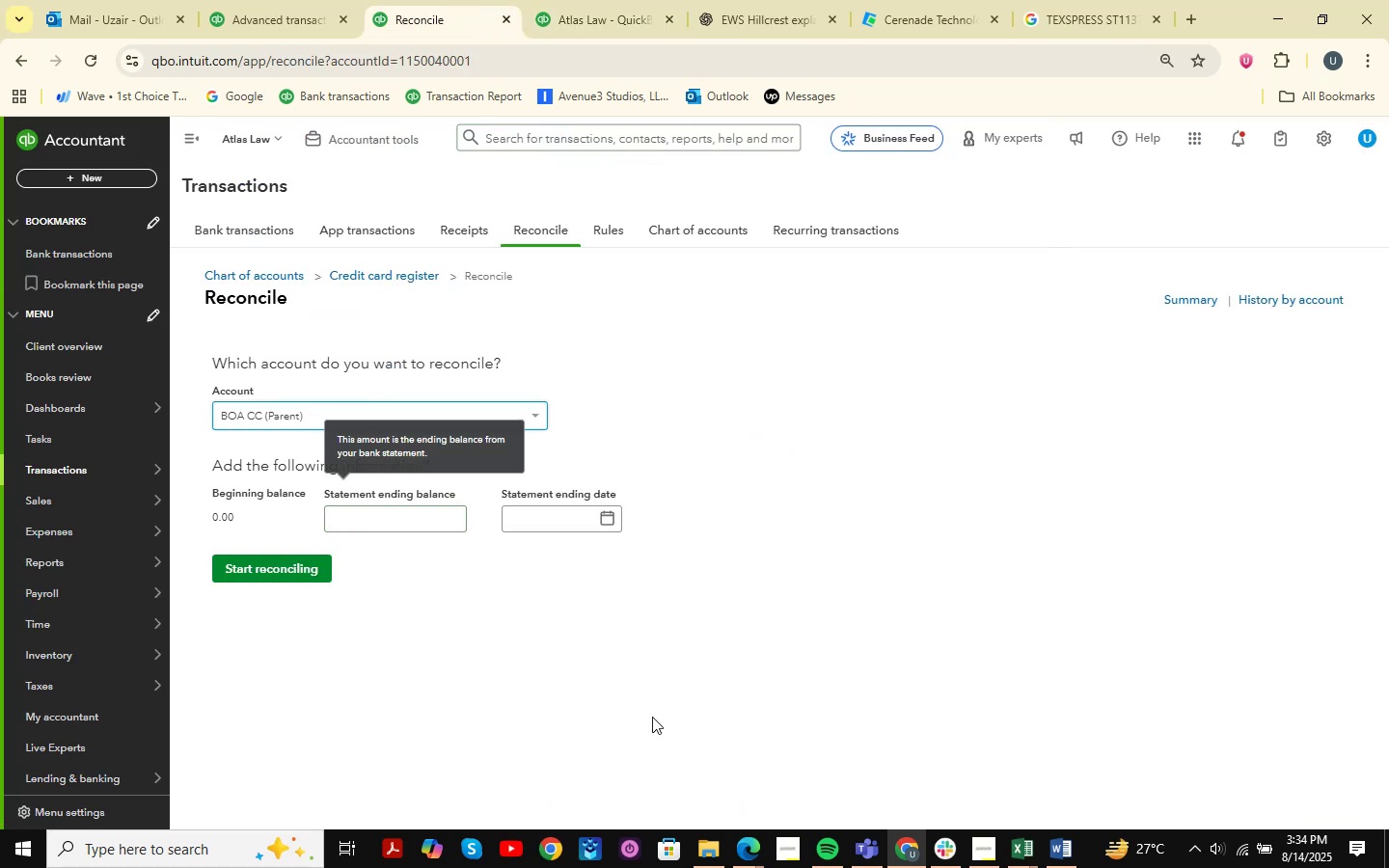 
left_click([907, 845])
 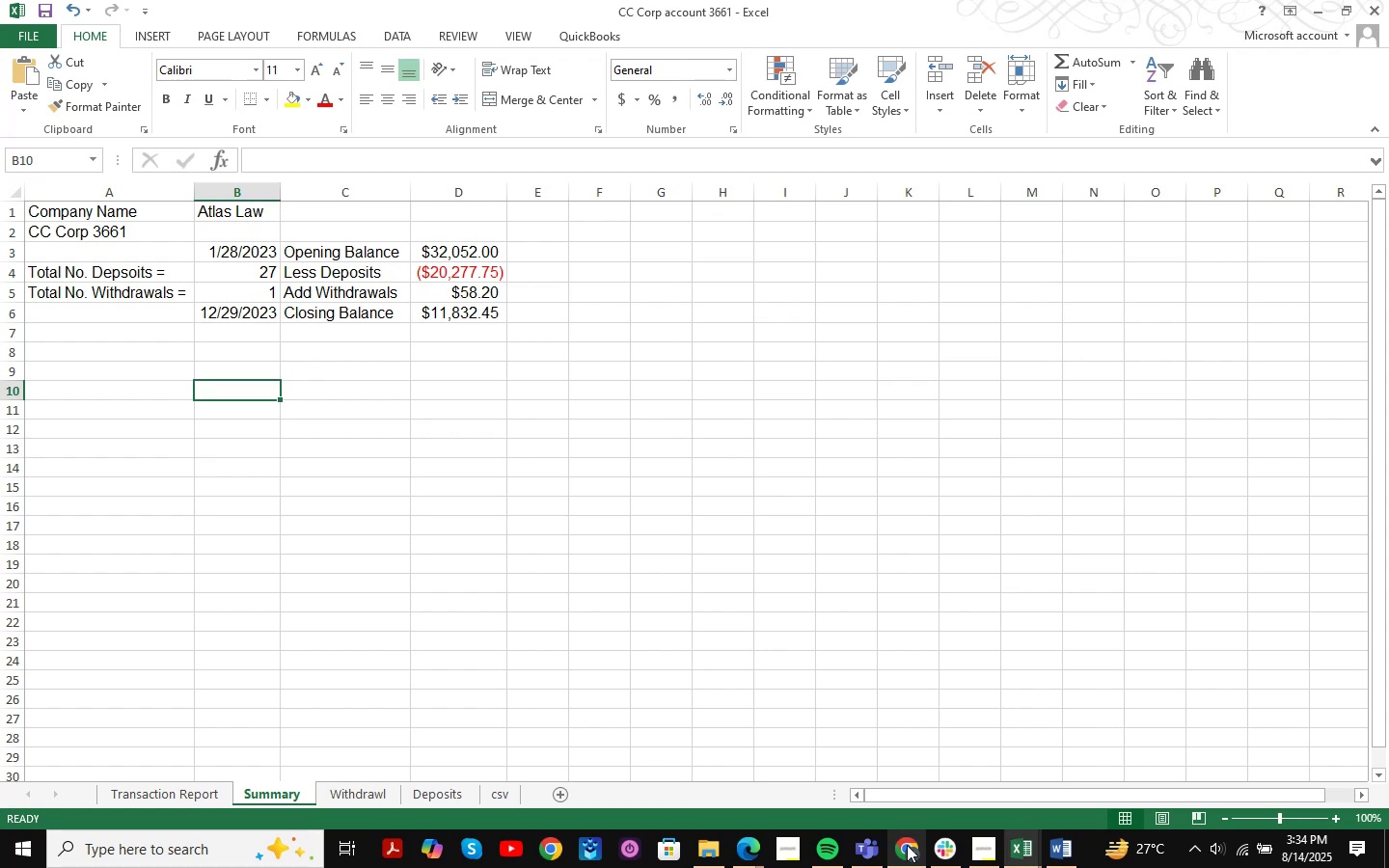 
left_click([176, 854])
 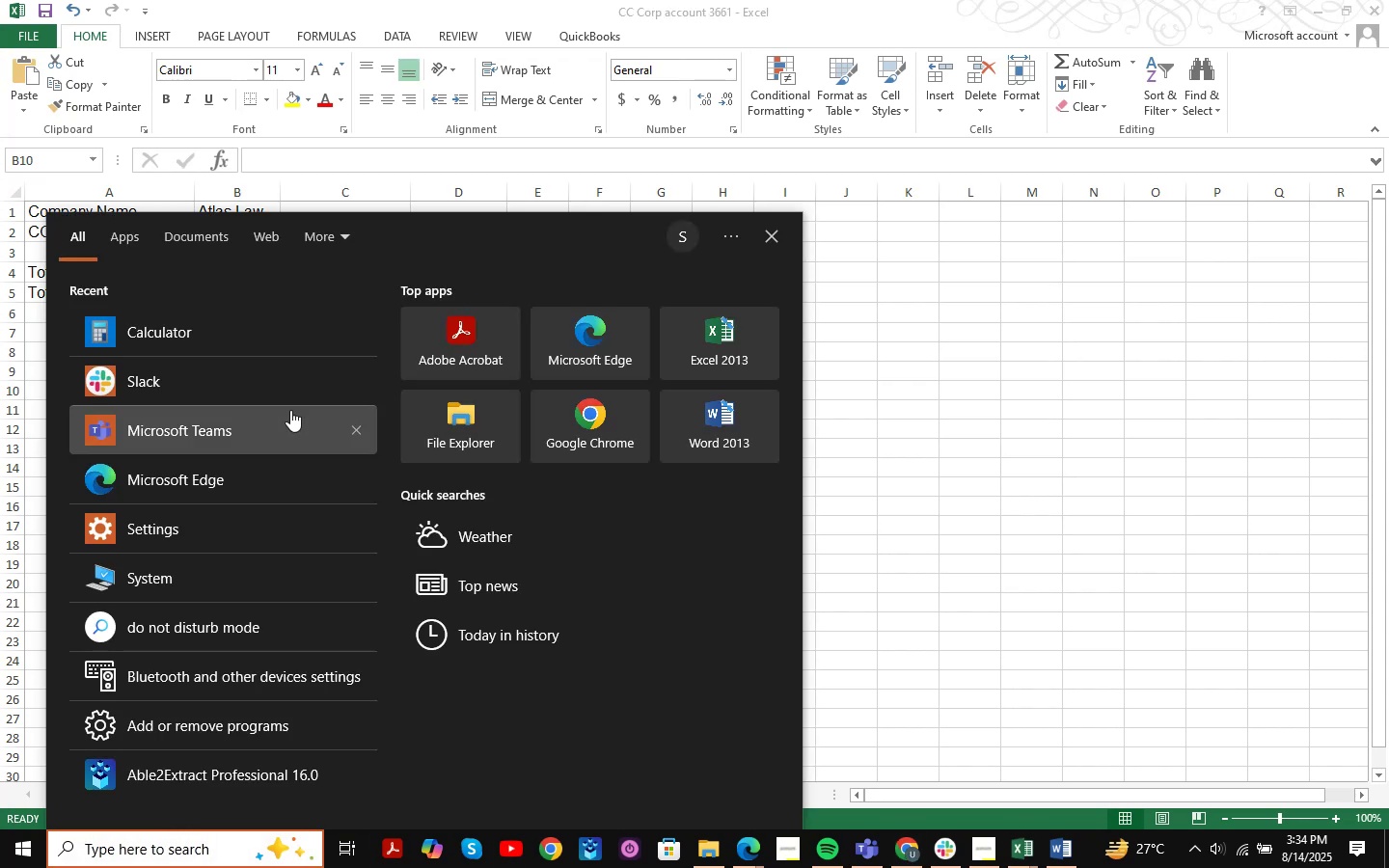 
left_click([242, 331])
 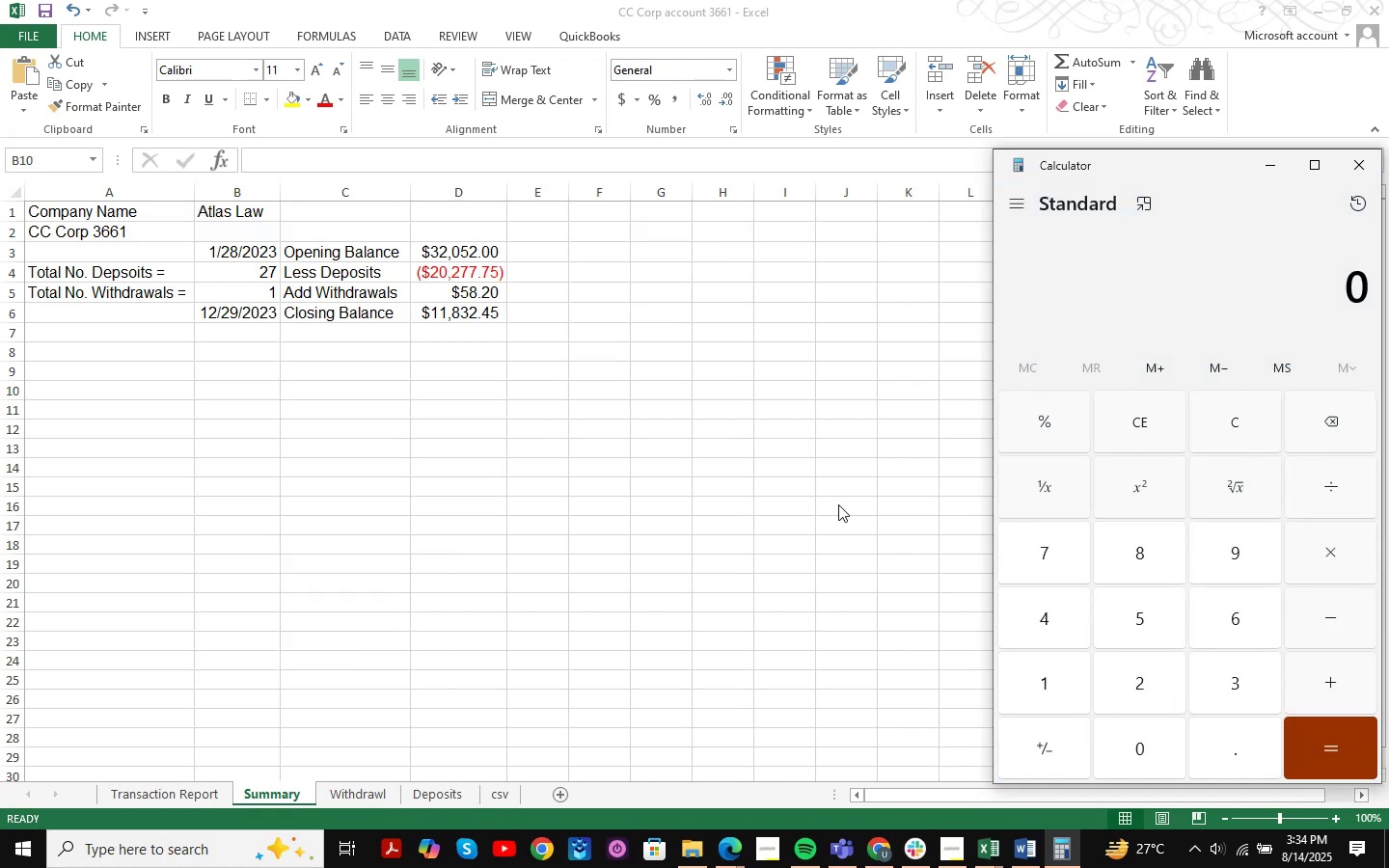 
key(Numpad1)
 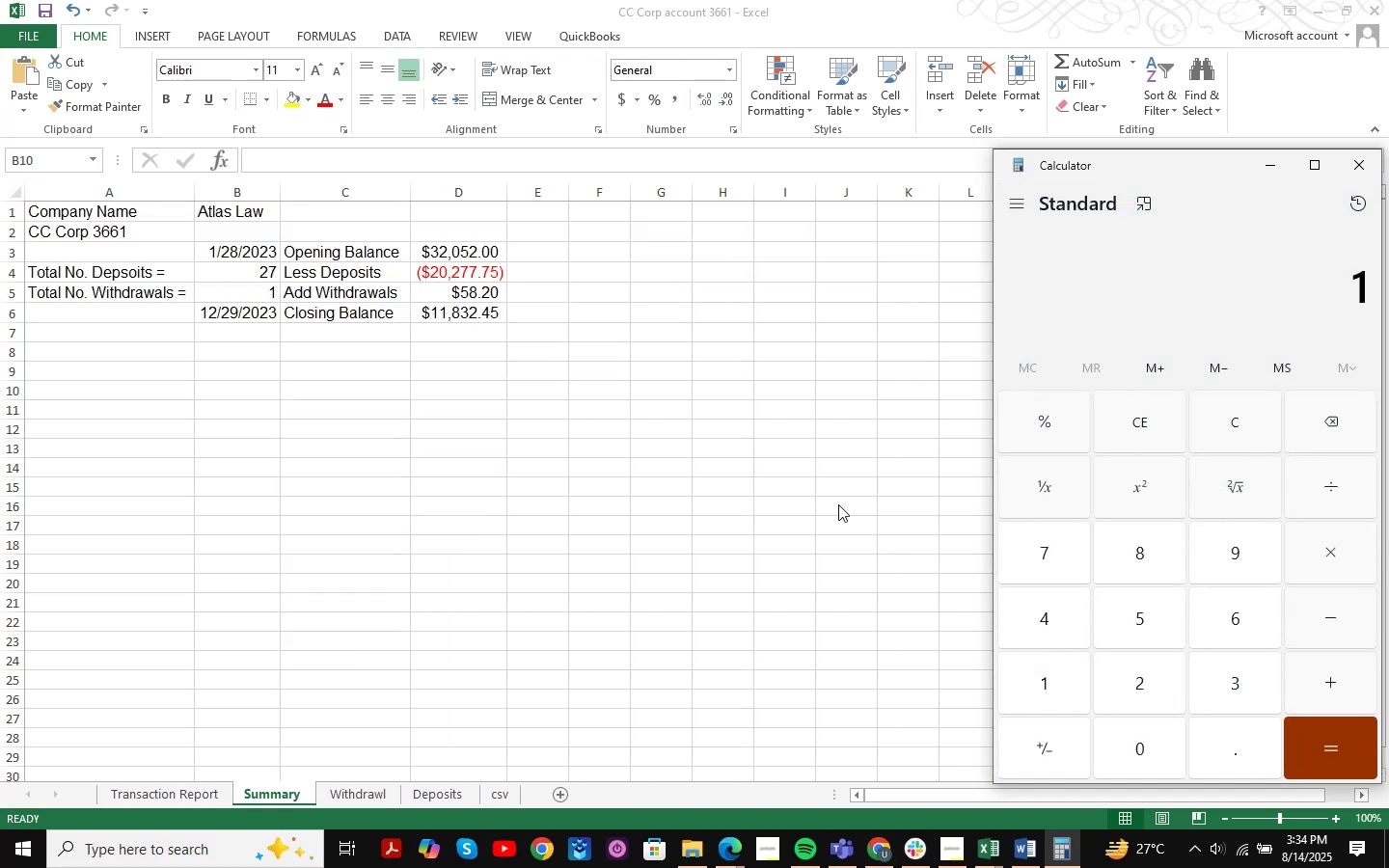 
key(Numpad1)
 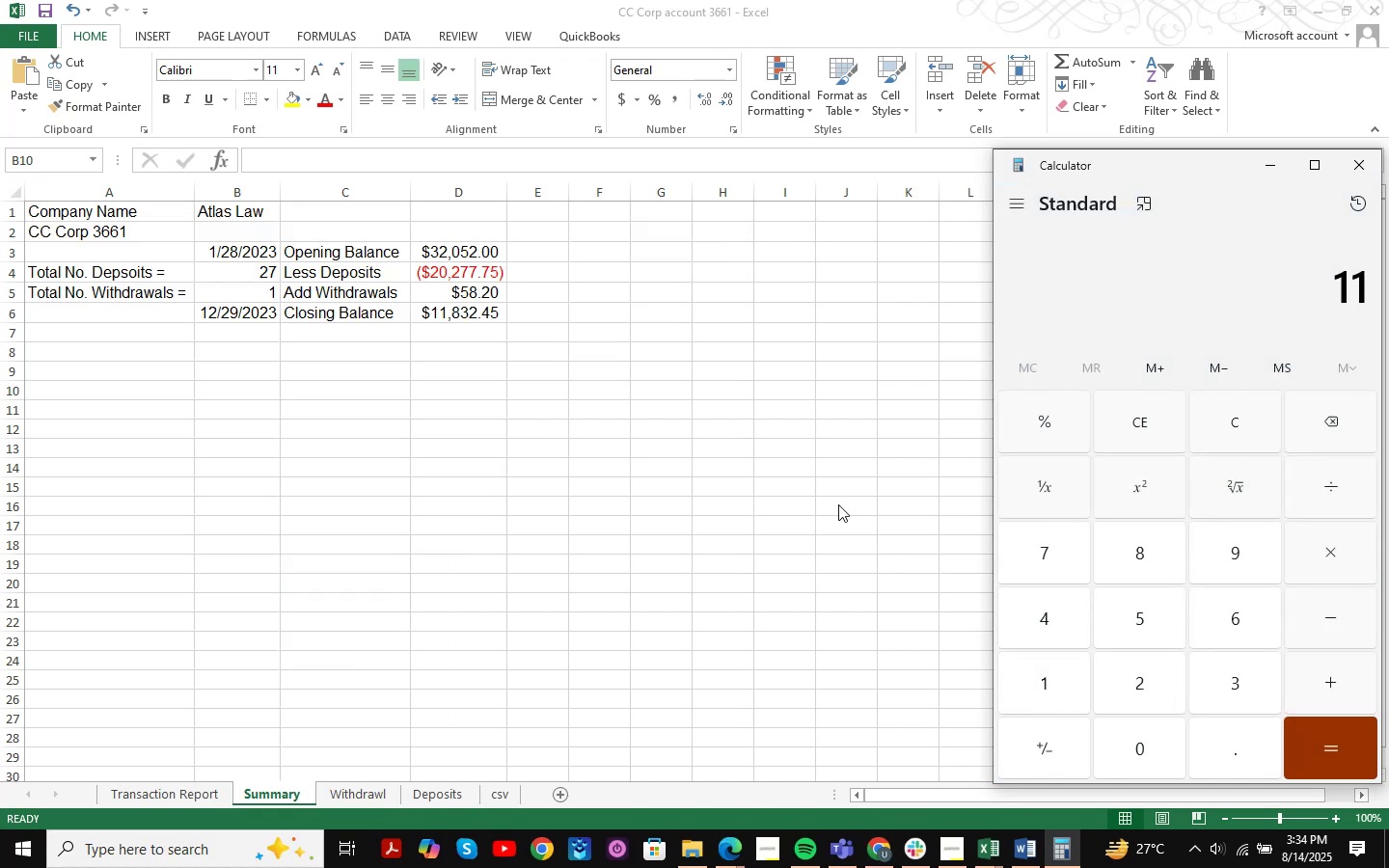 
key(Numpad8)
 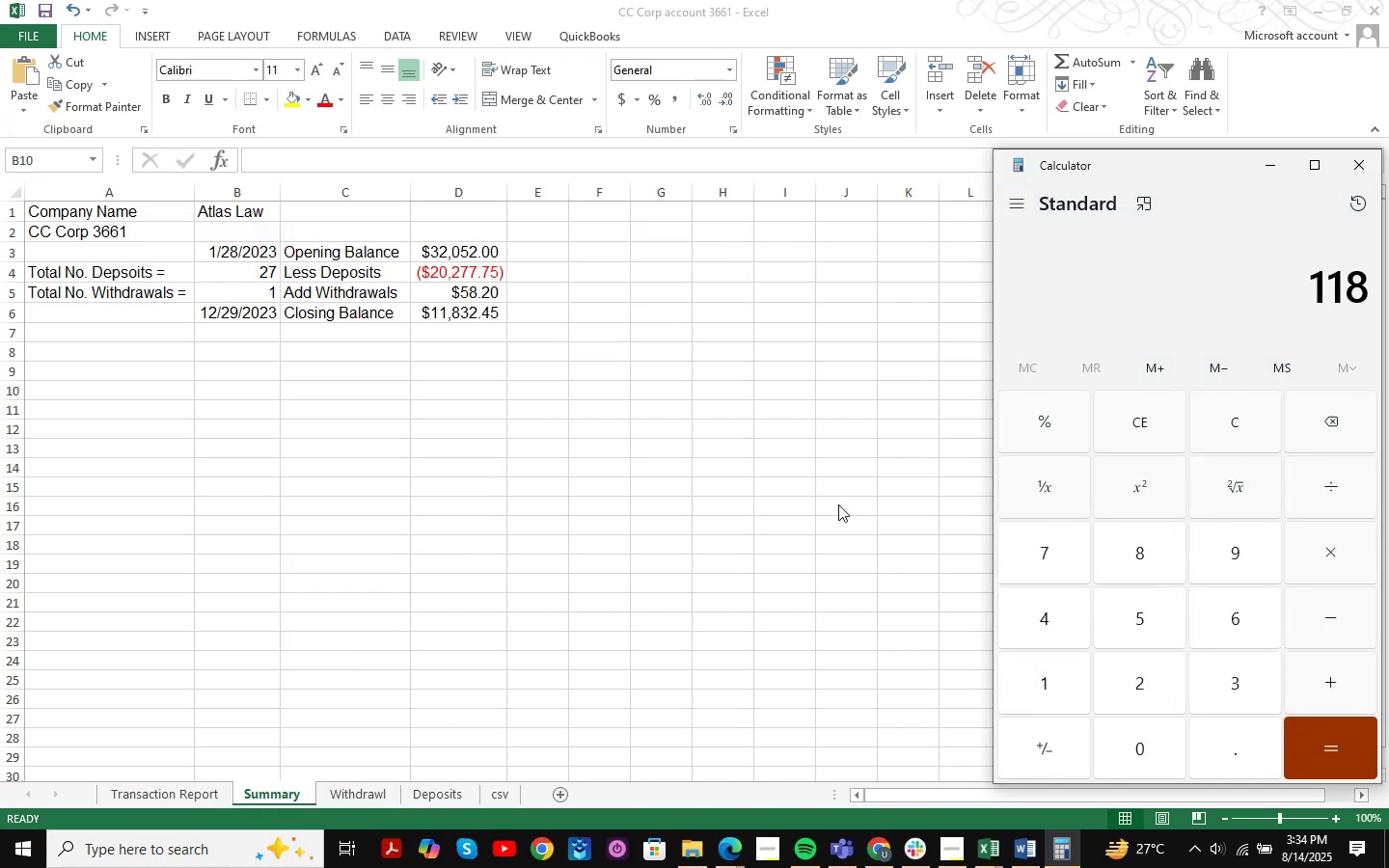 
key(Numpad3)
 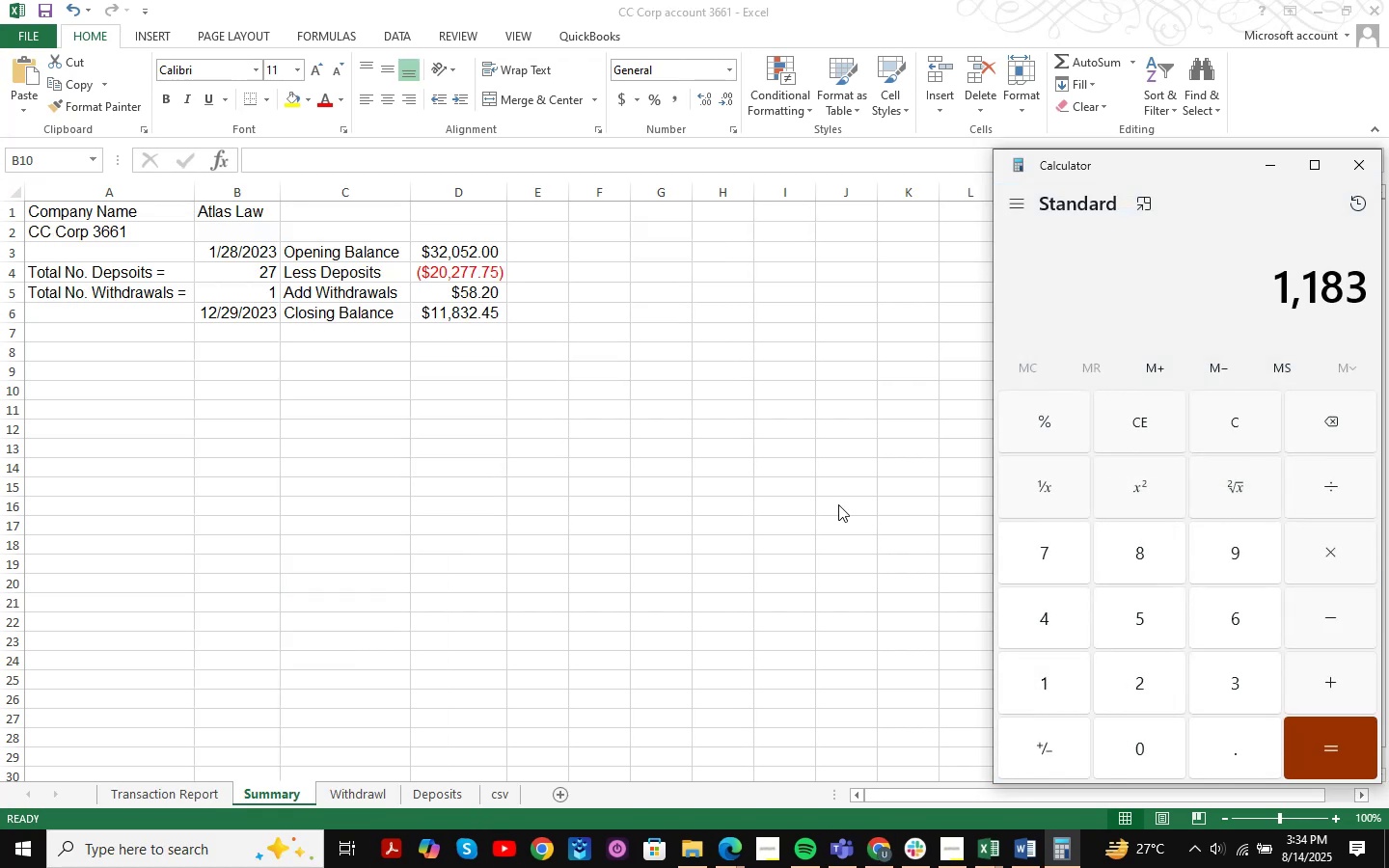 
key(Numpad2)
 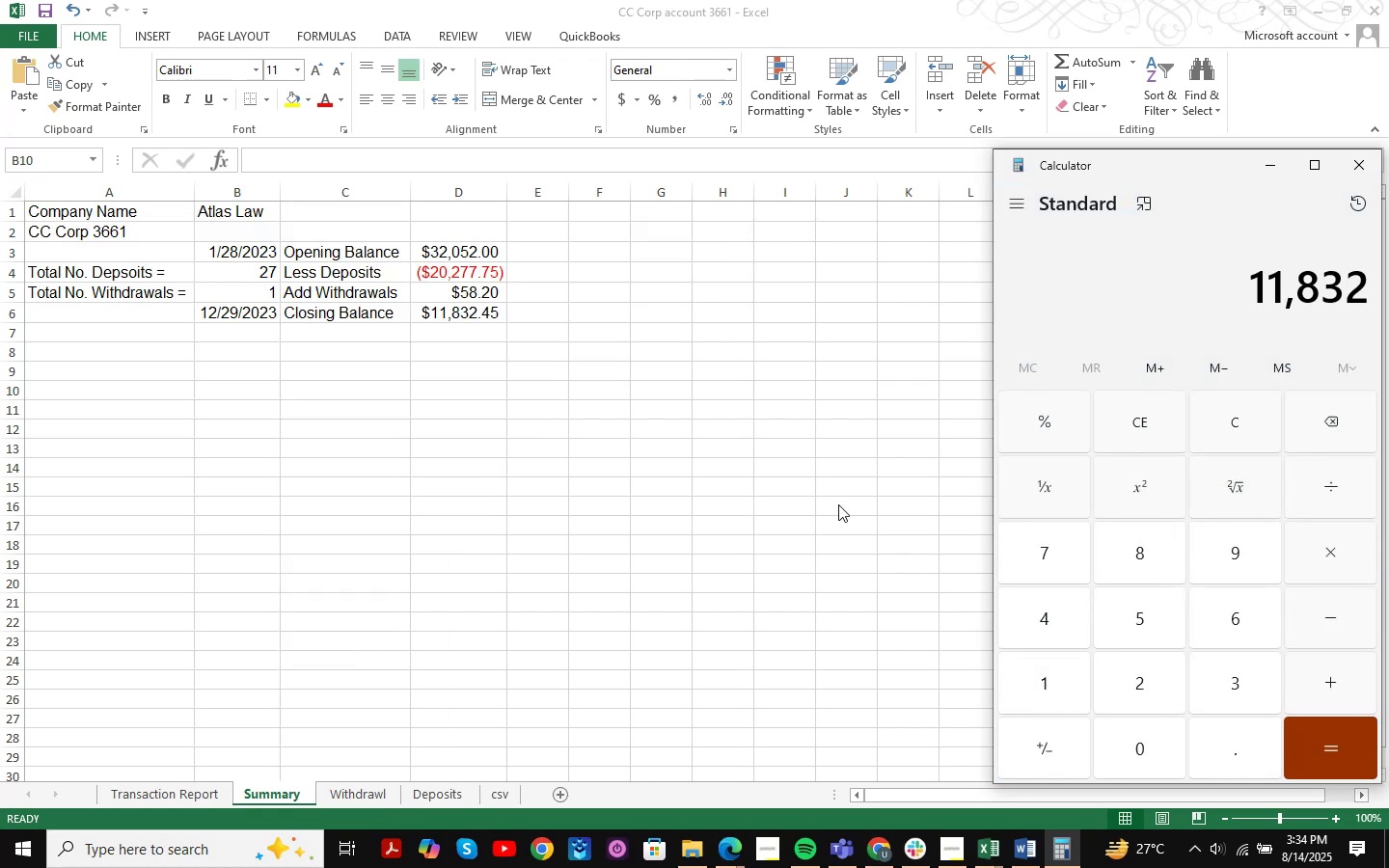 
key(NumpadDecimal)
 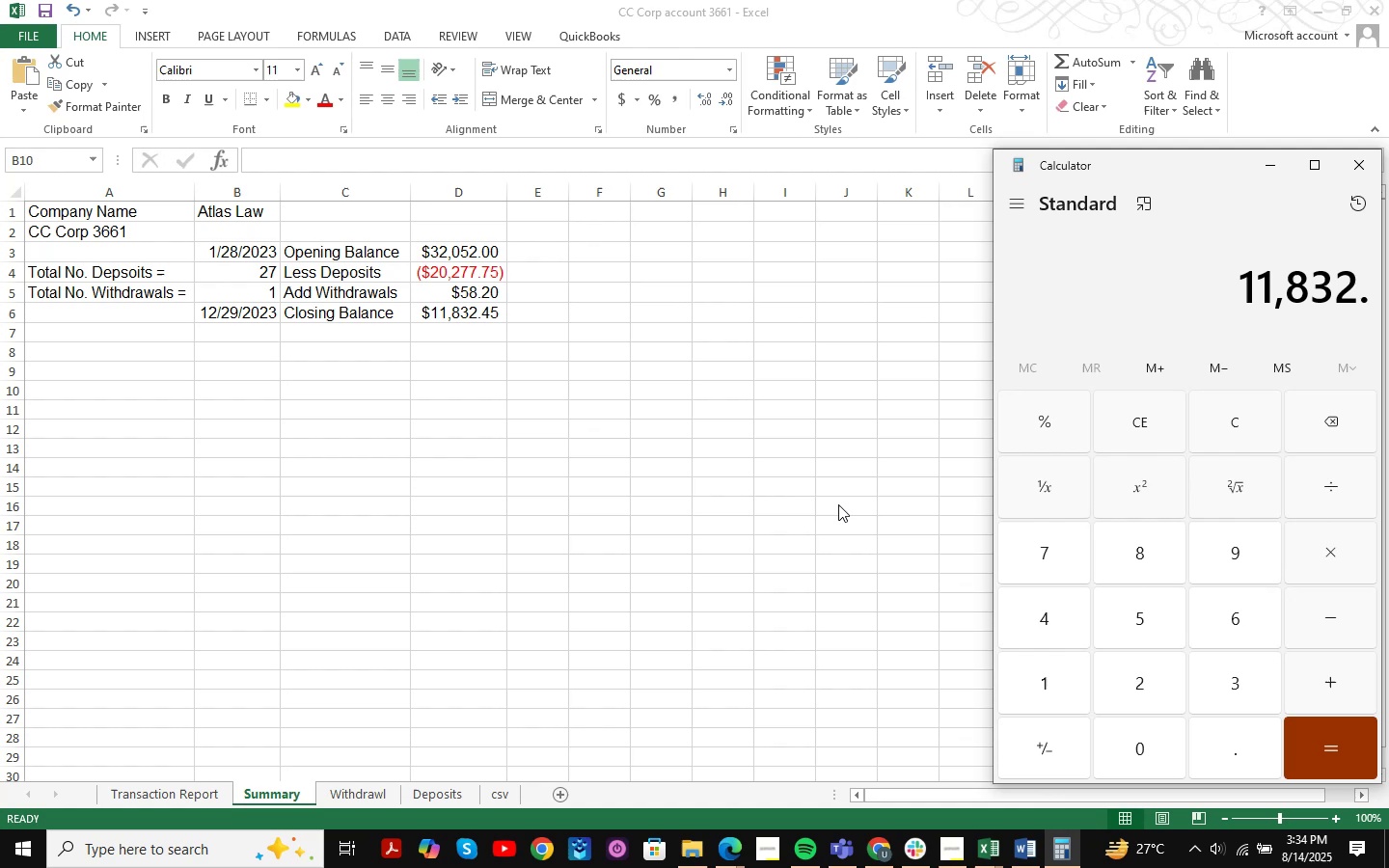 
key(Numpad4)
 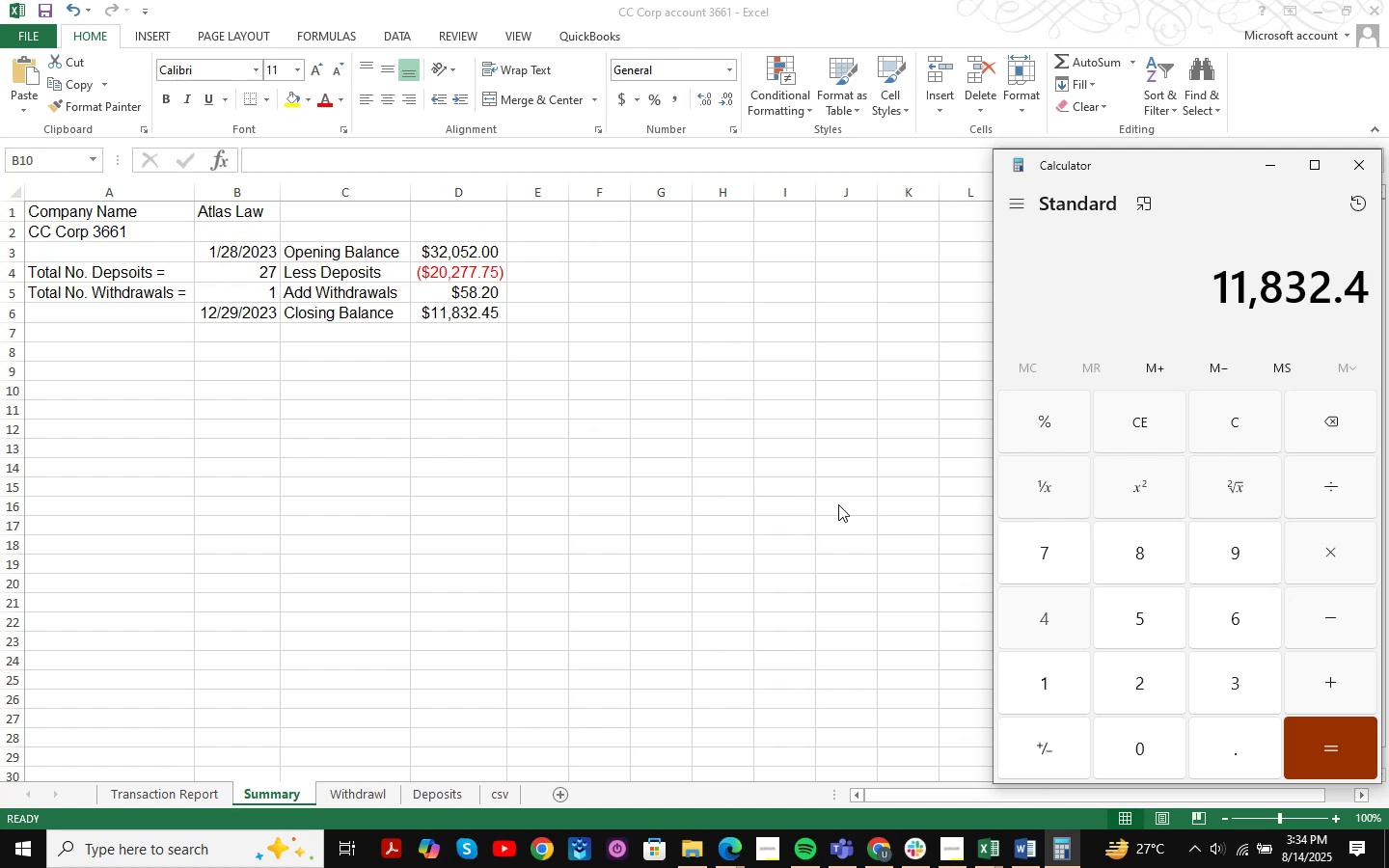 
key(Numpad5)
 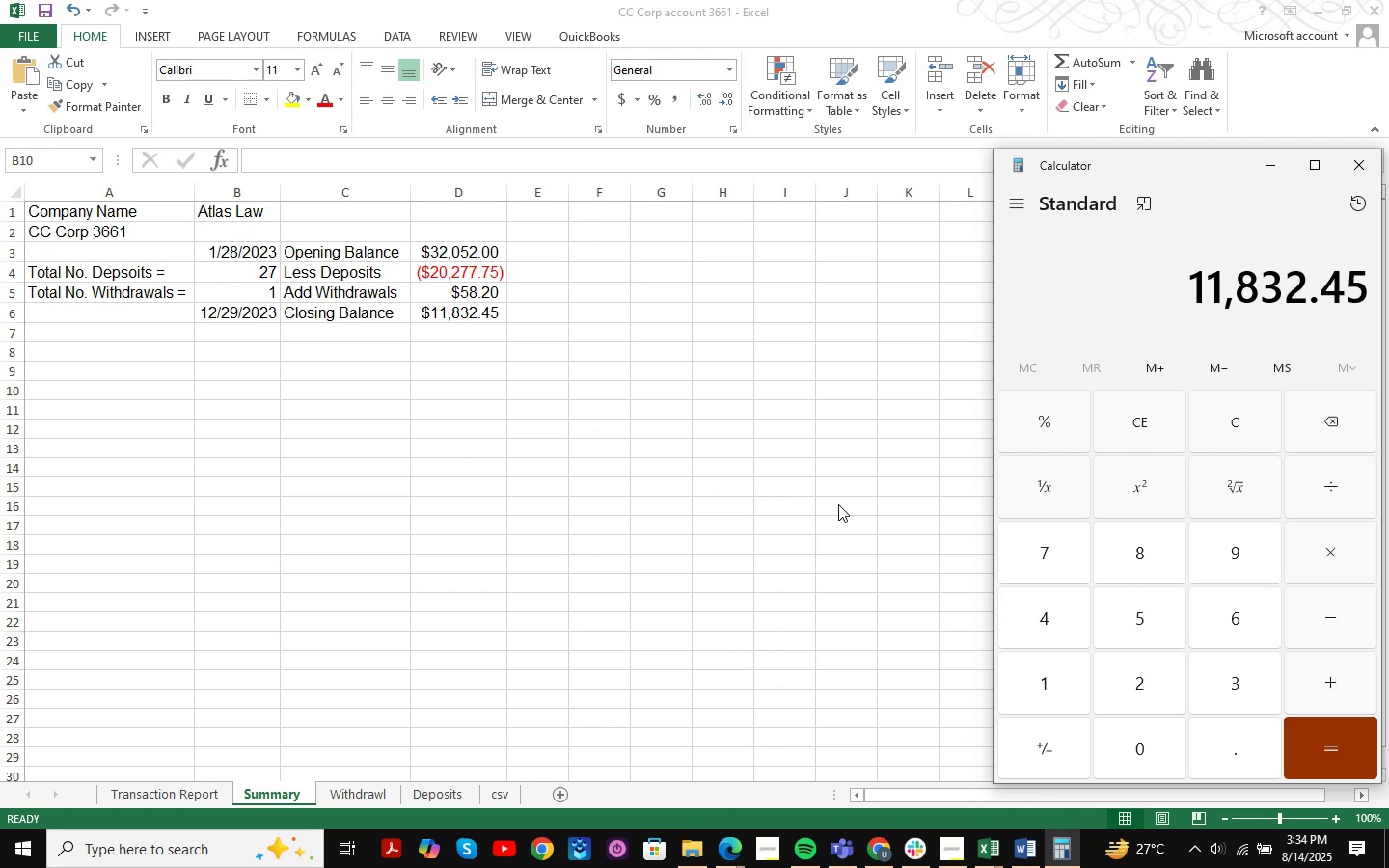 
key(NumpadAdd)
 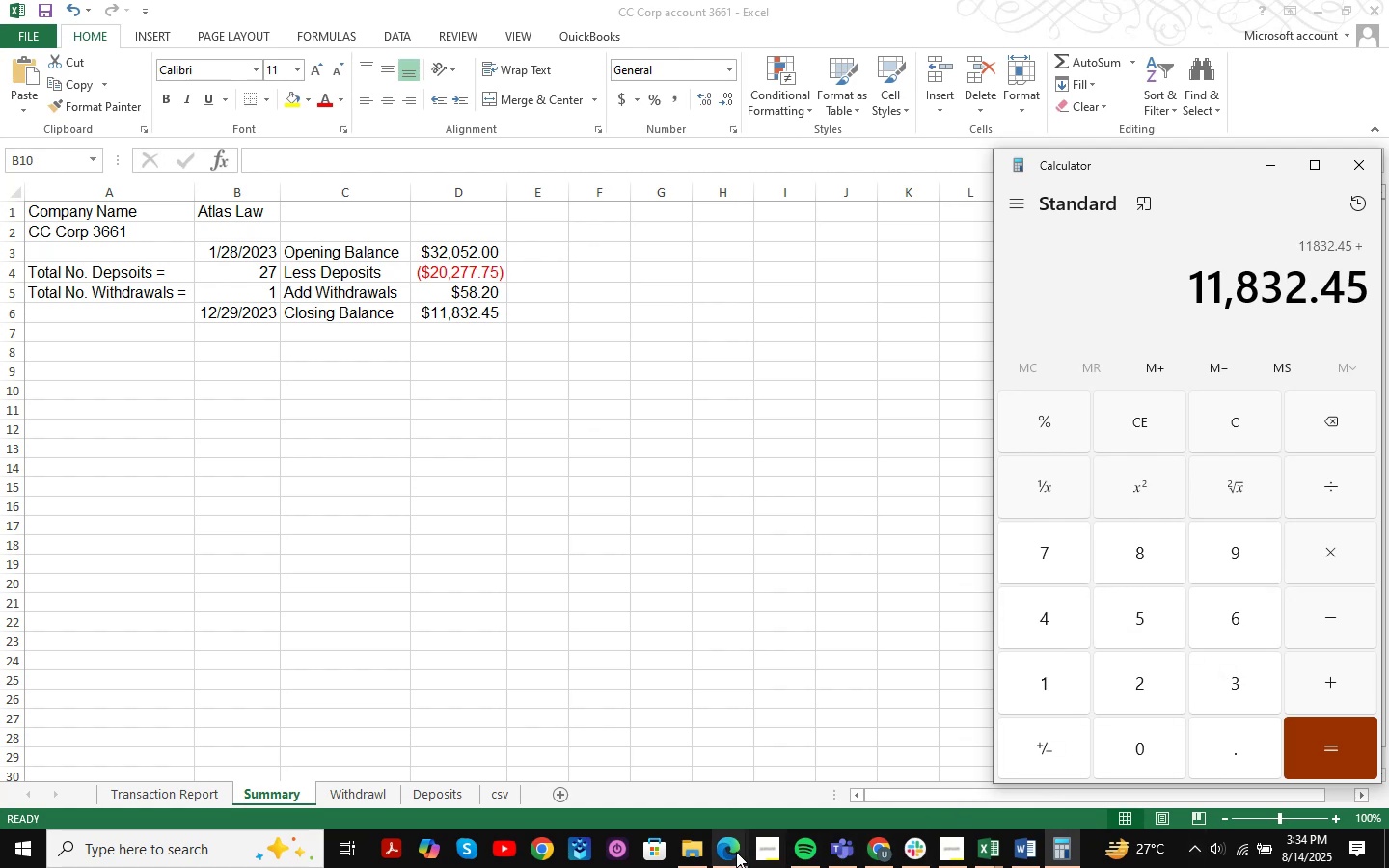 
left_click([987, 846])
 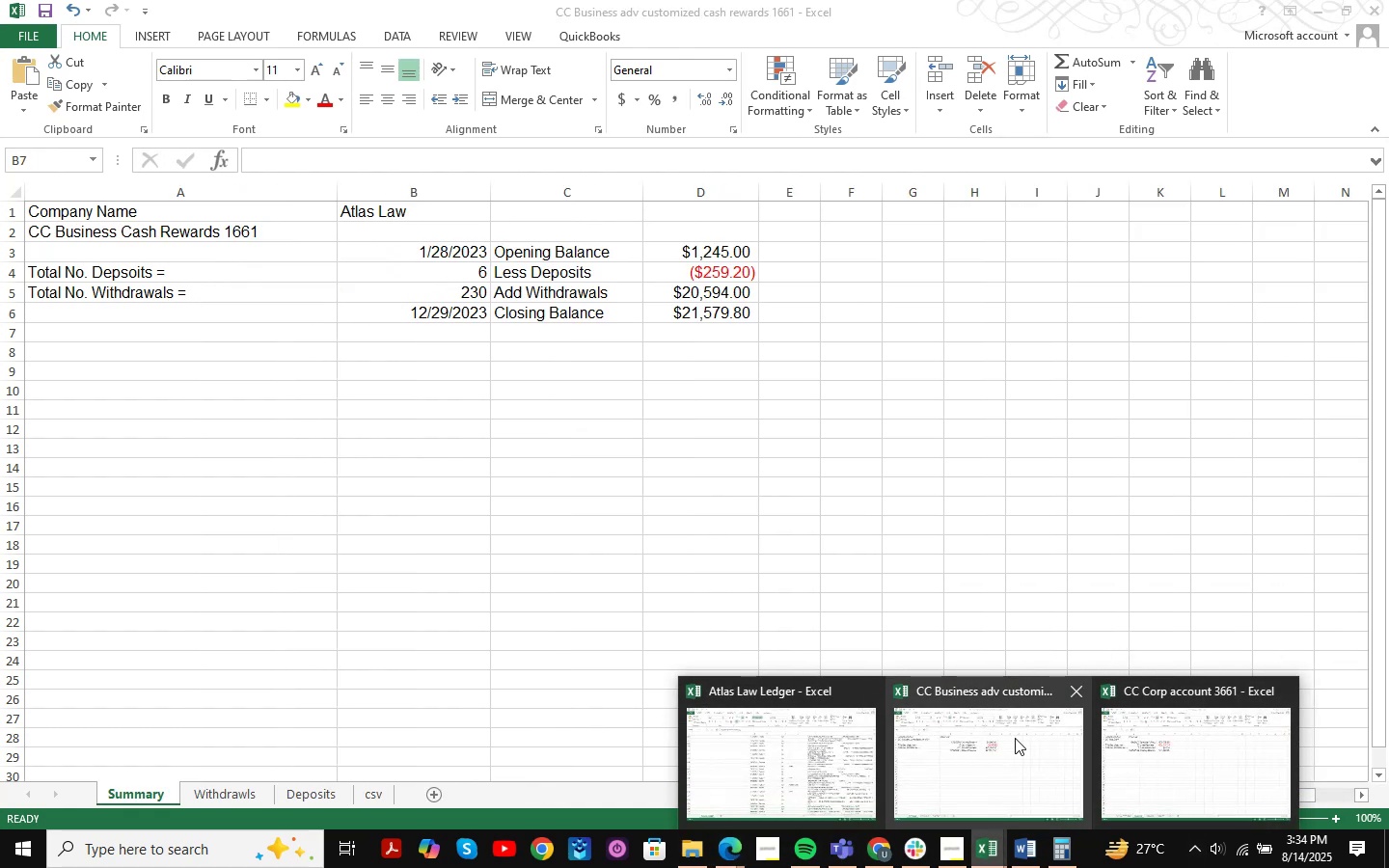 
wait(8.11)
 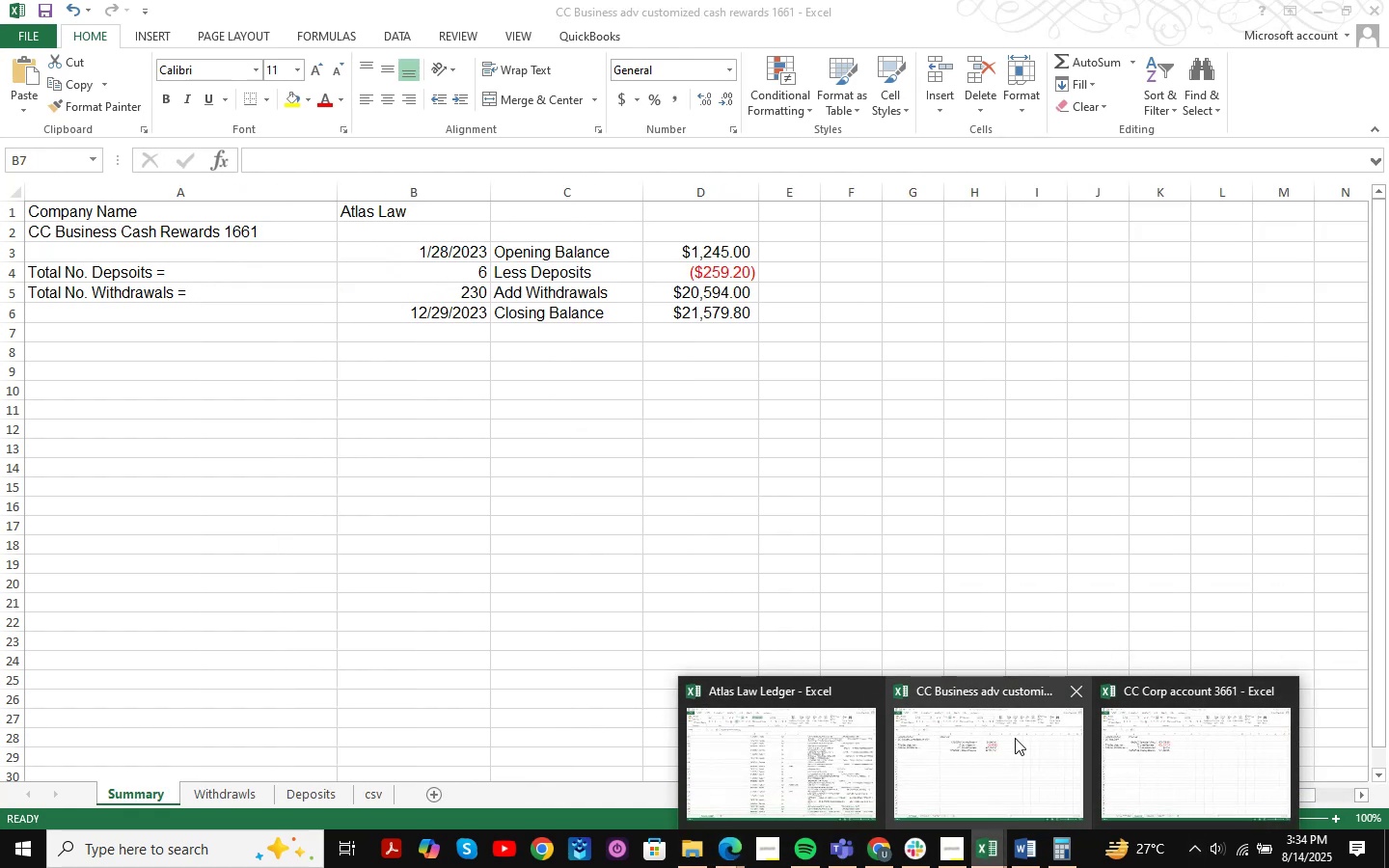 
left_click([1163, 269])
 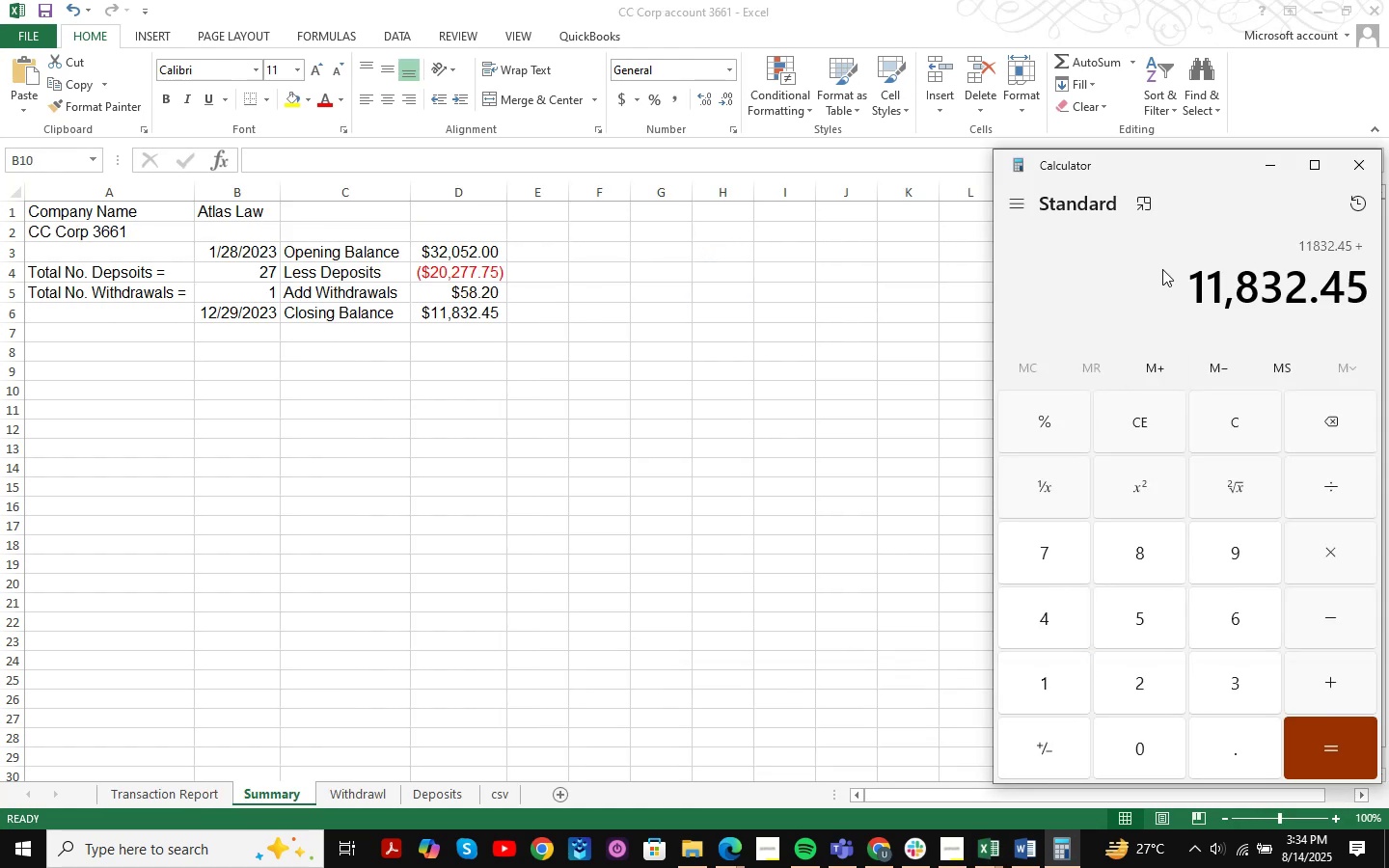 
key(Numpad2)
 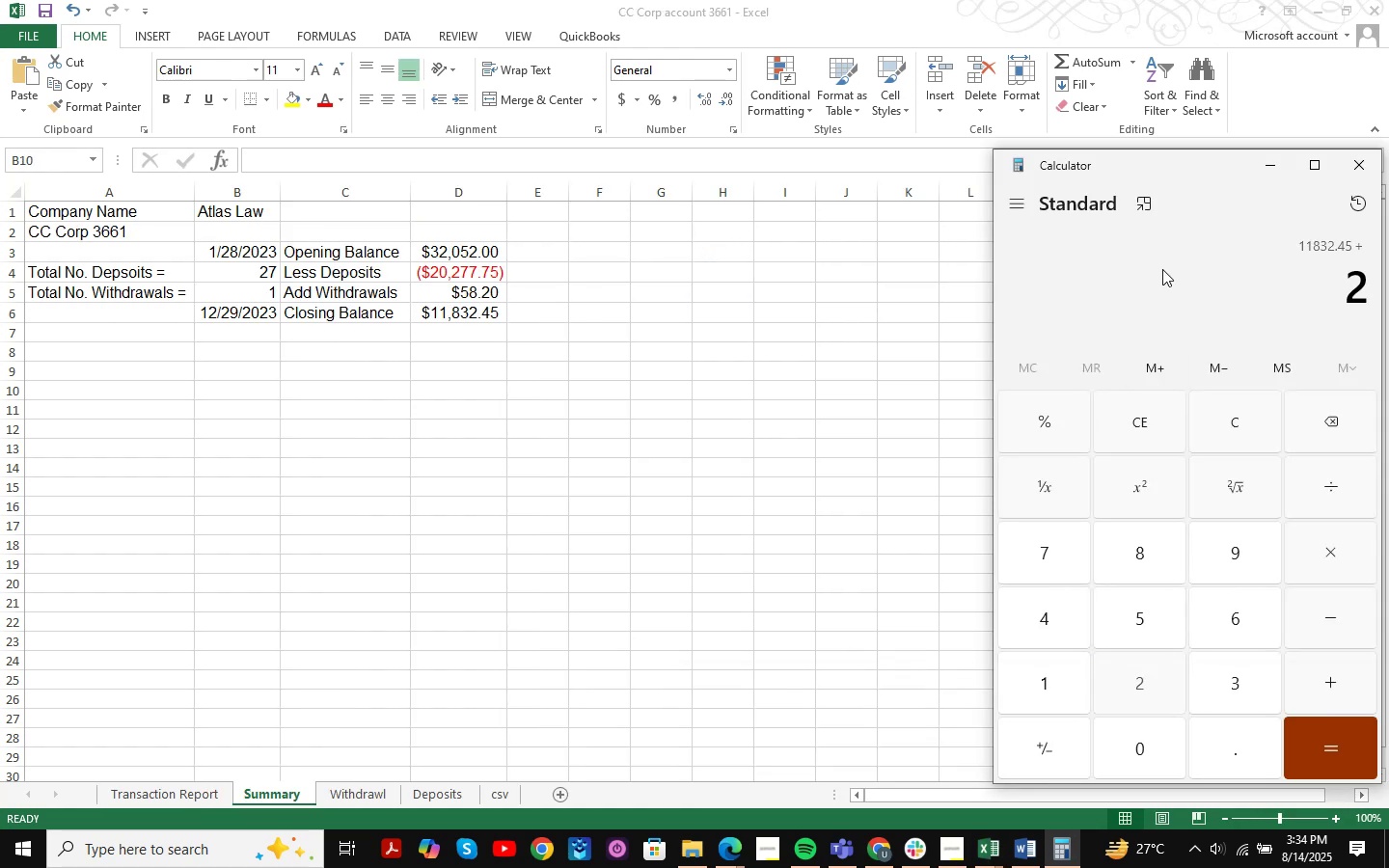 
key(Numpad1)
 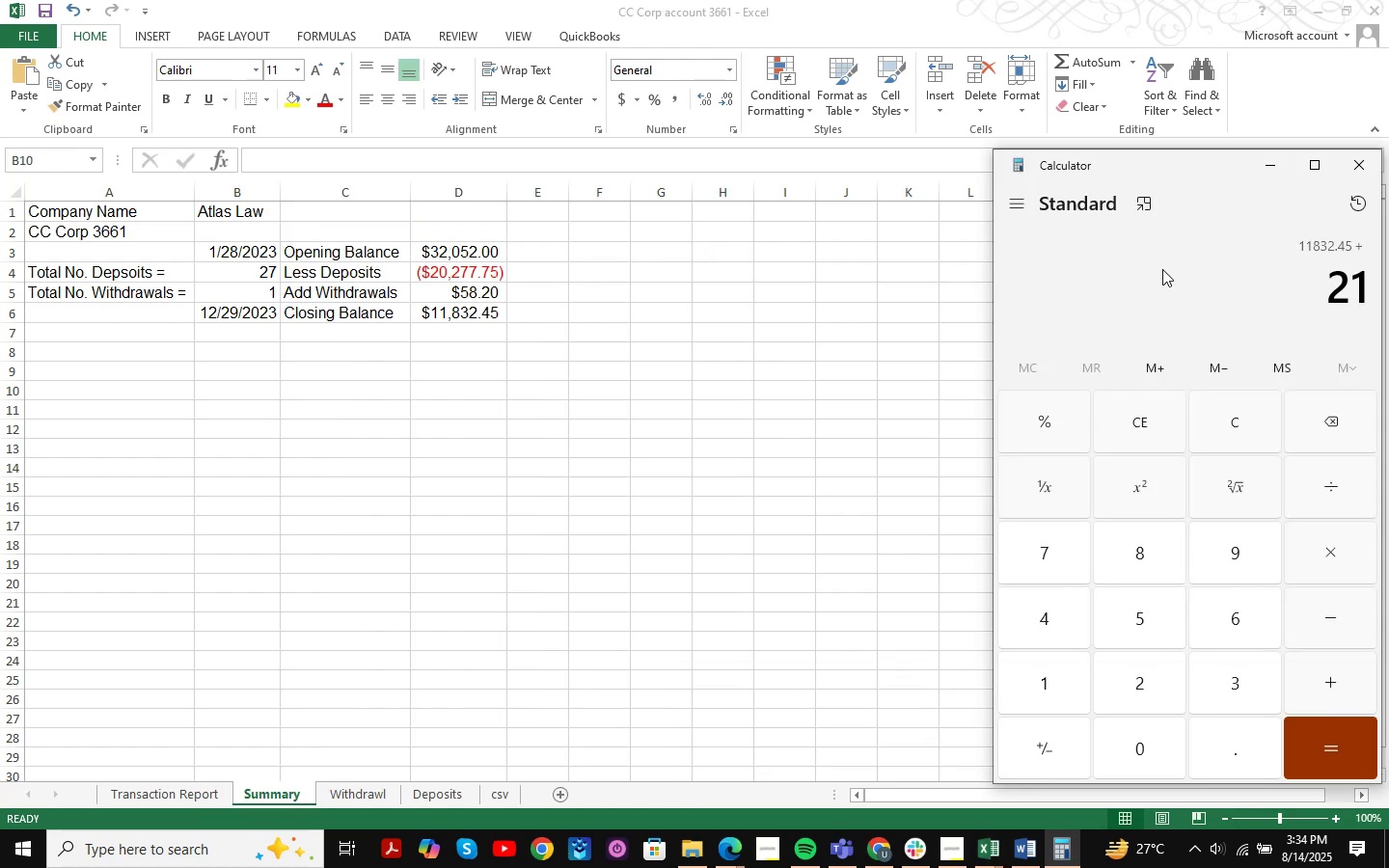 
key(Numpad5)
 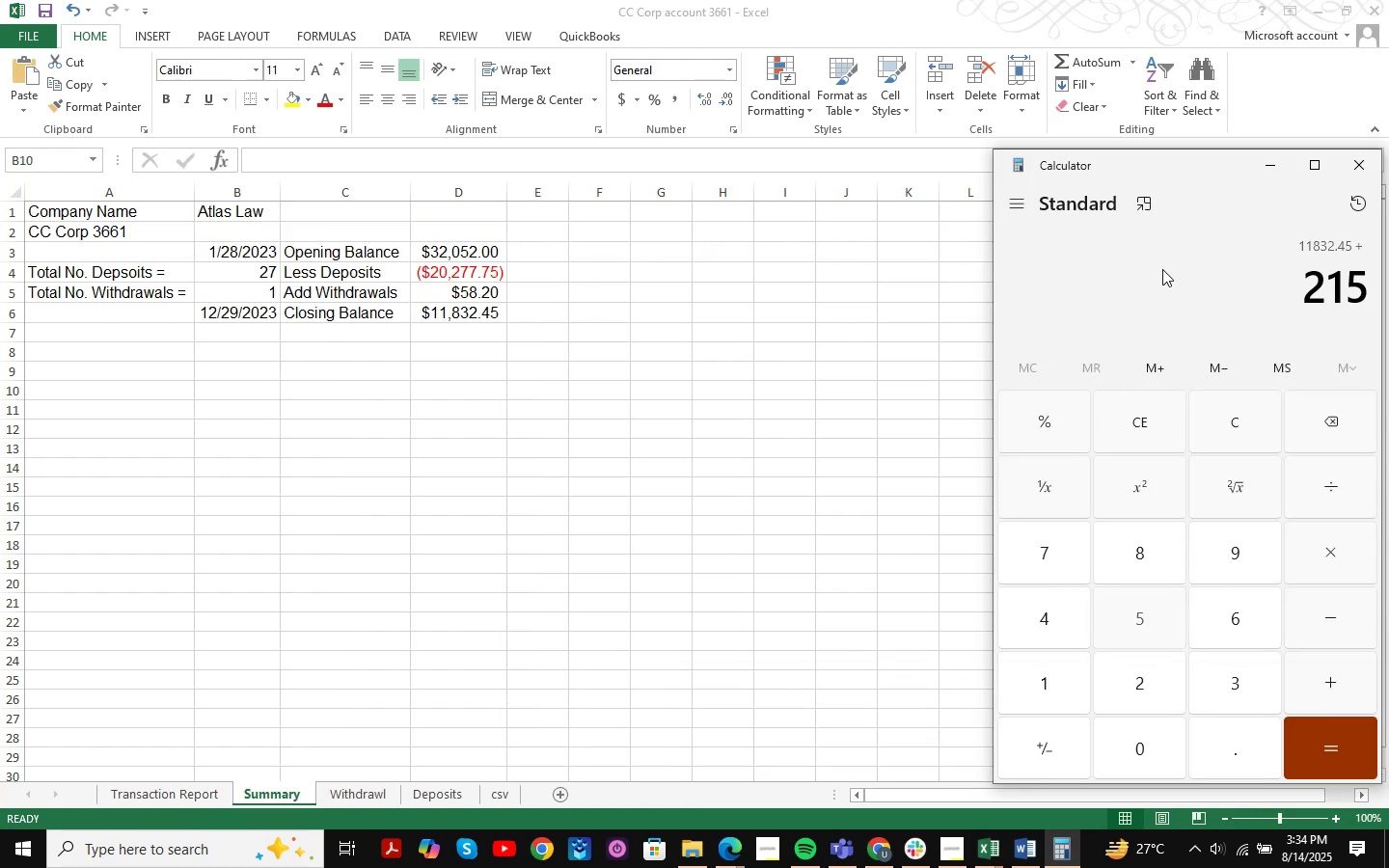 
key(Numpad7)
 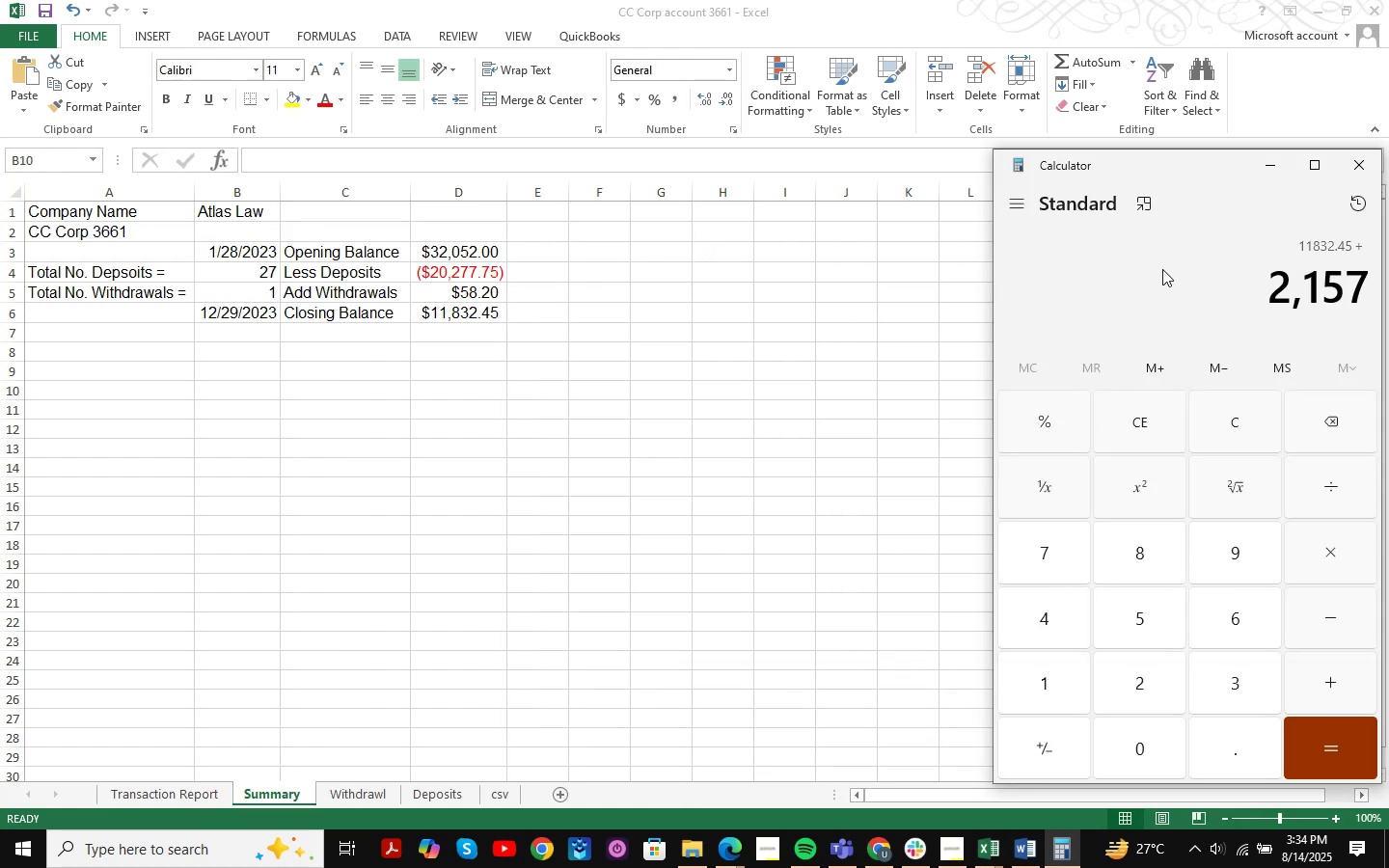 
key(Numpad9)
 